 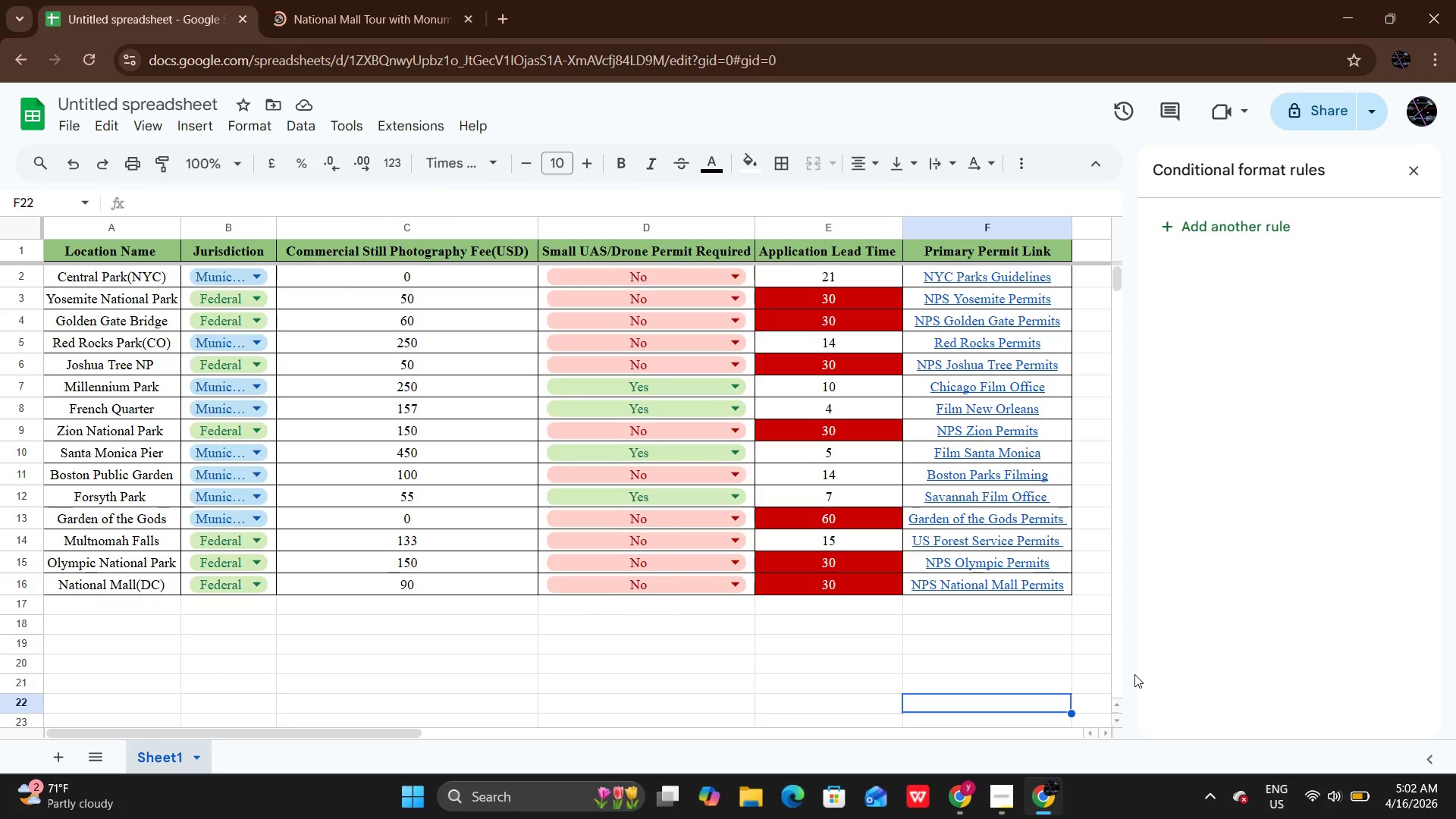 
left_click_drag(start_coordinate=[77, 246], to_coordinate=[1016, 583])
 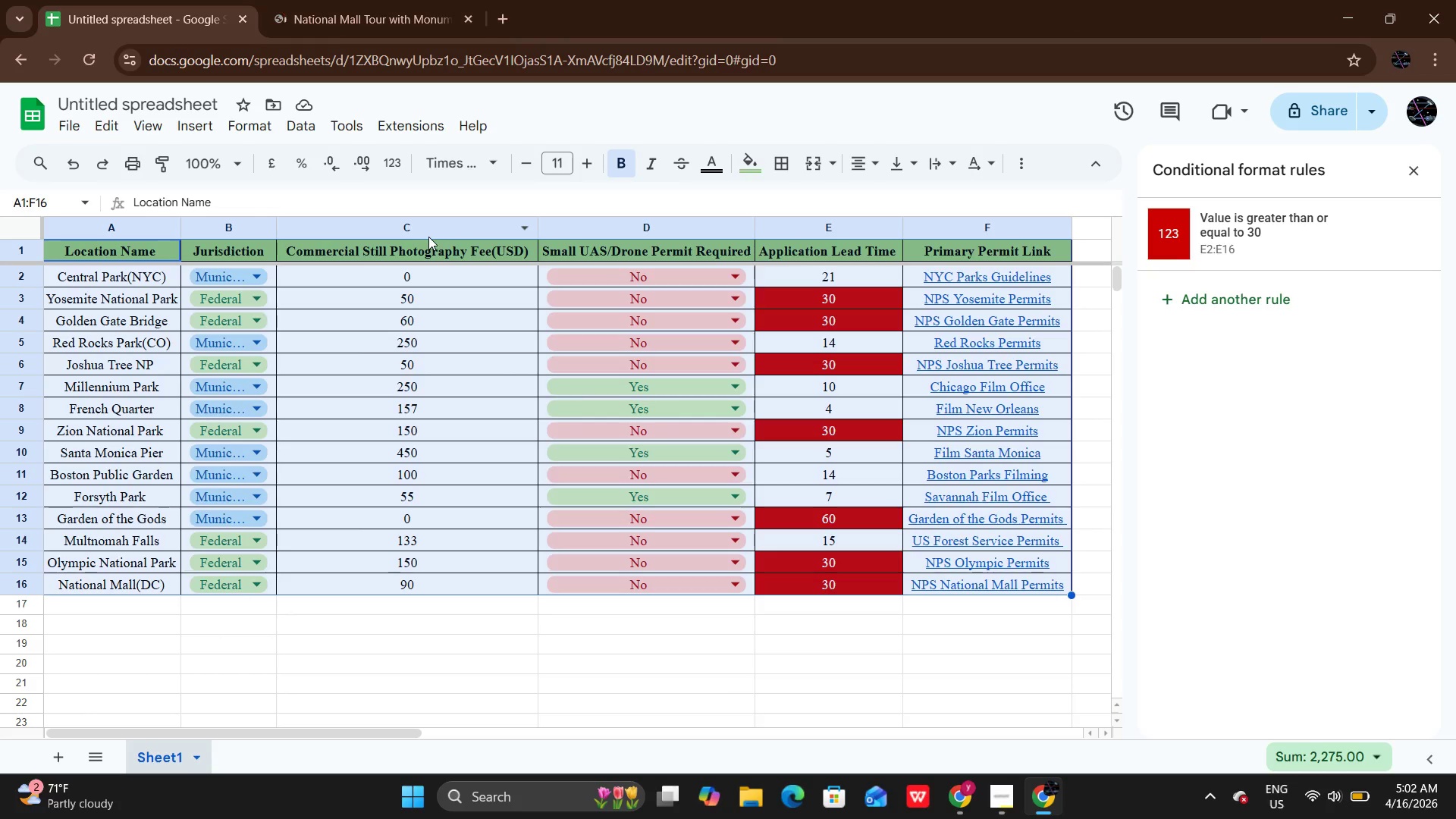 
left_click([505, 692])
 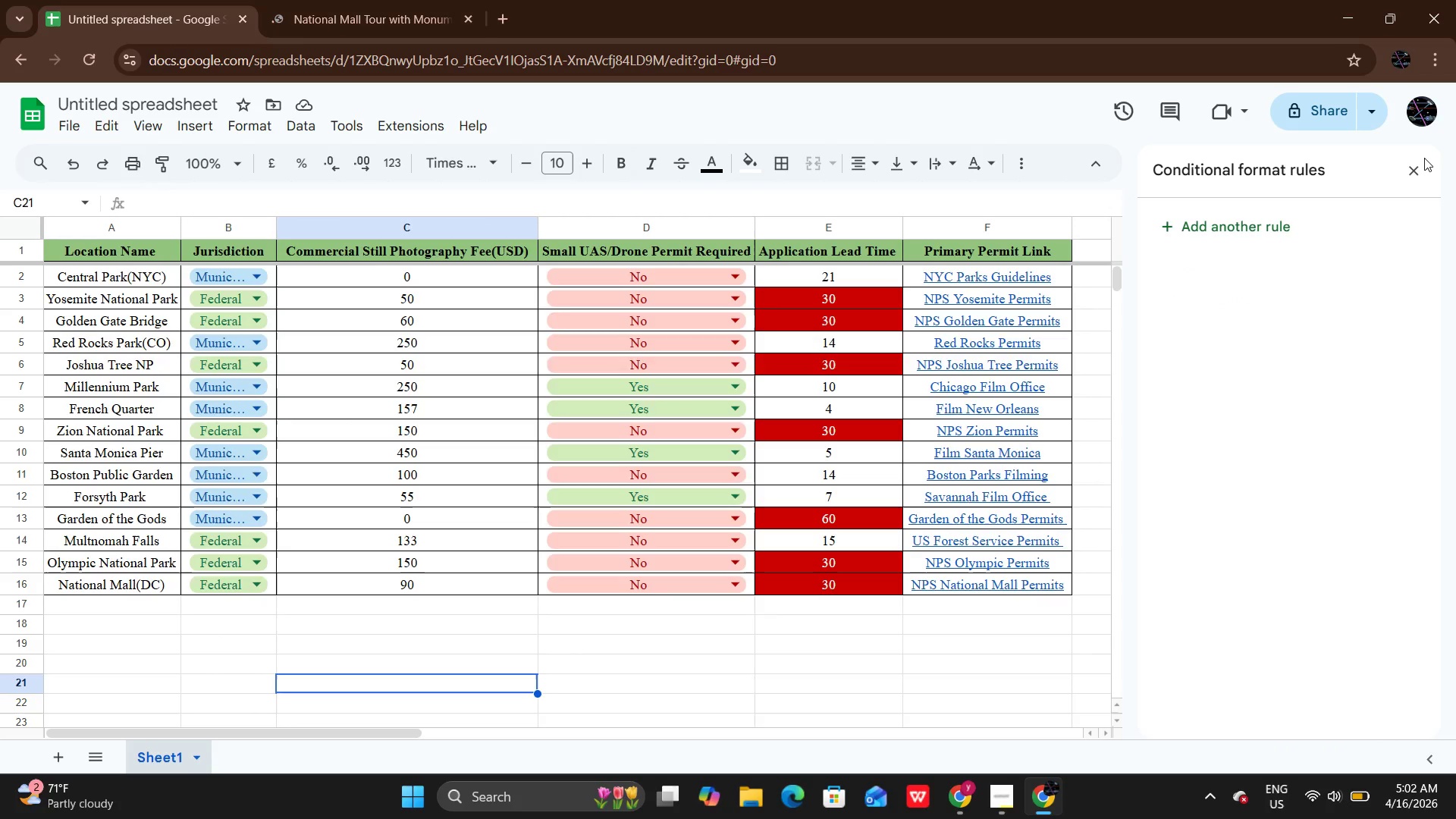 
left_click([1414, 179])
 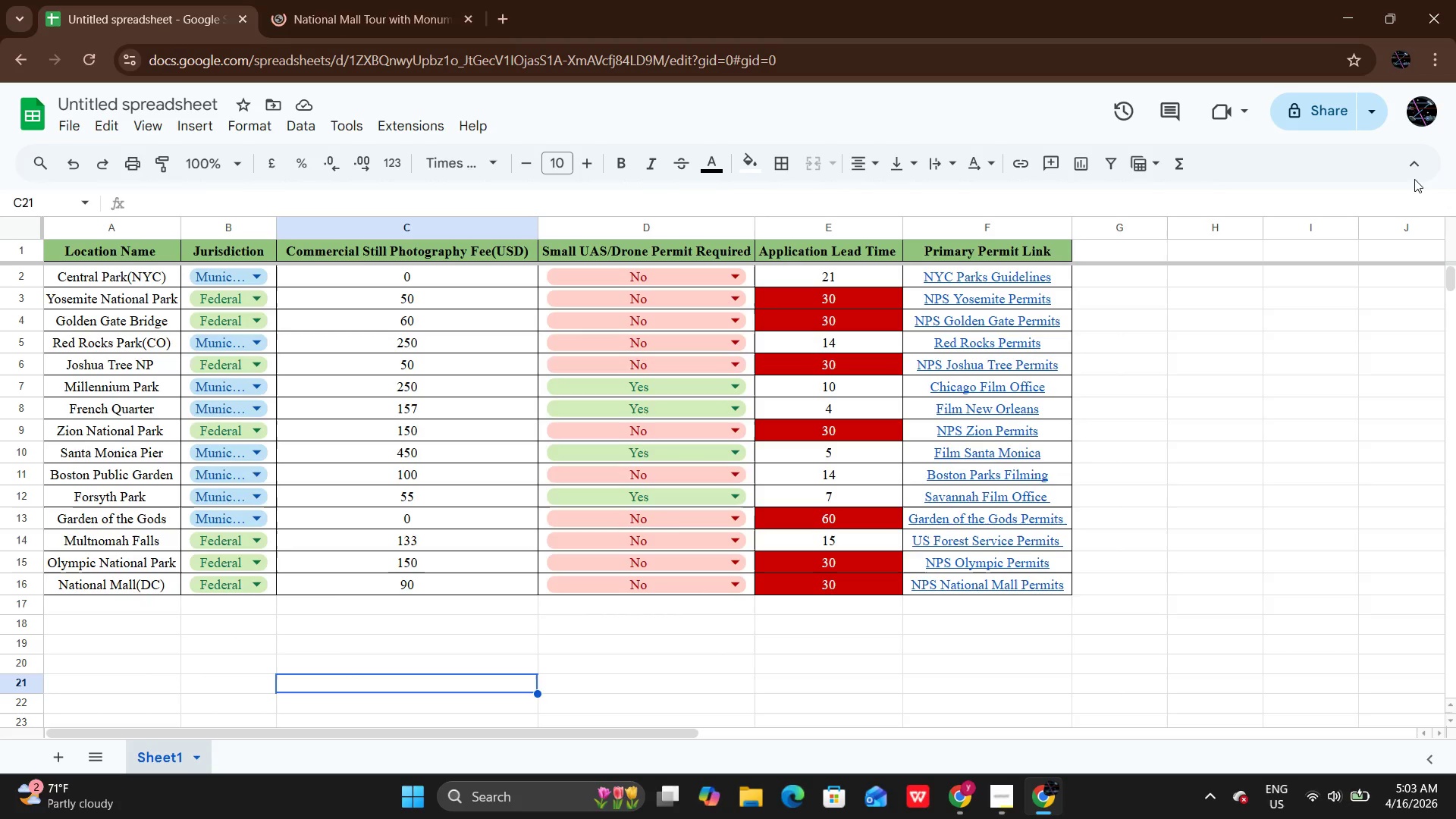 
wait(20.77)
 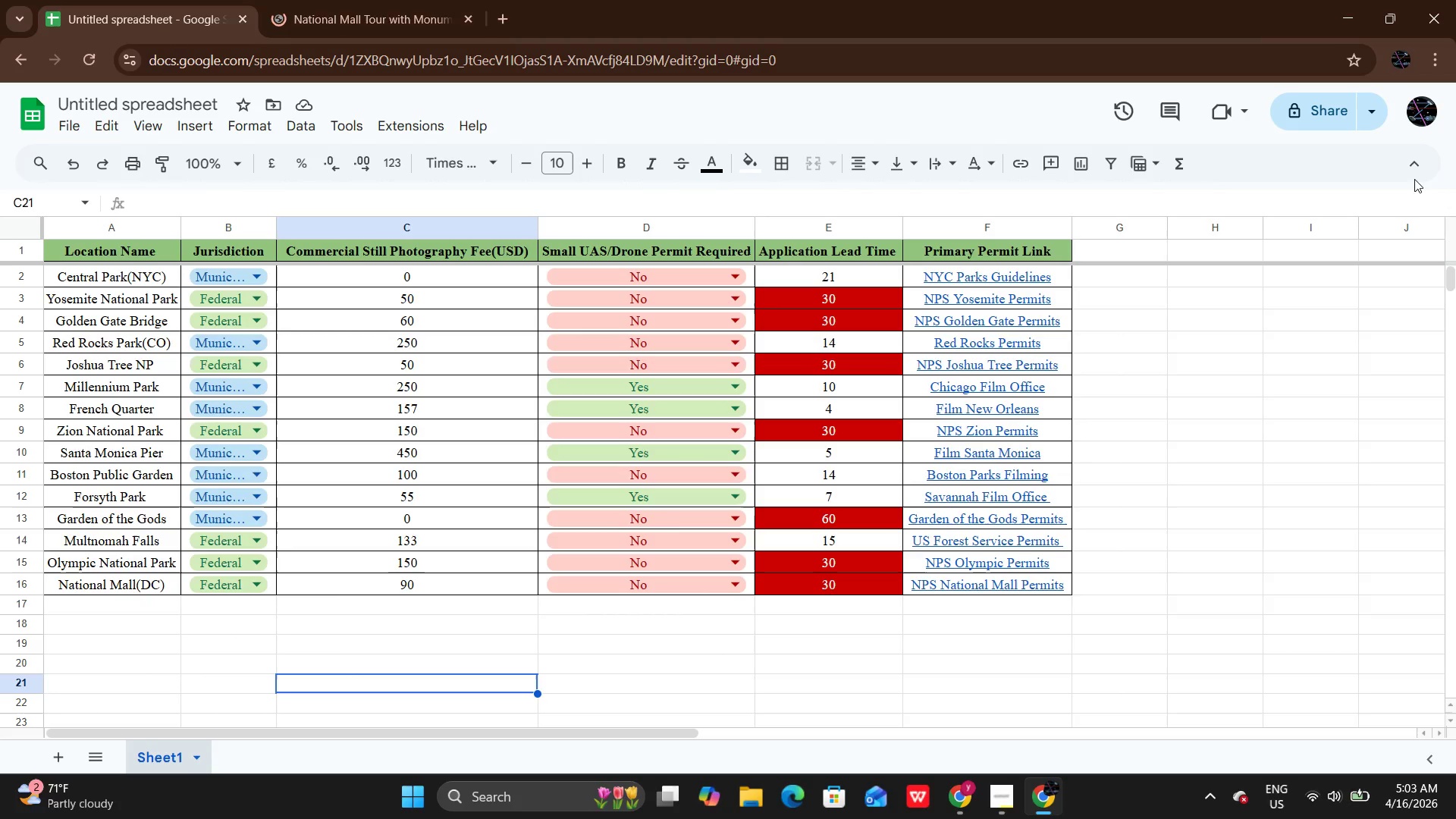 
left_click([1339, 123])
 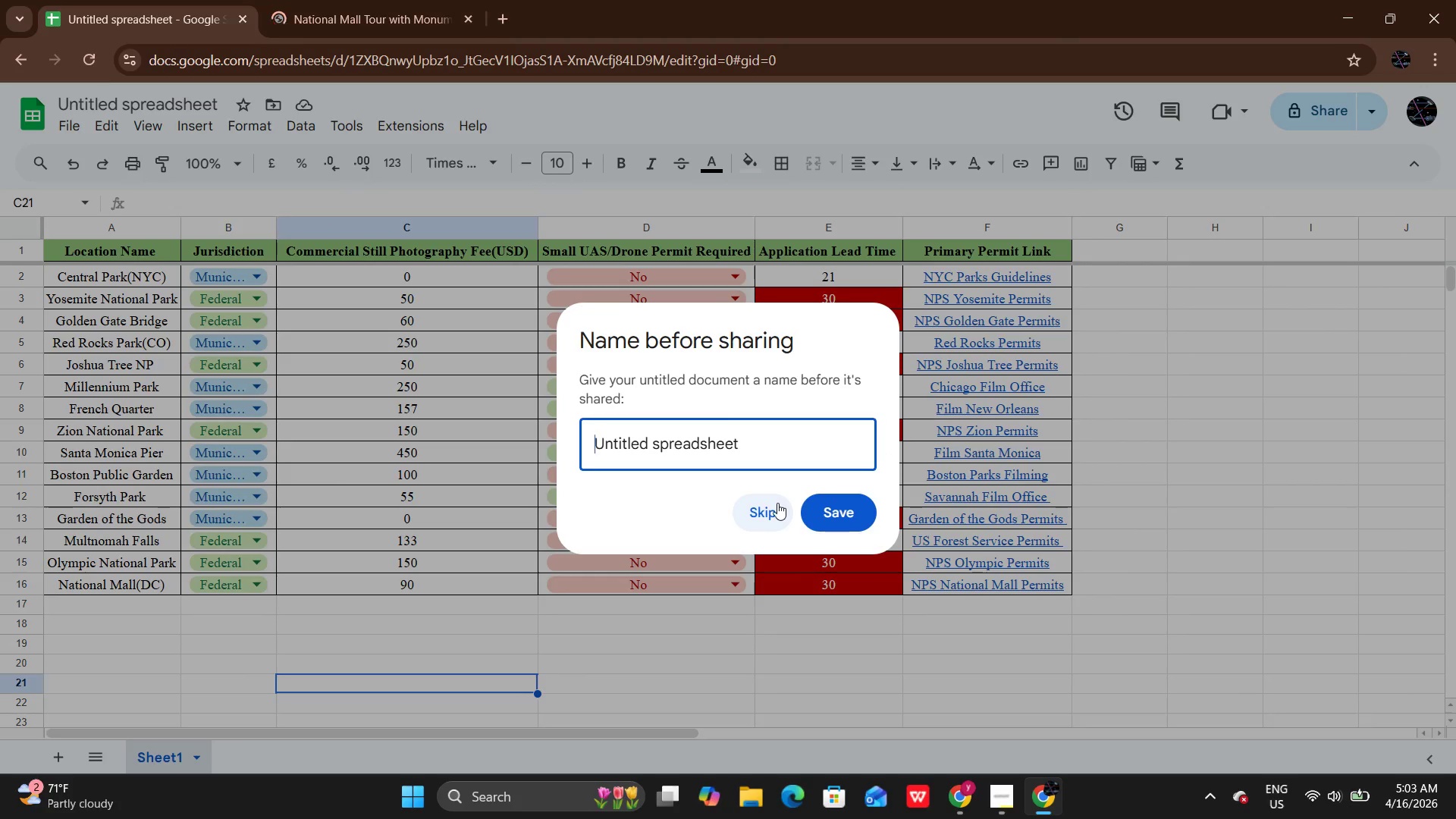 
wait(6.28)
 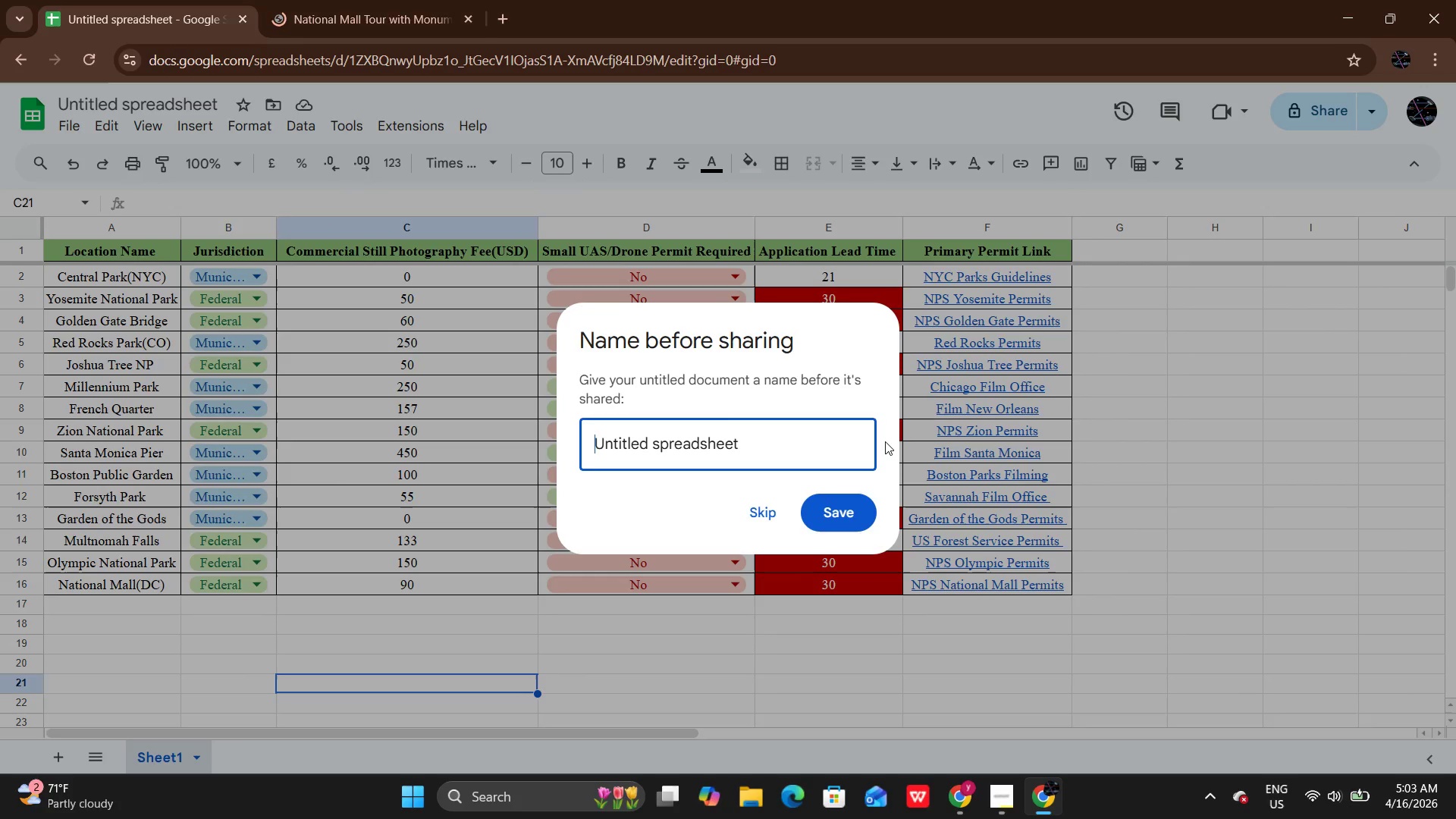 
left_click([783, 429])
 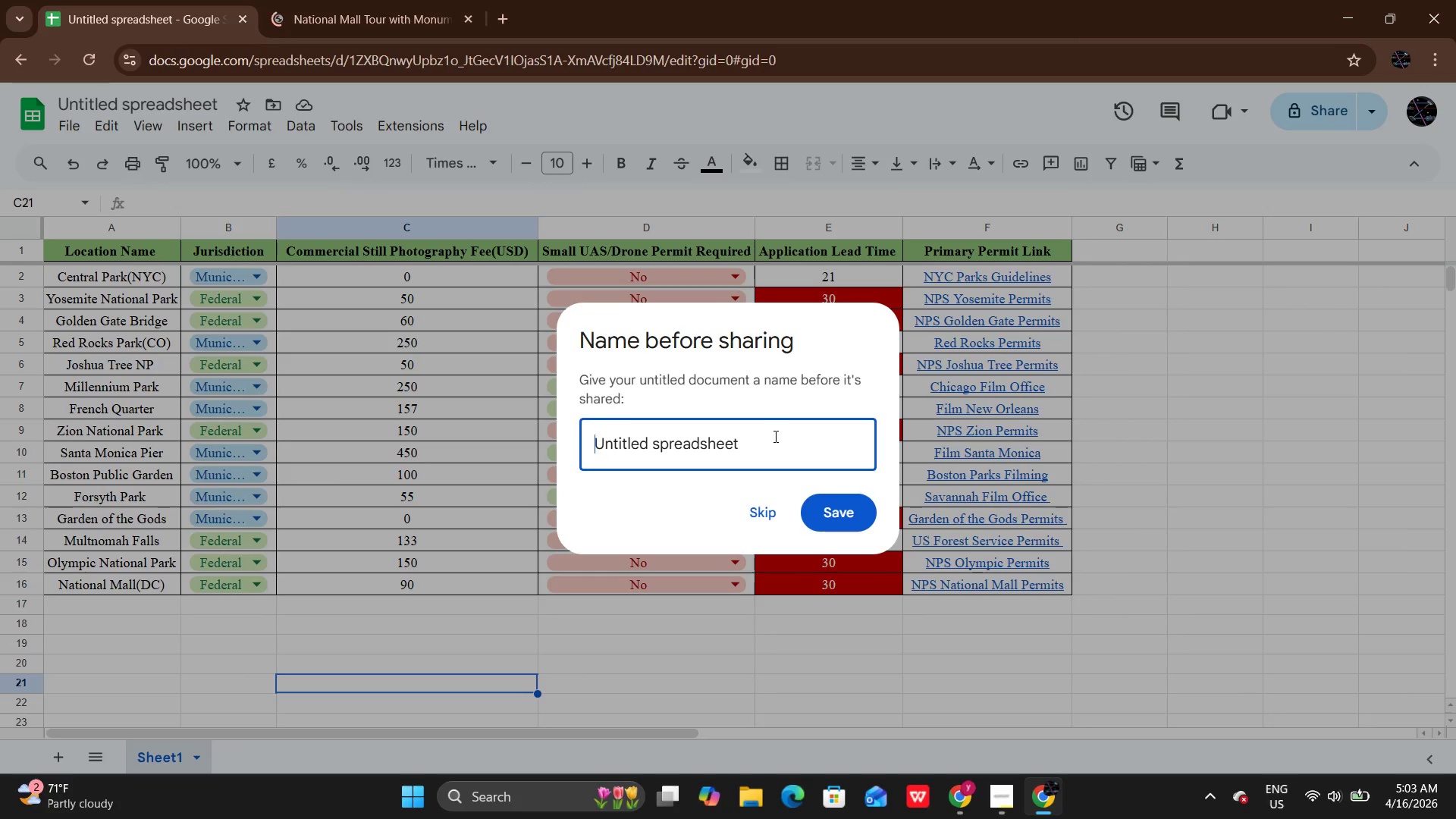 
left_click([774, 436])
 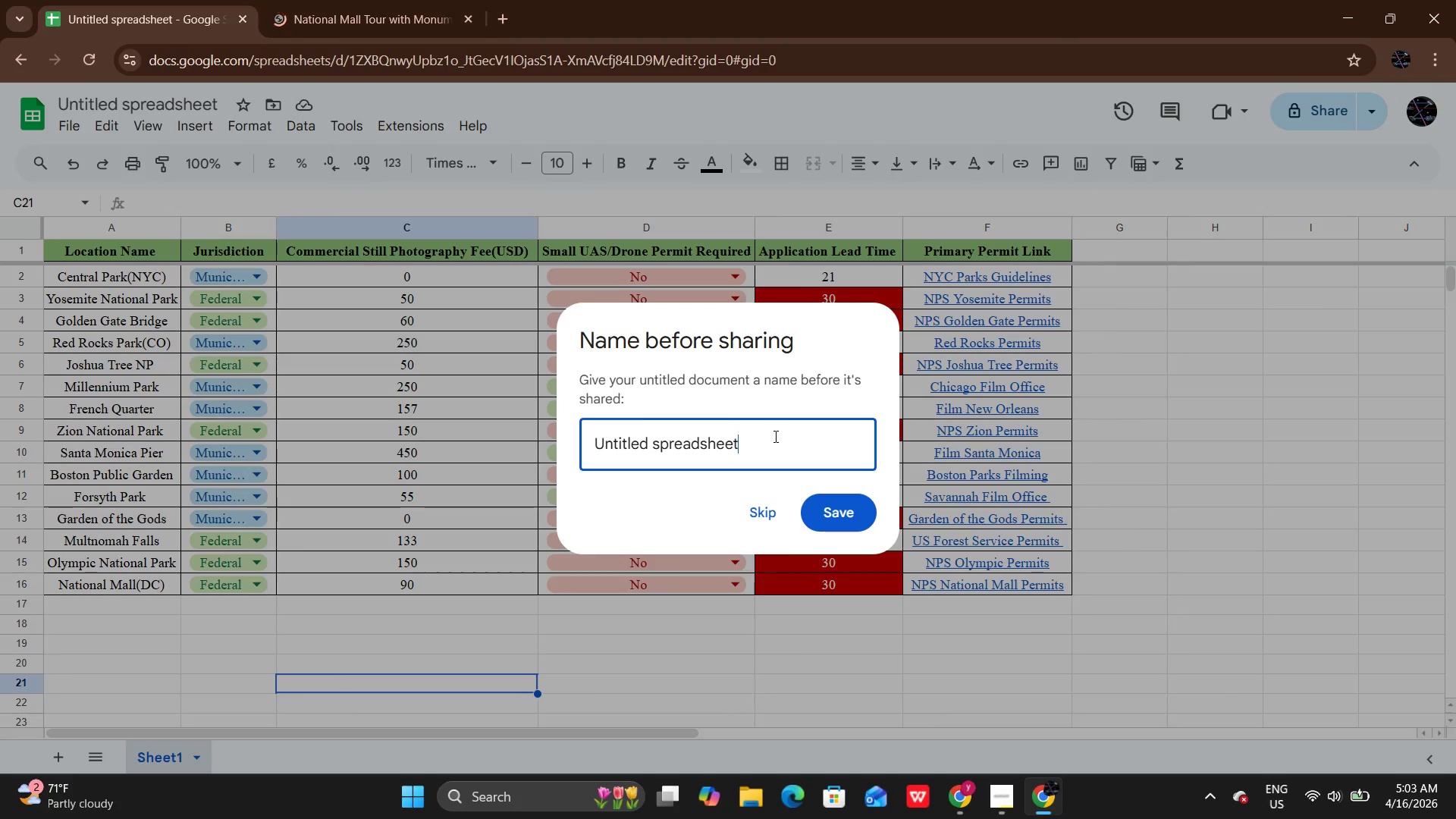 
hold_key(key=Backspace, duration=1.33)
 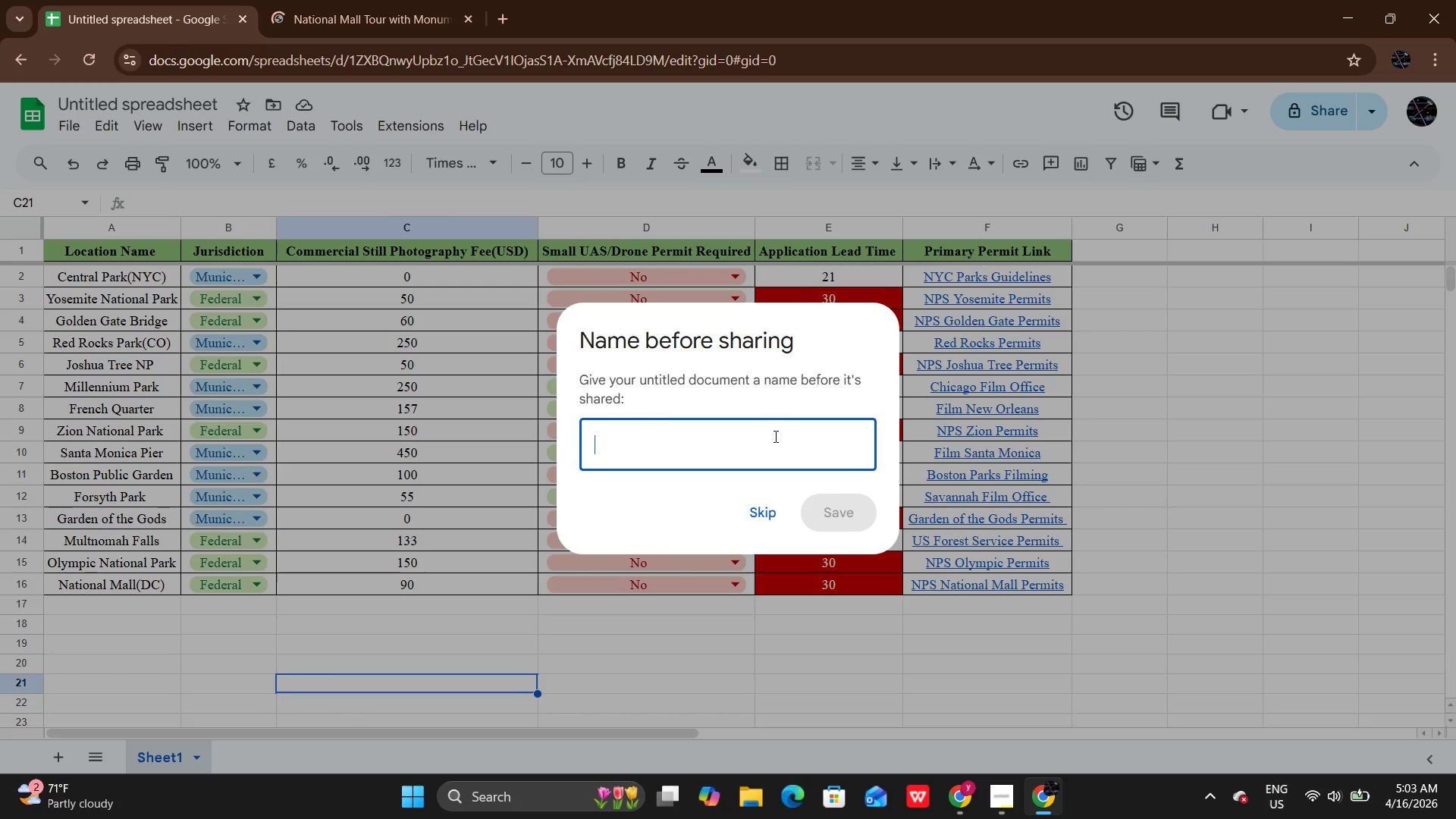 
key(CapsLock)
 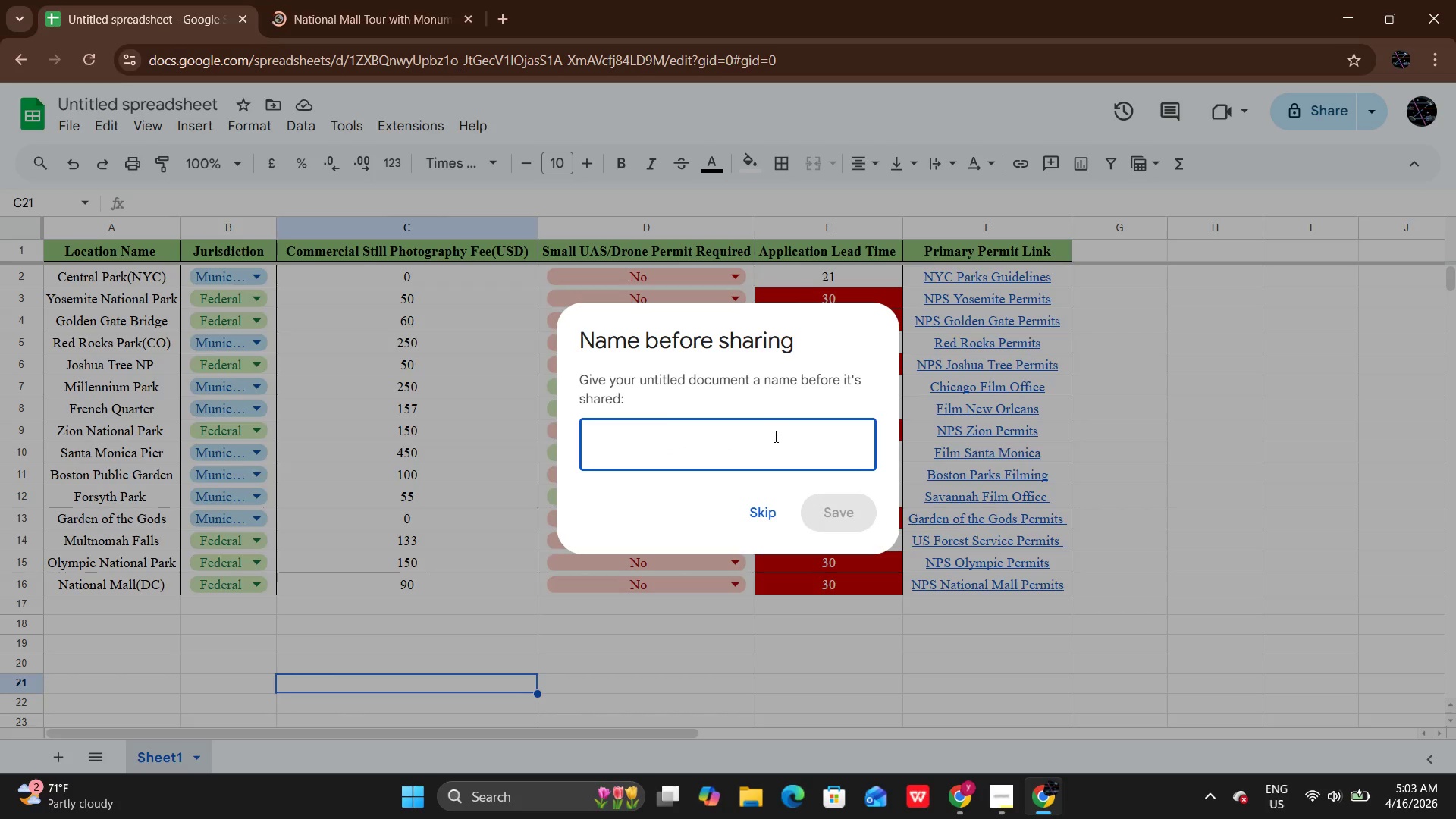 
key(S)
 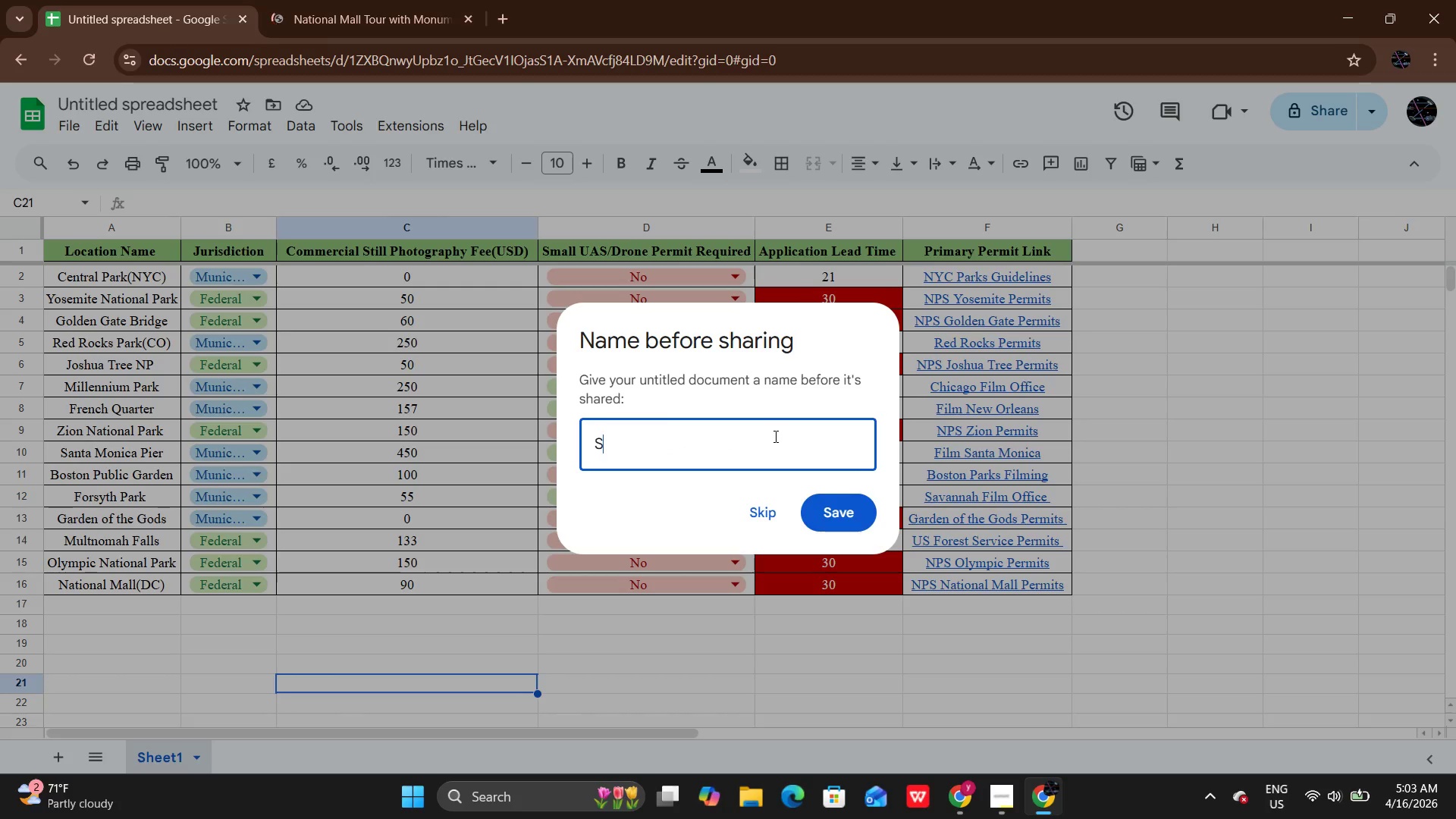 
key(CapsLock)
 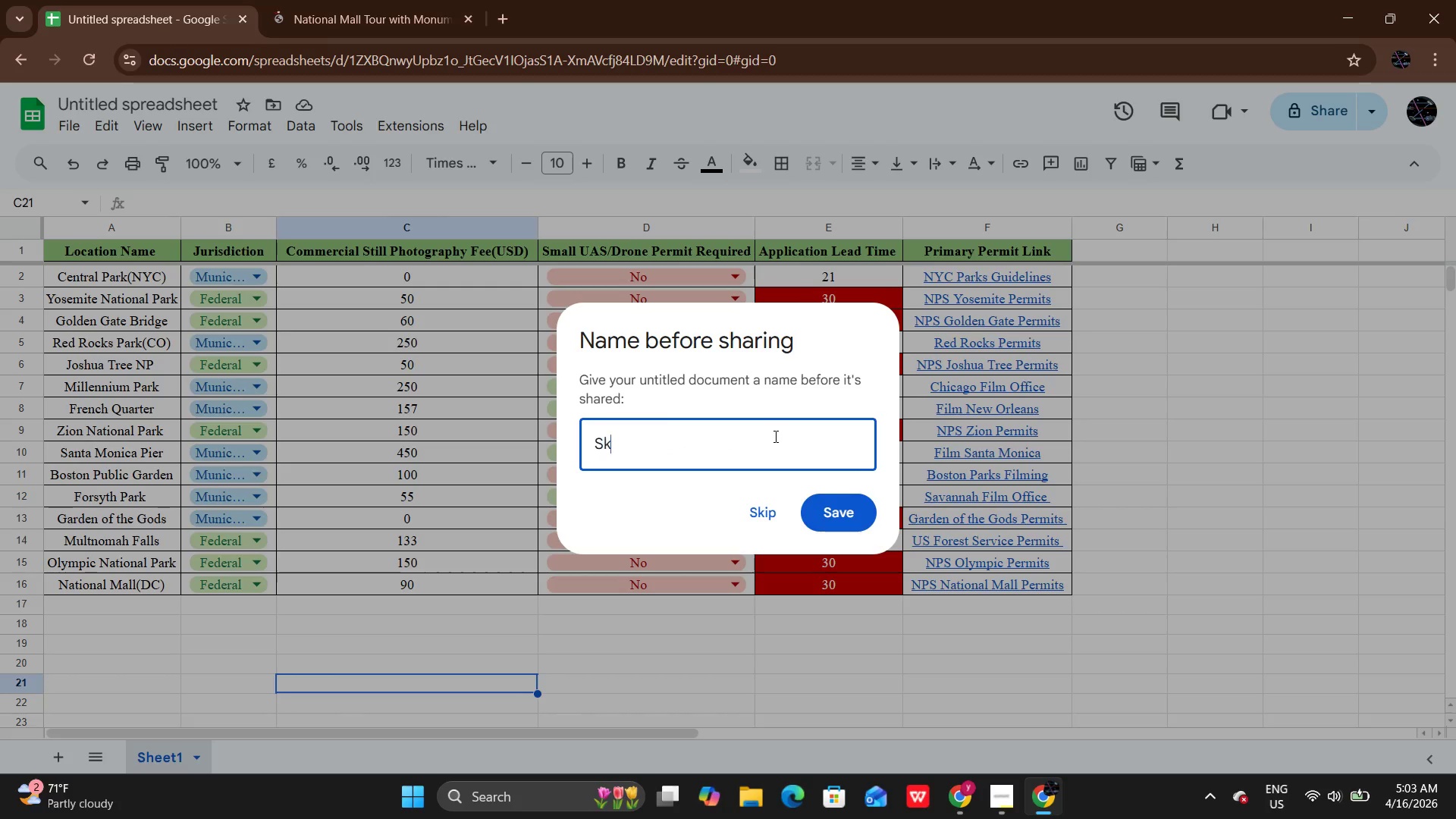 
key(K)
 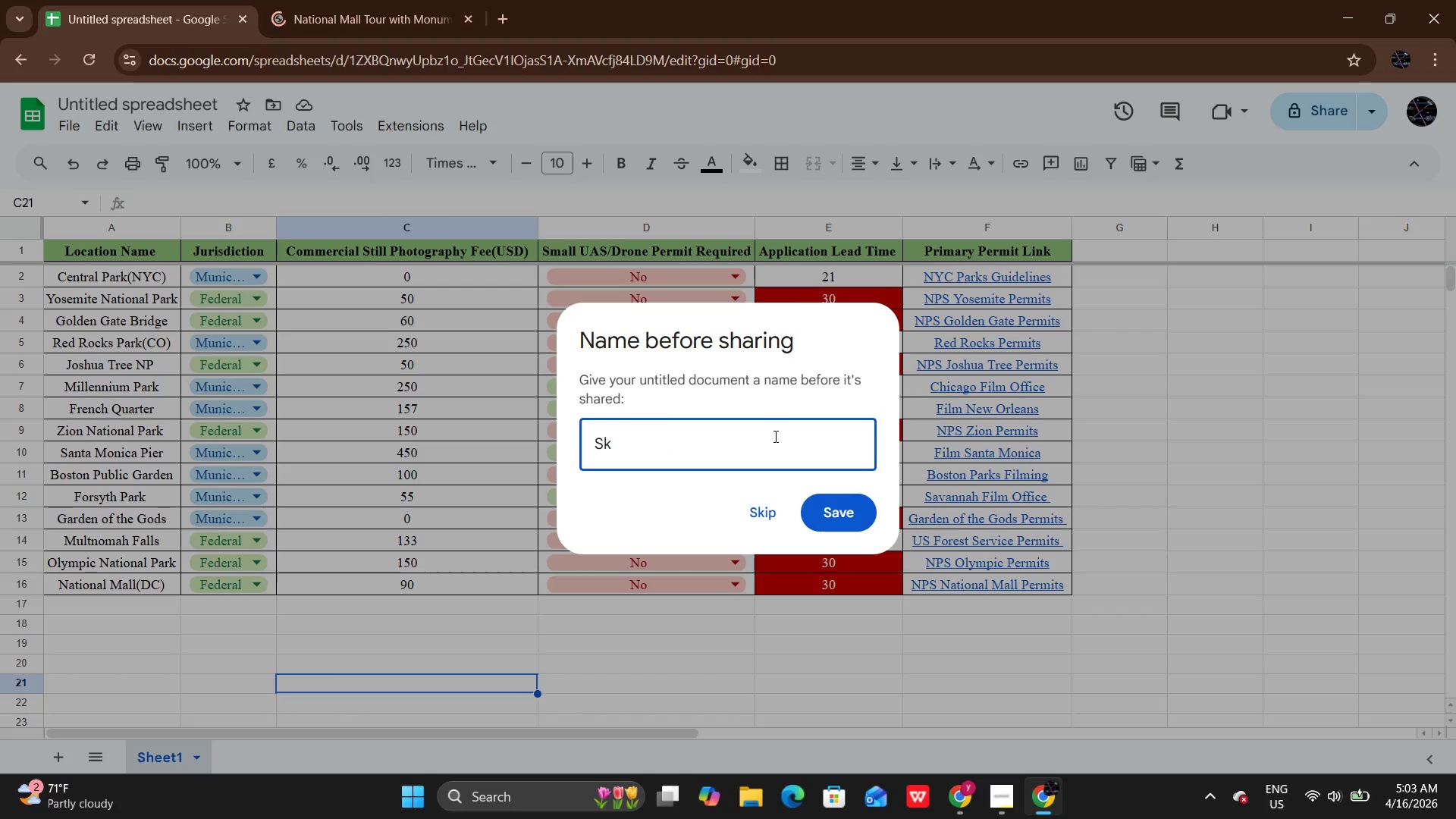 
wait(9.77)
 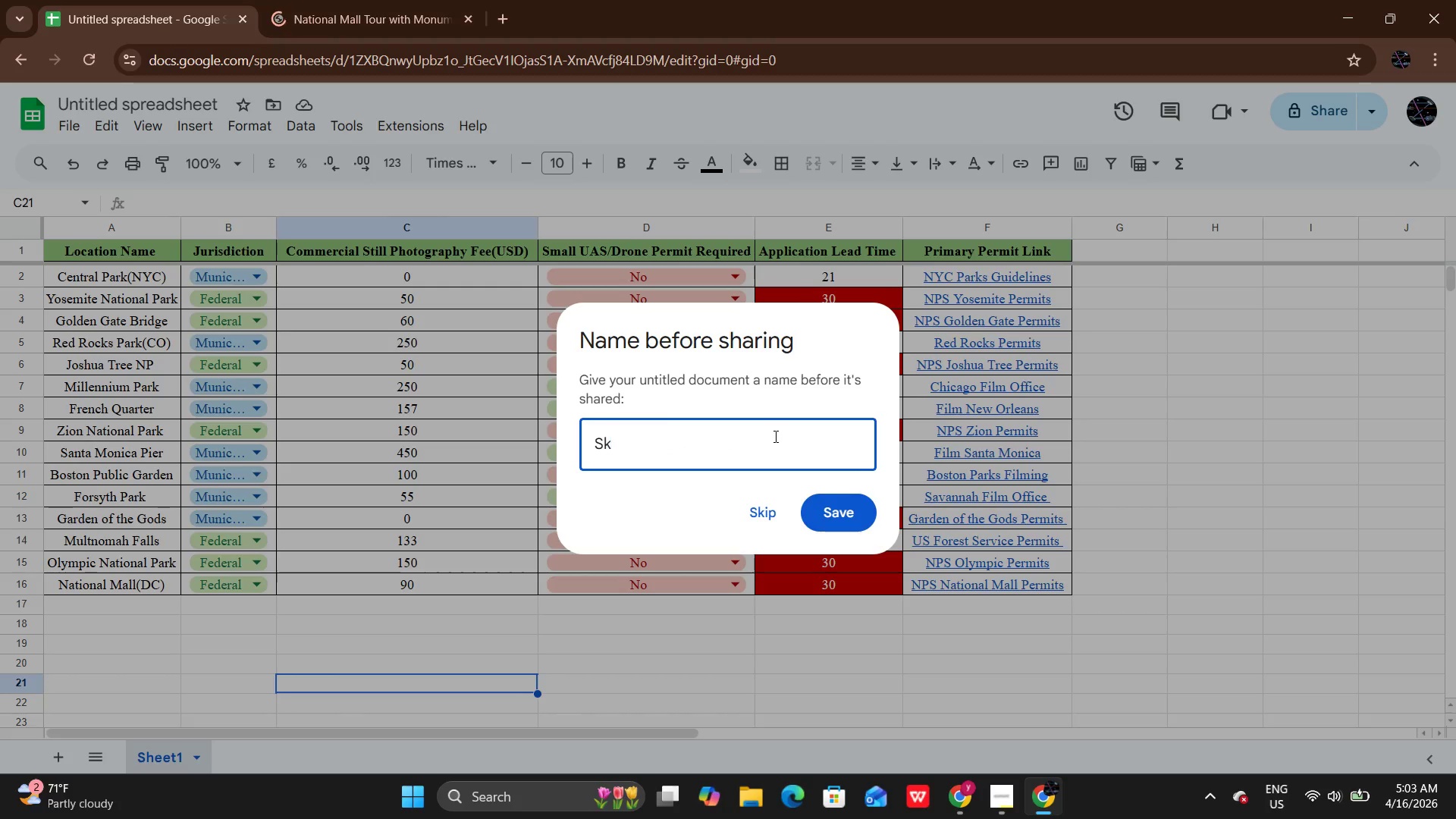 
type(yBounnd )
key(Backspace)
key(Backspace)
key(Backspace)
type(d )
key(Backspace)
key(Backspace)
key(Backspace)
type(nd Perspective )
key(Backspace)
type(s: Drone& )
key(Backspace)
key(Backspace)
type( & Location Permit Registry 2026)
 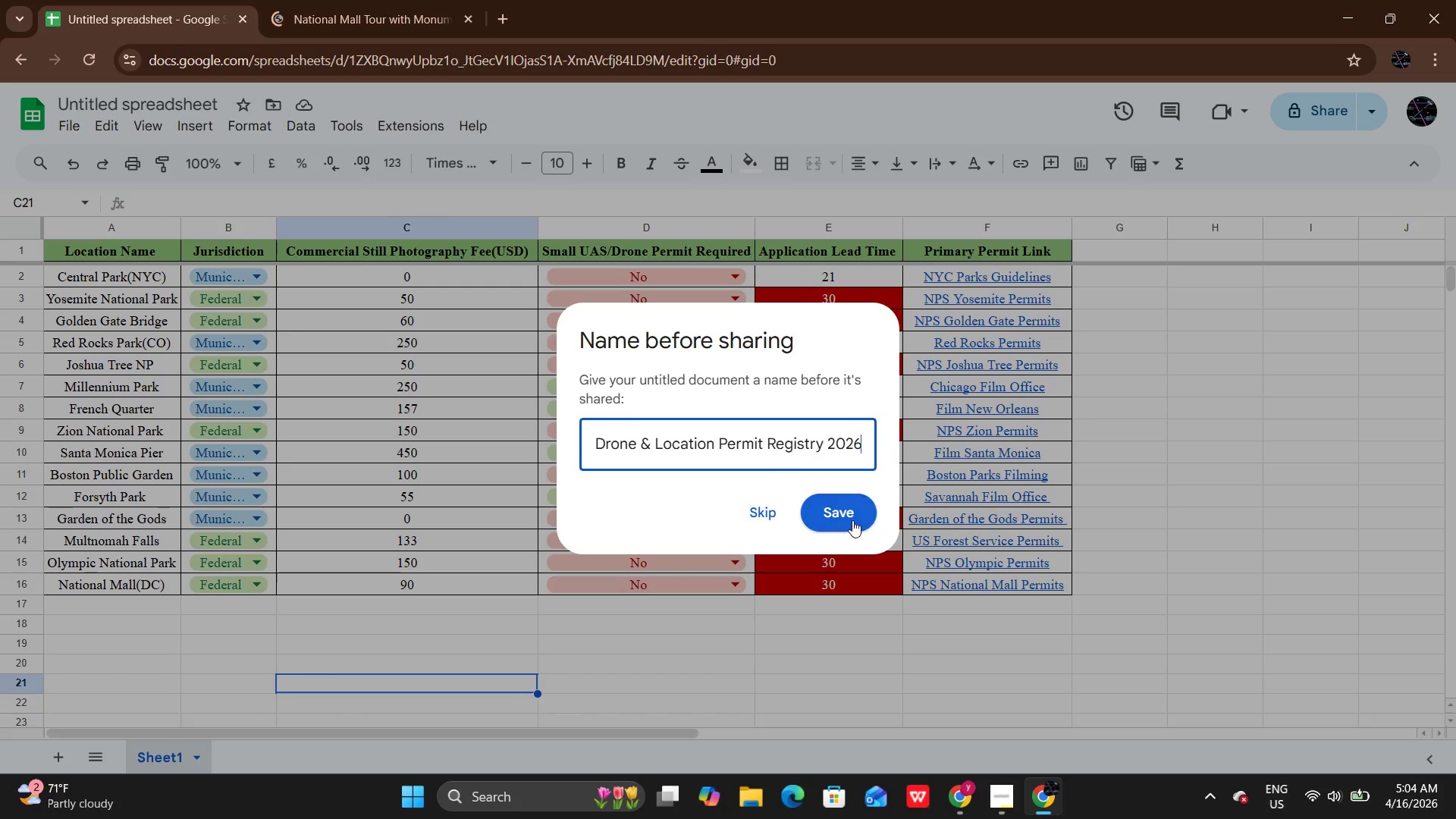 
left_click([846, 512])
 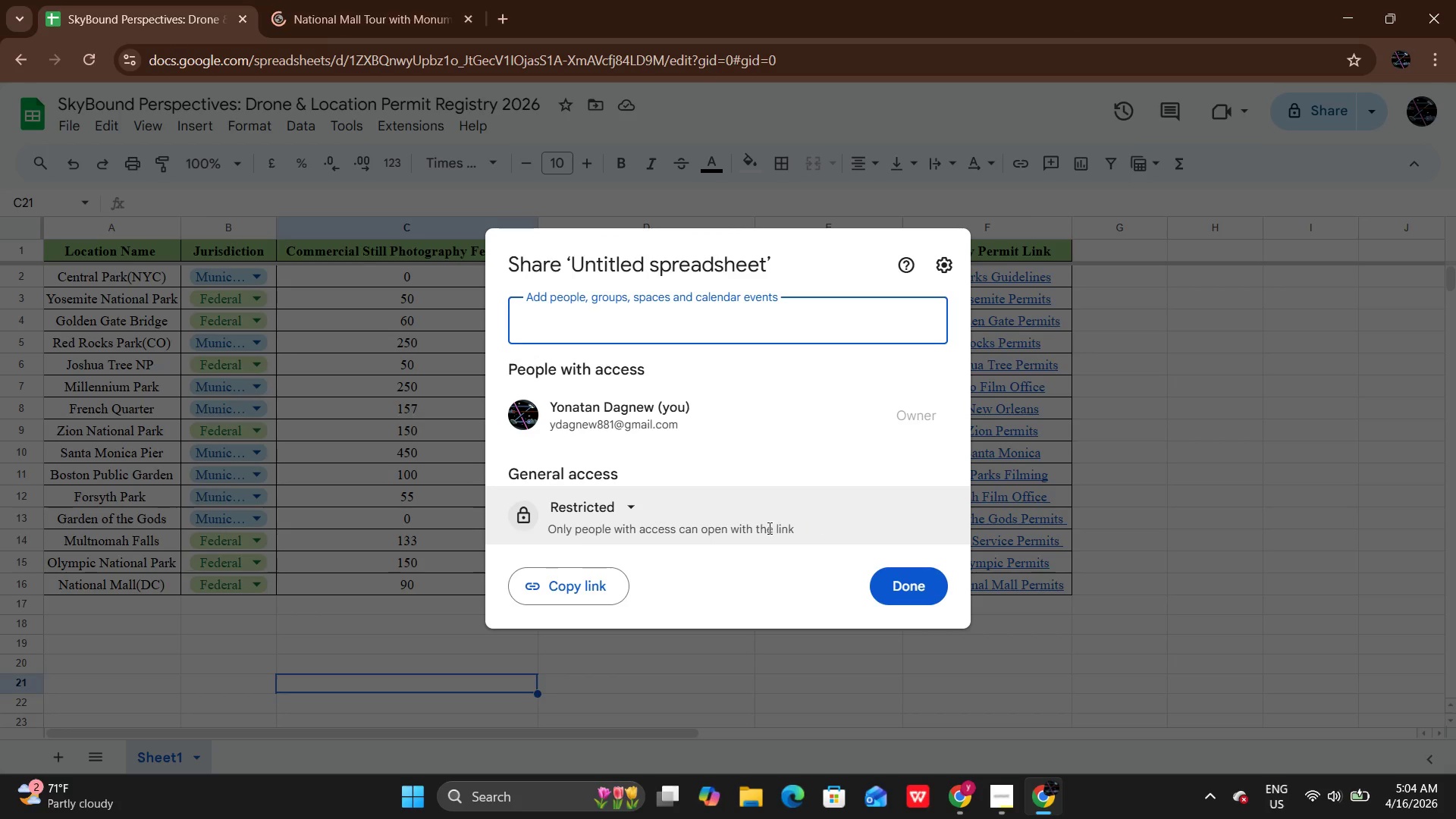 
left_click([710, 524])
 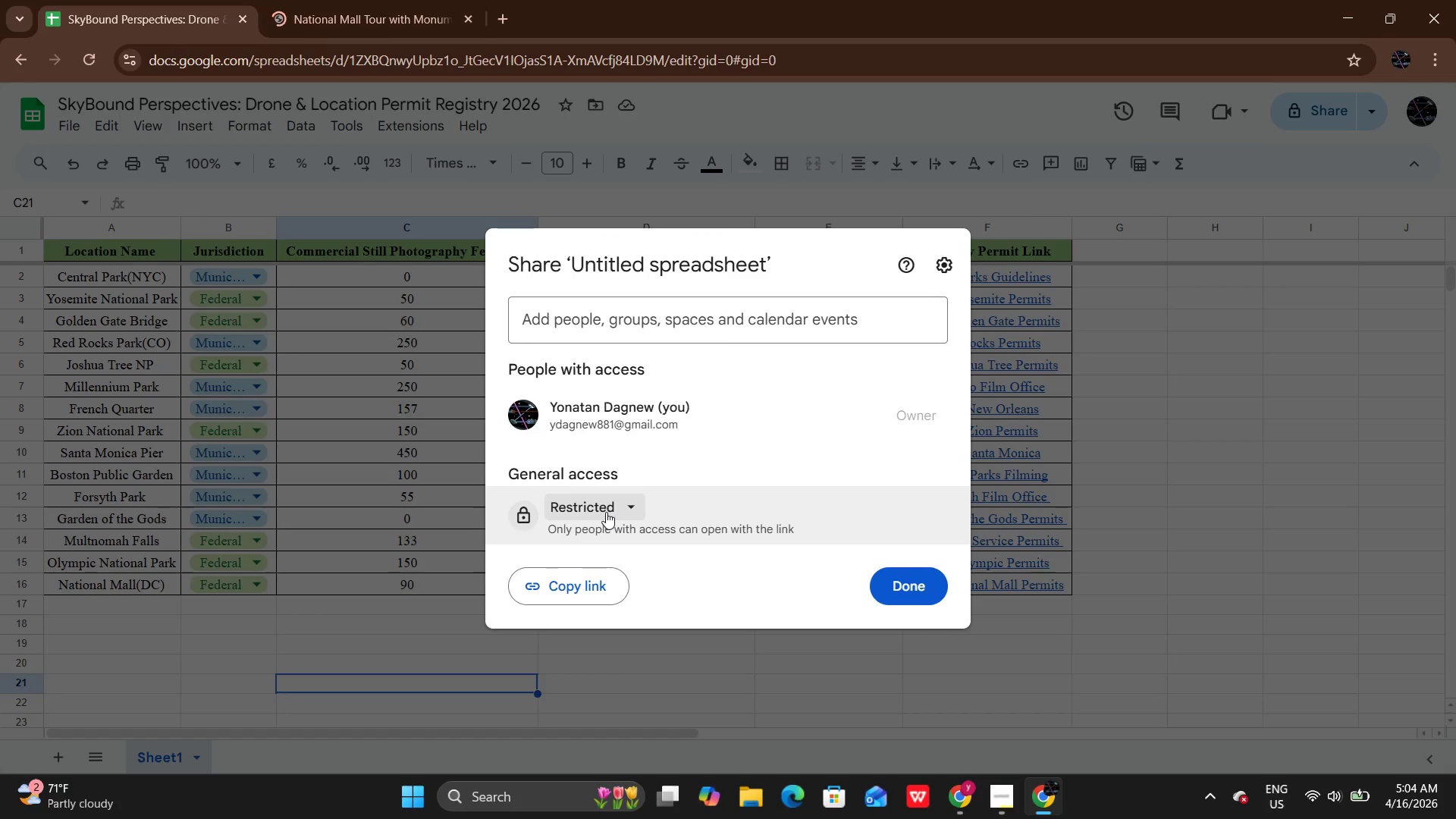 
left_click([606, 512])
 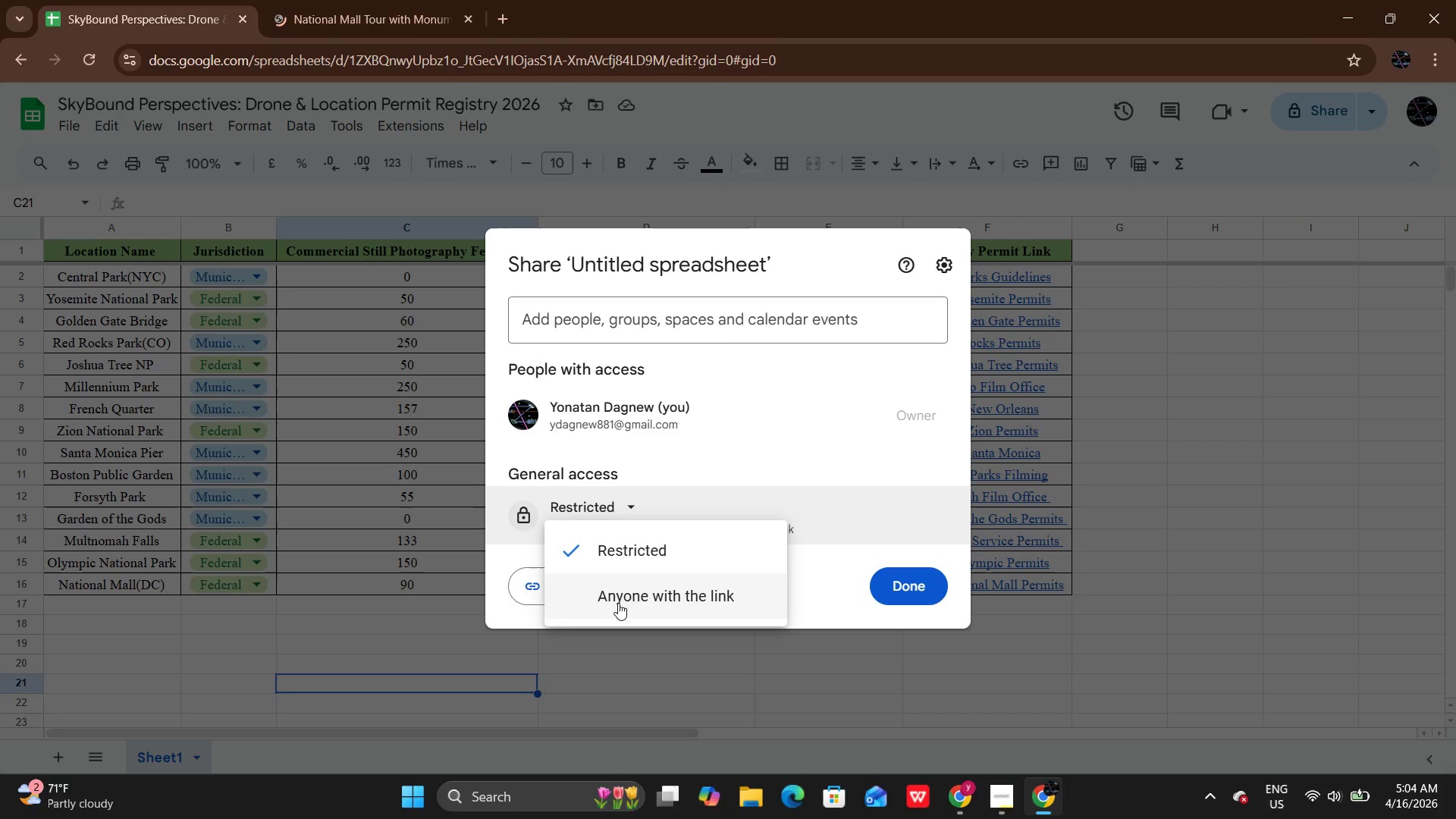 
left_click([618, 603])
 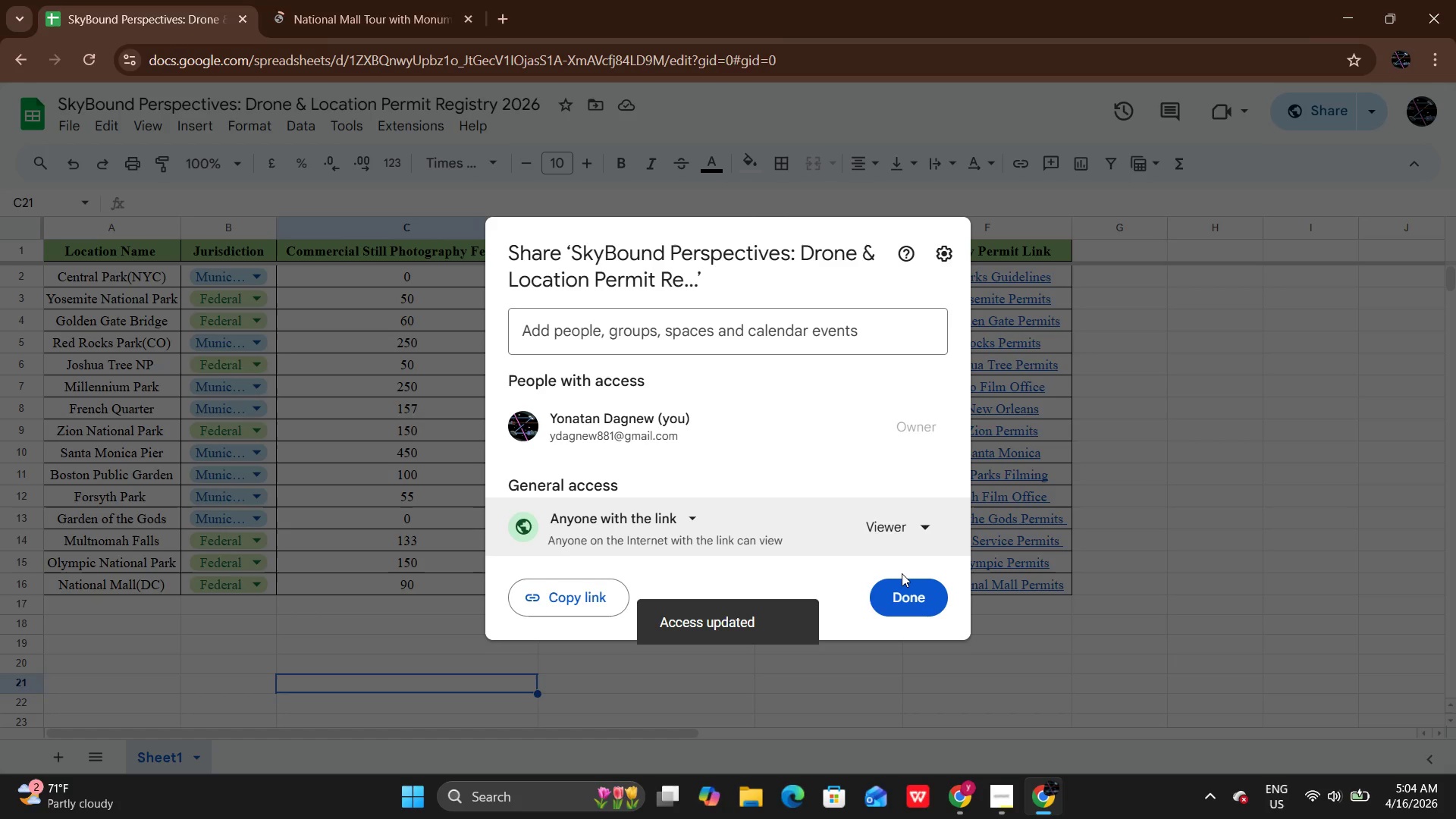 
left_click([902, 586])
 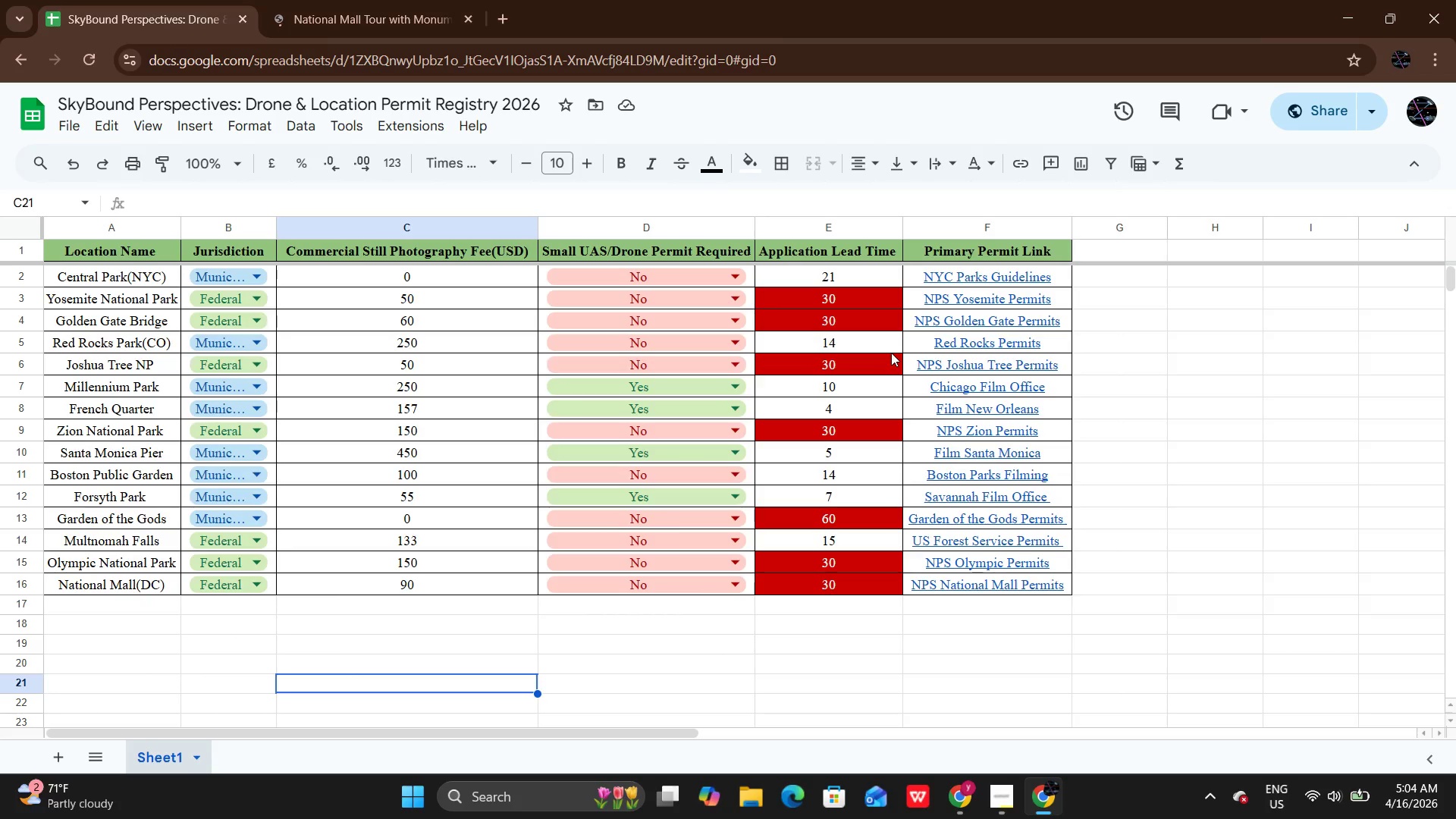 
wait(27.27)
 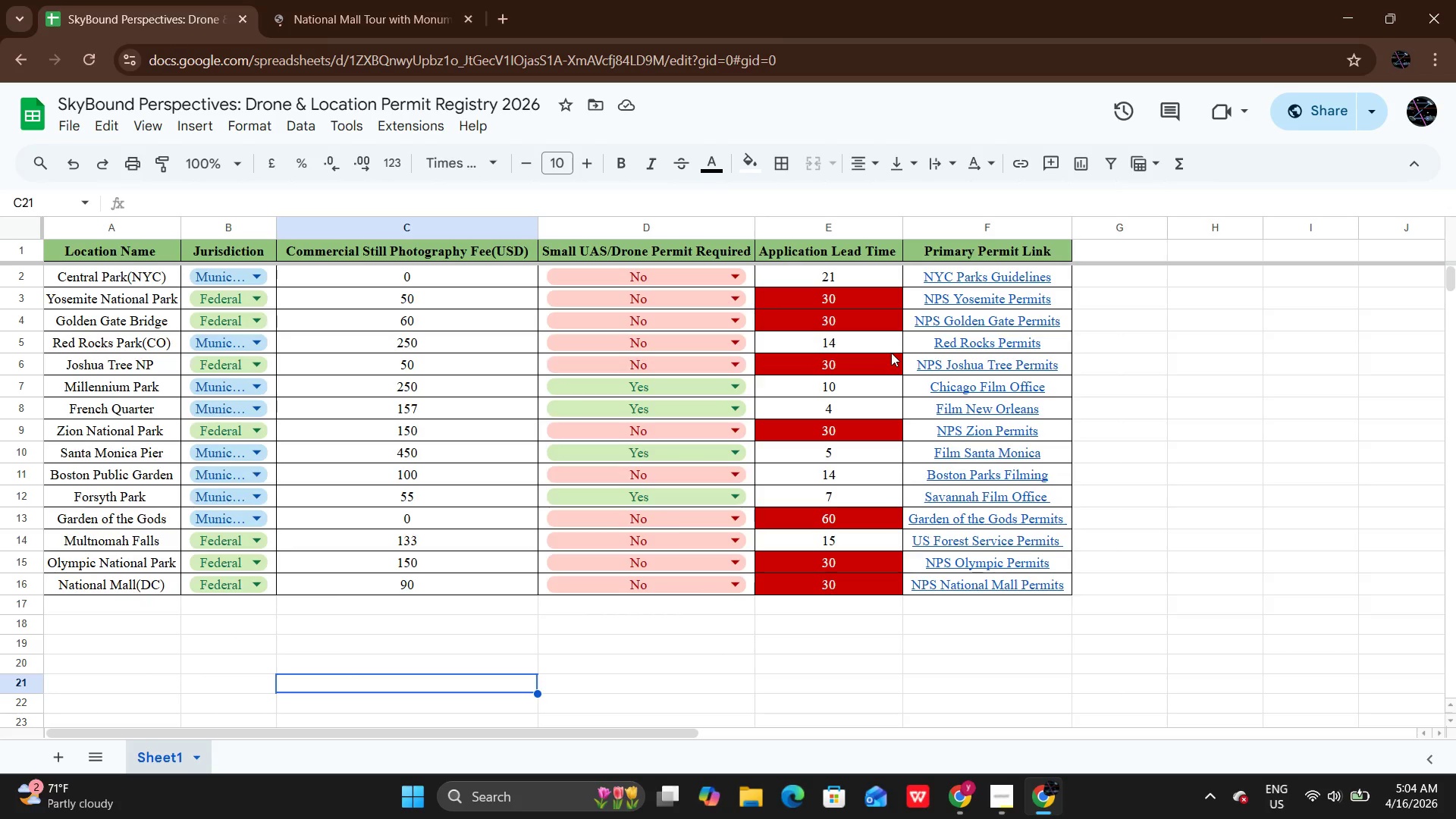 
left_click([430, 282])
 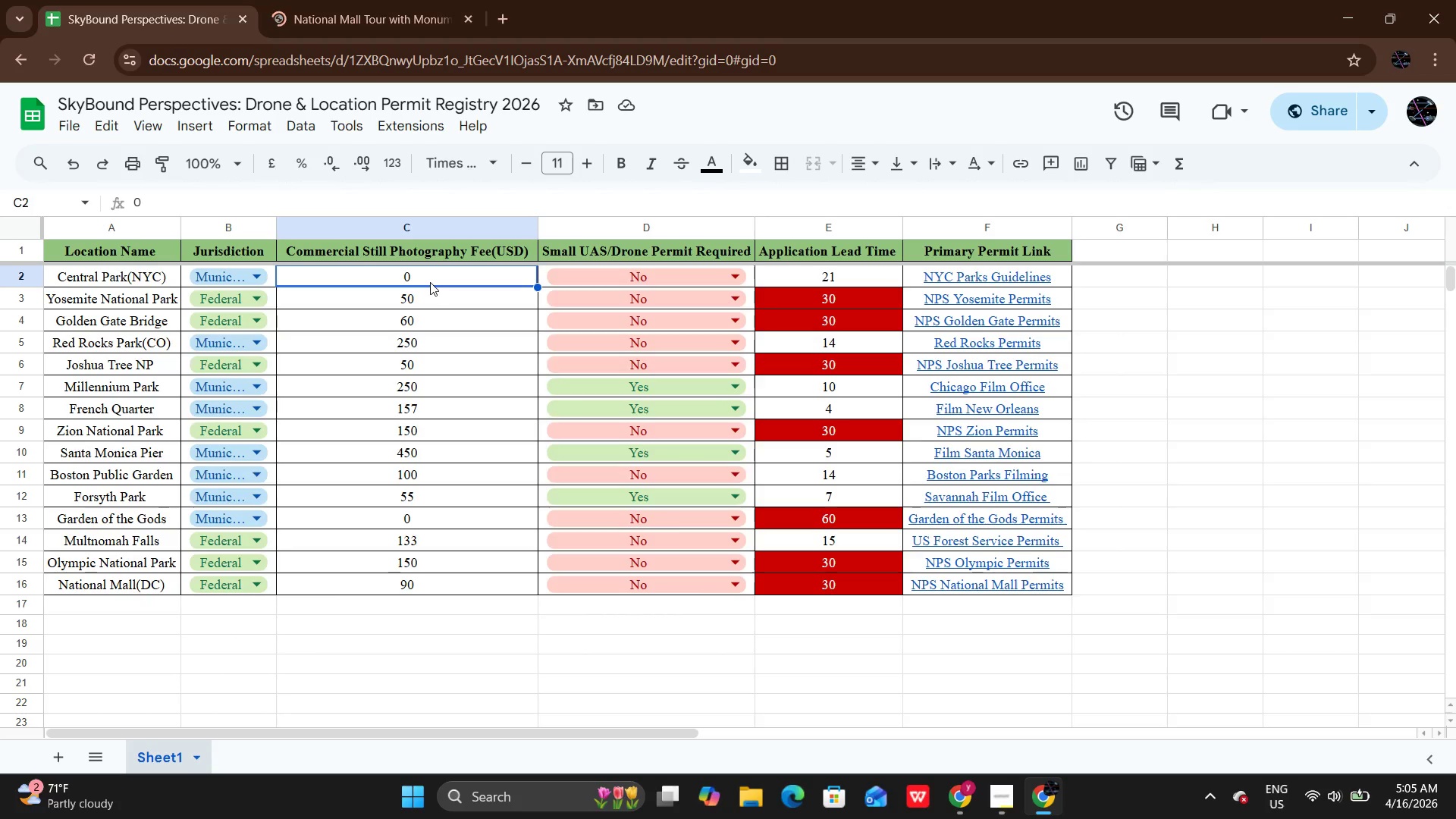 
key(ArrowDown)
 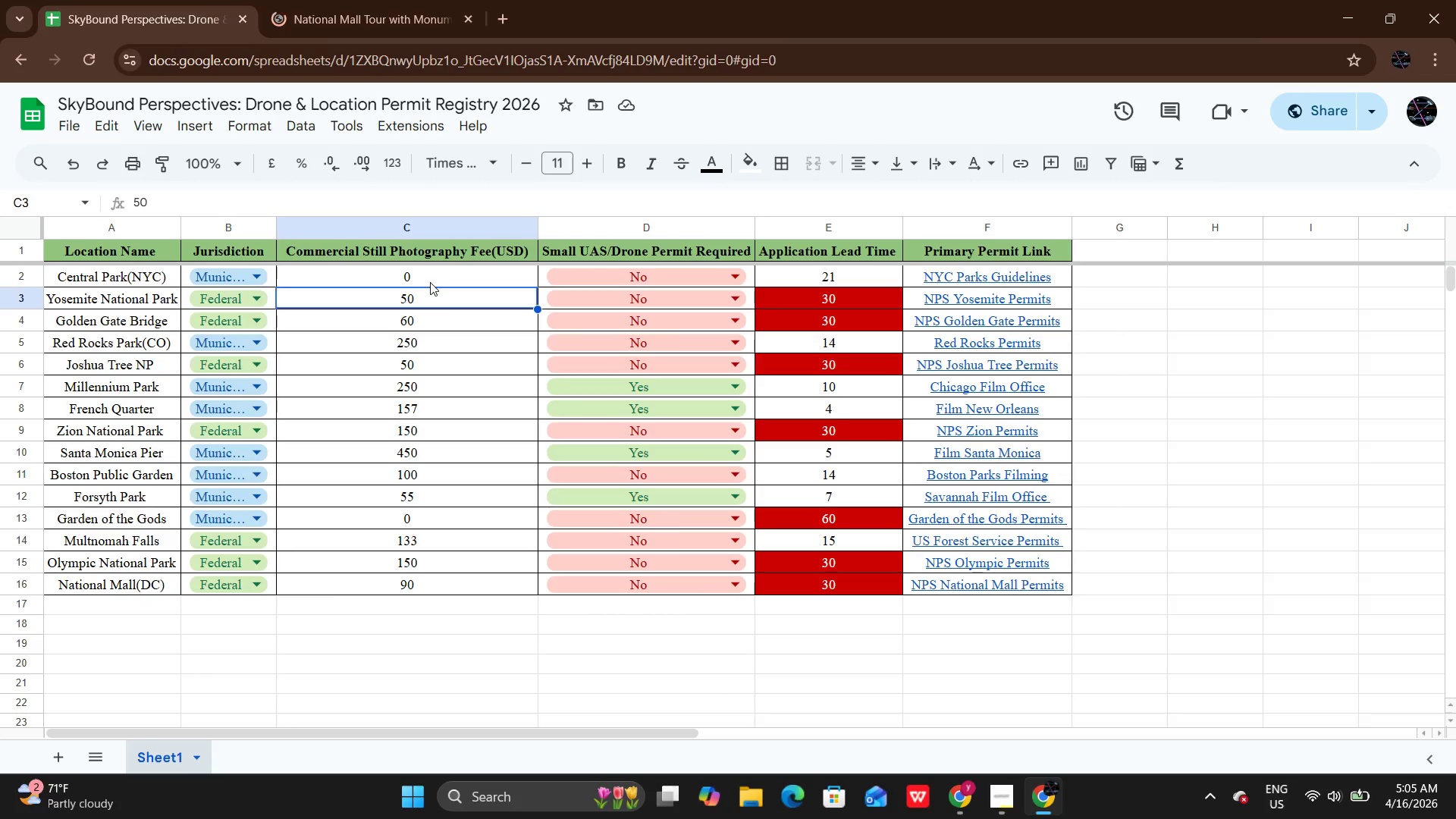 
key(ArrowDown)
 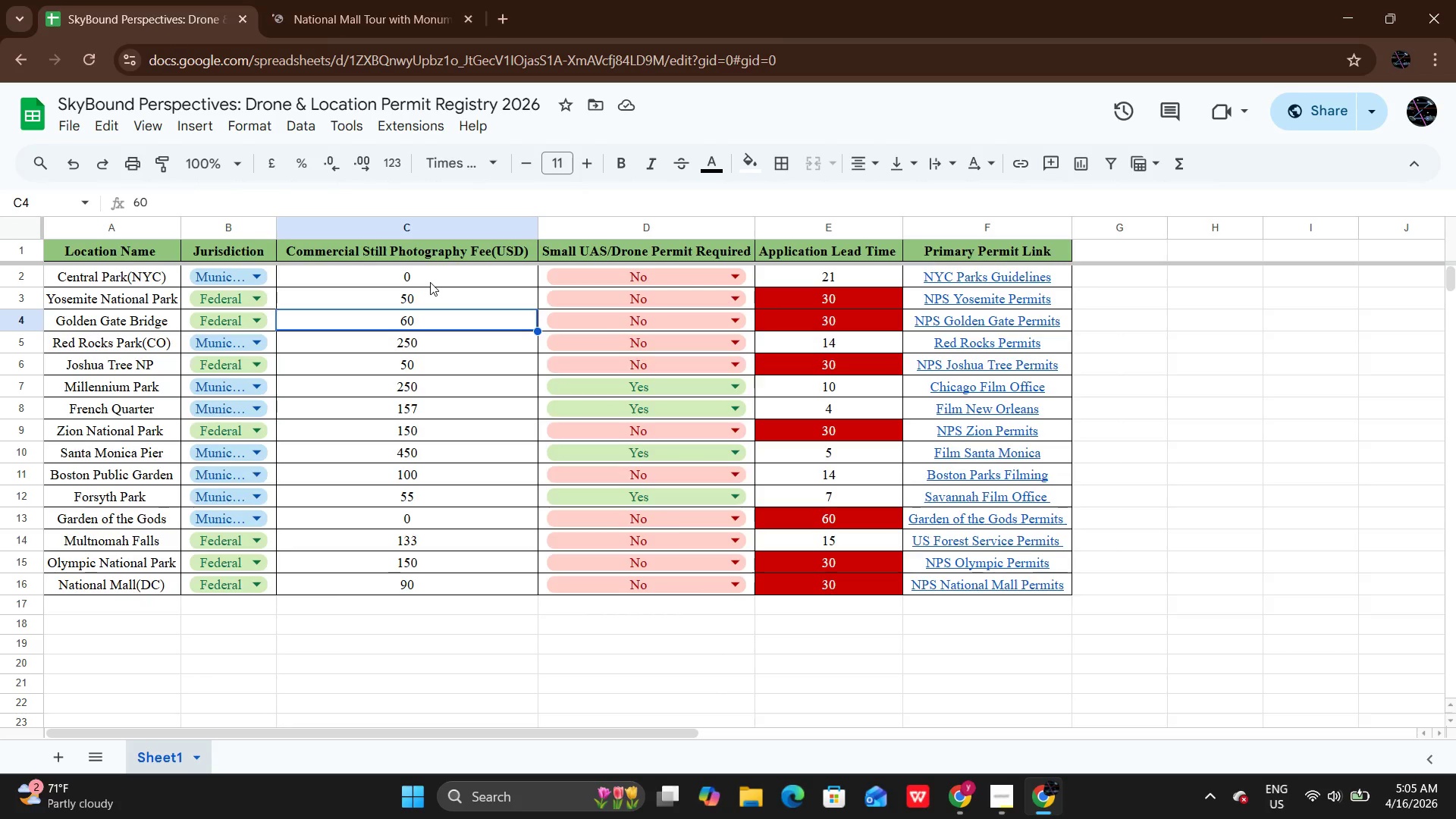 
key(ArrowDown)
 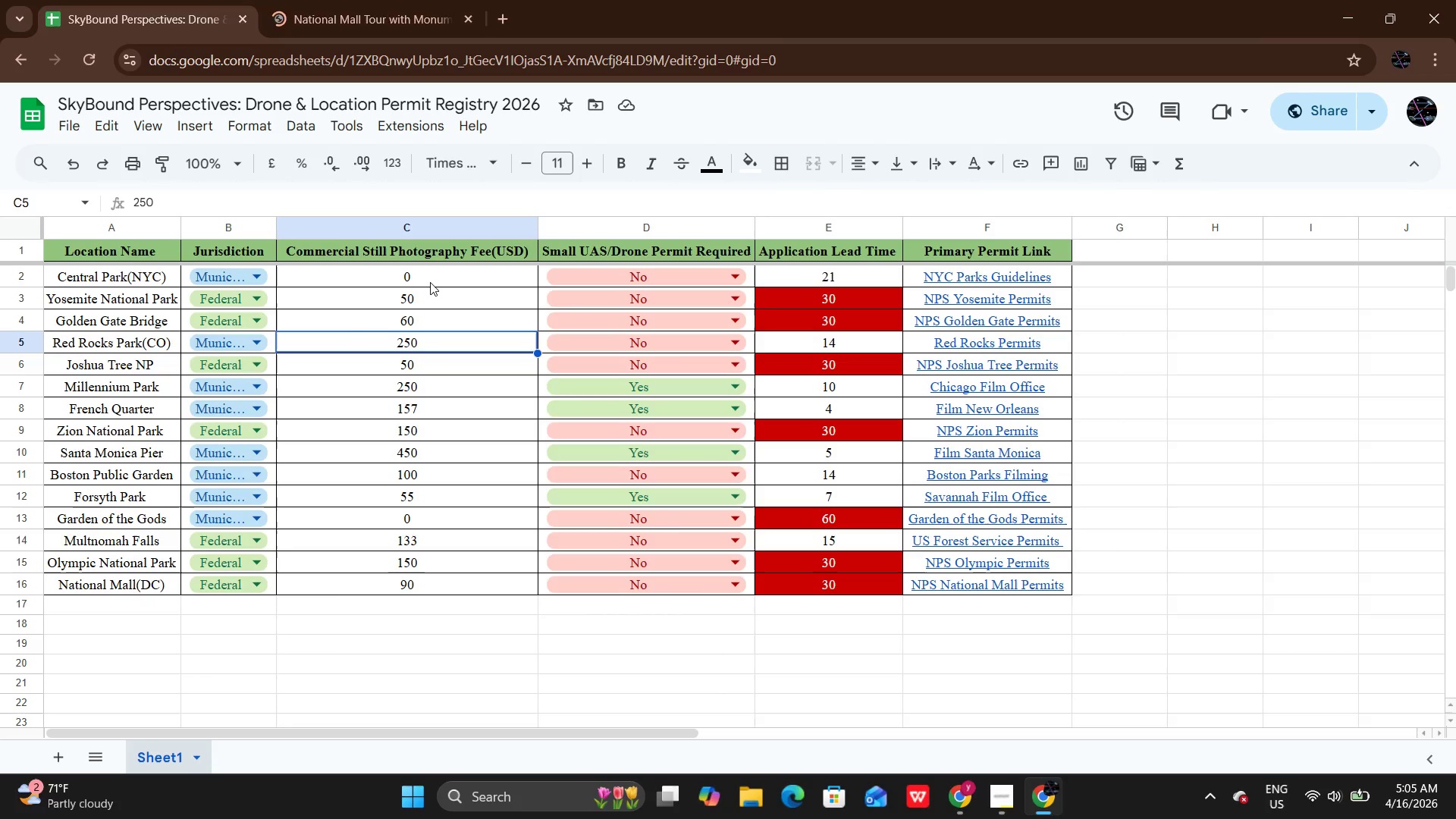 
key(ArrowDown)
 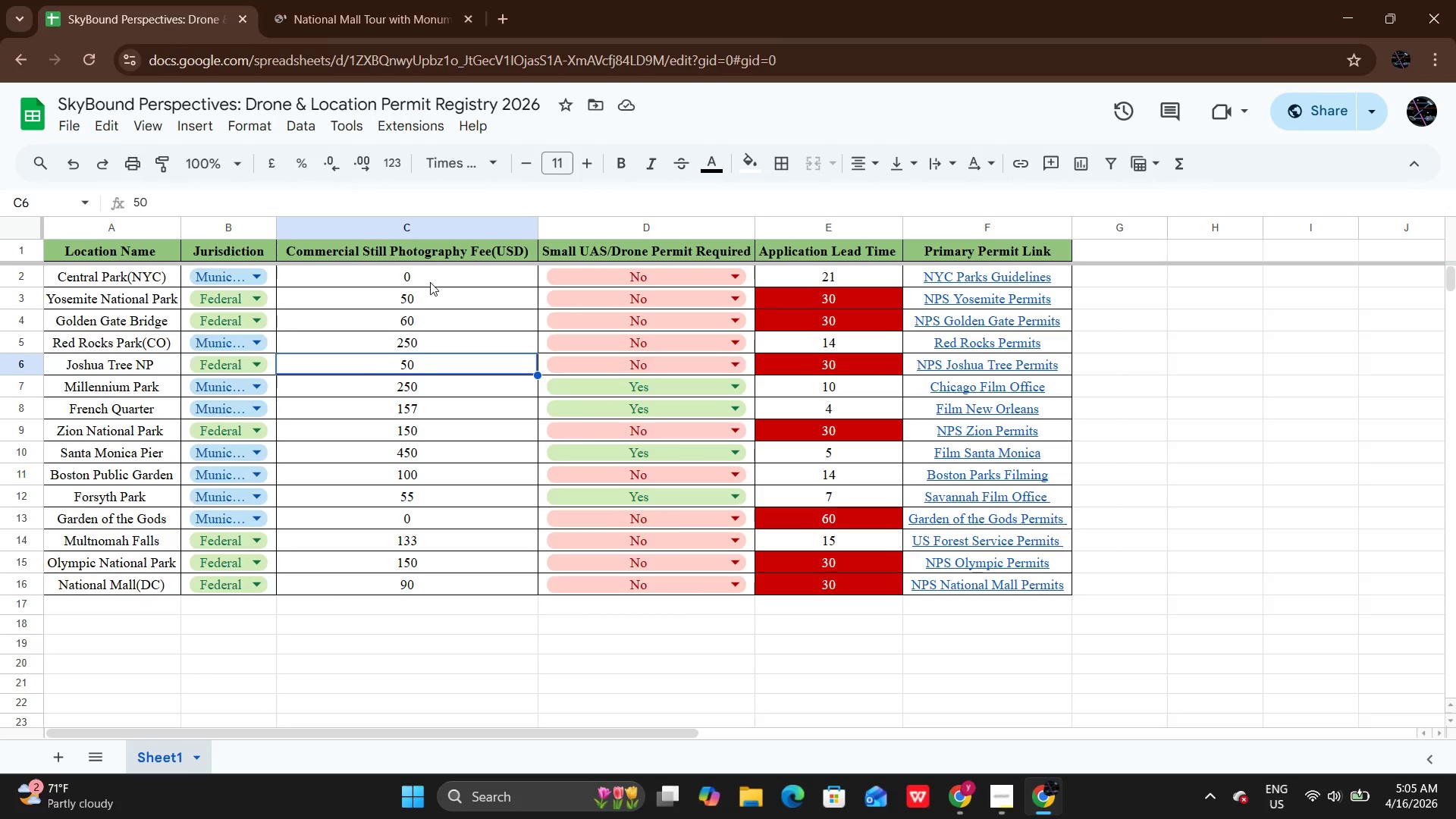 
key(ArrowDown)
 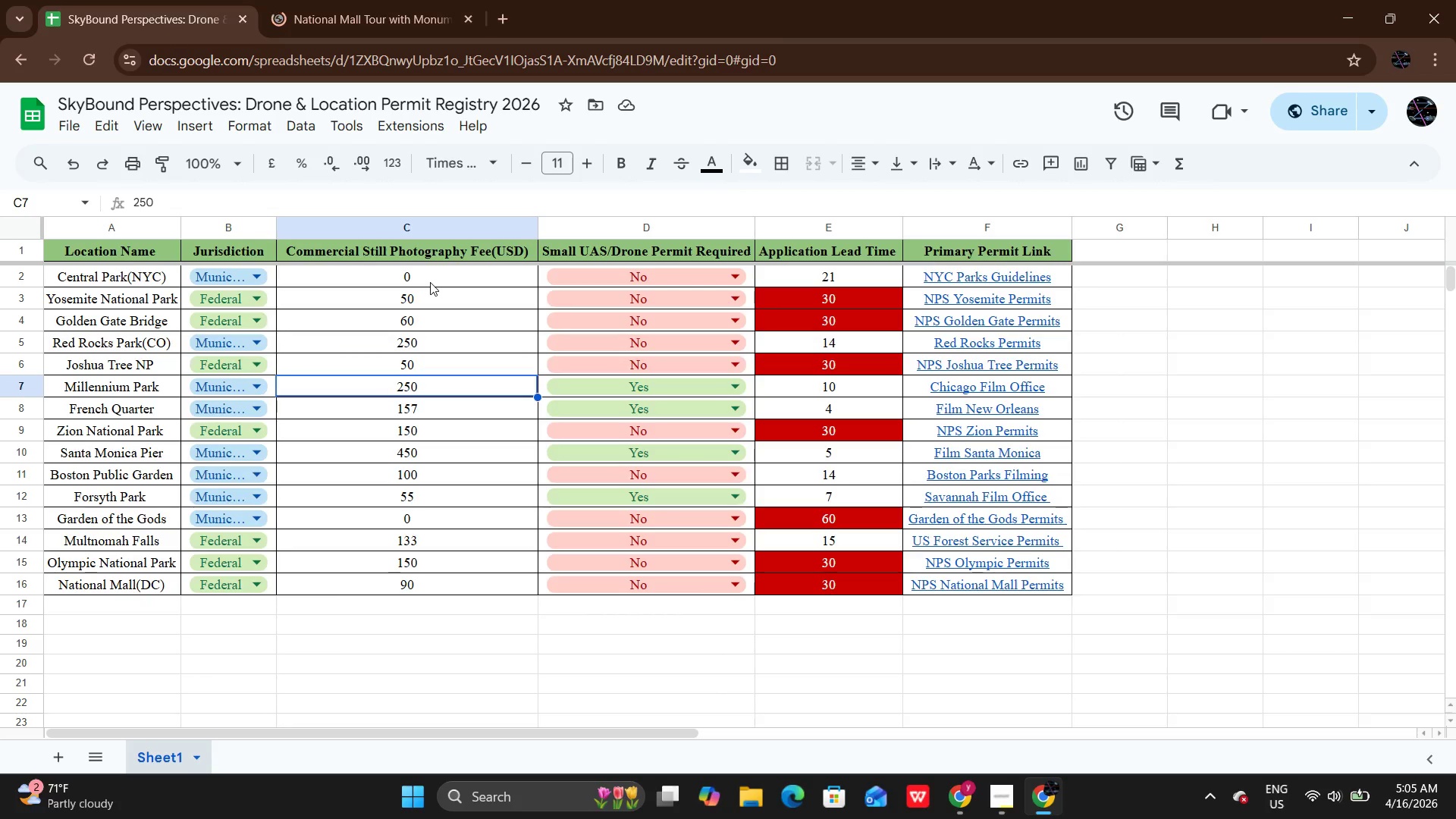 
key(ArrowDown)
 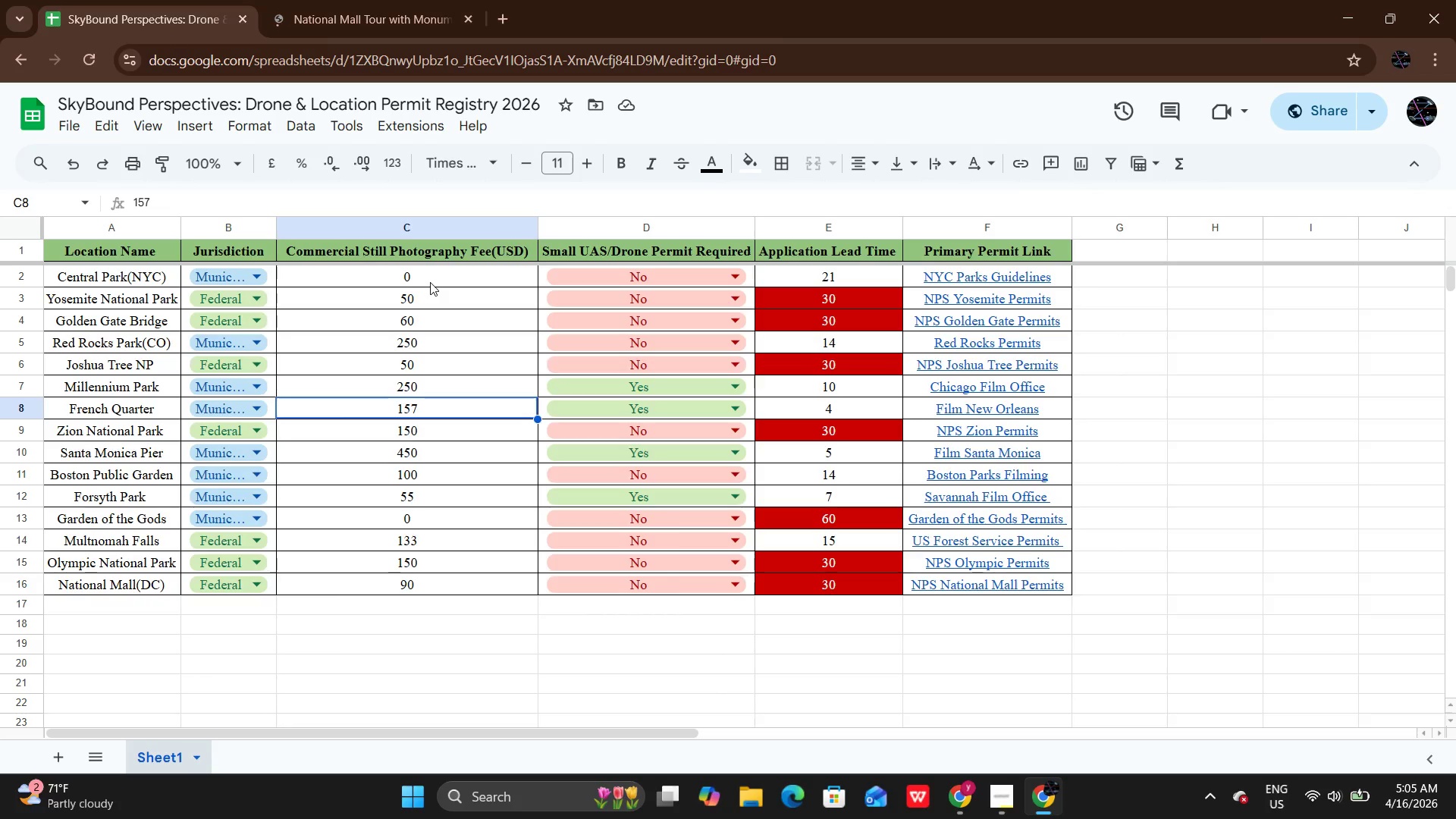 
key(ArrowDown)
 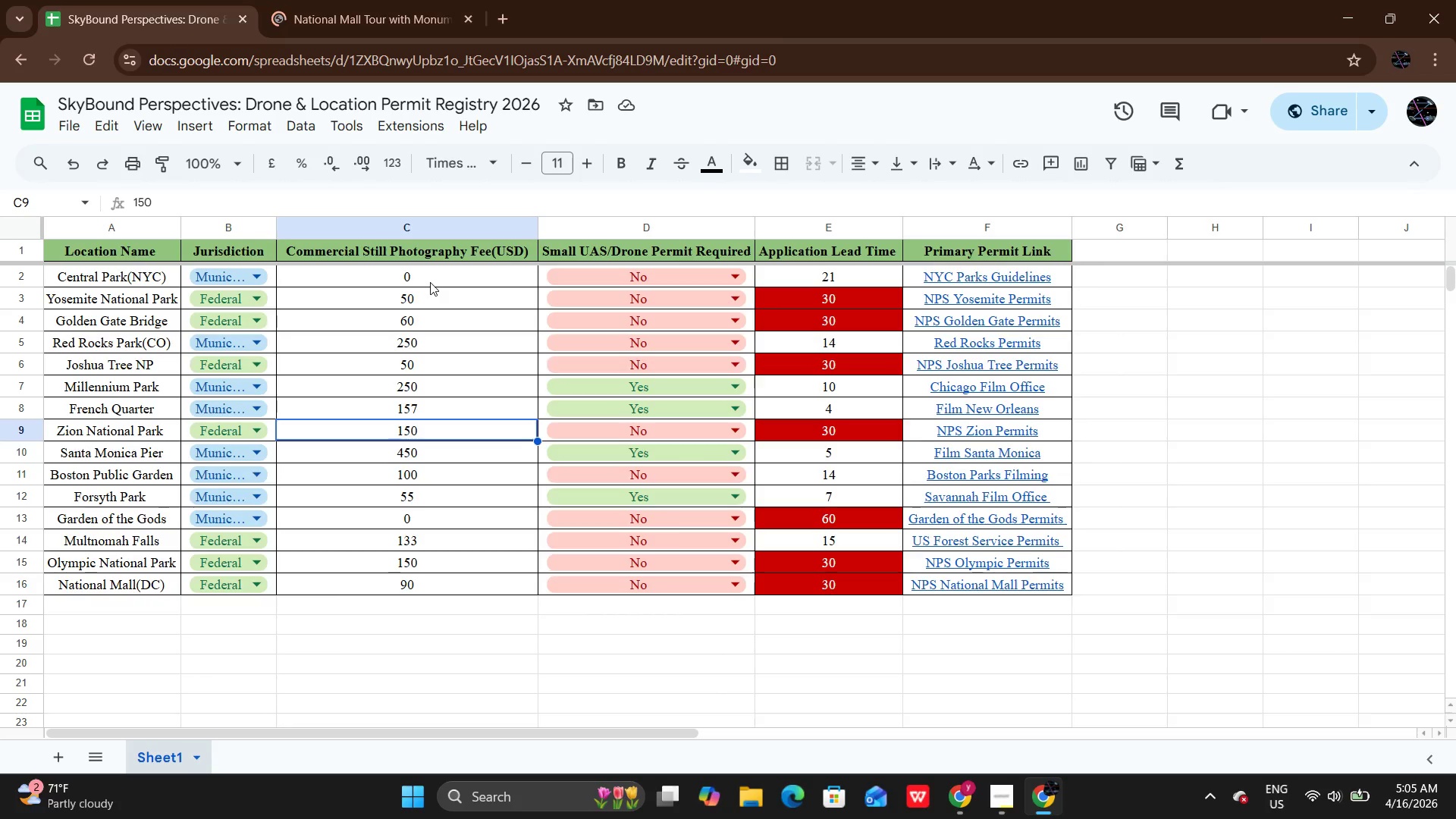 
key(ArrowDown)
 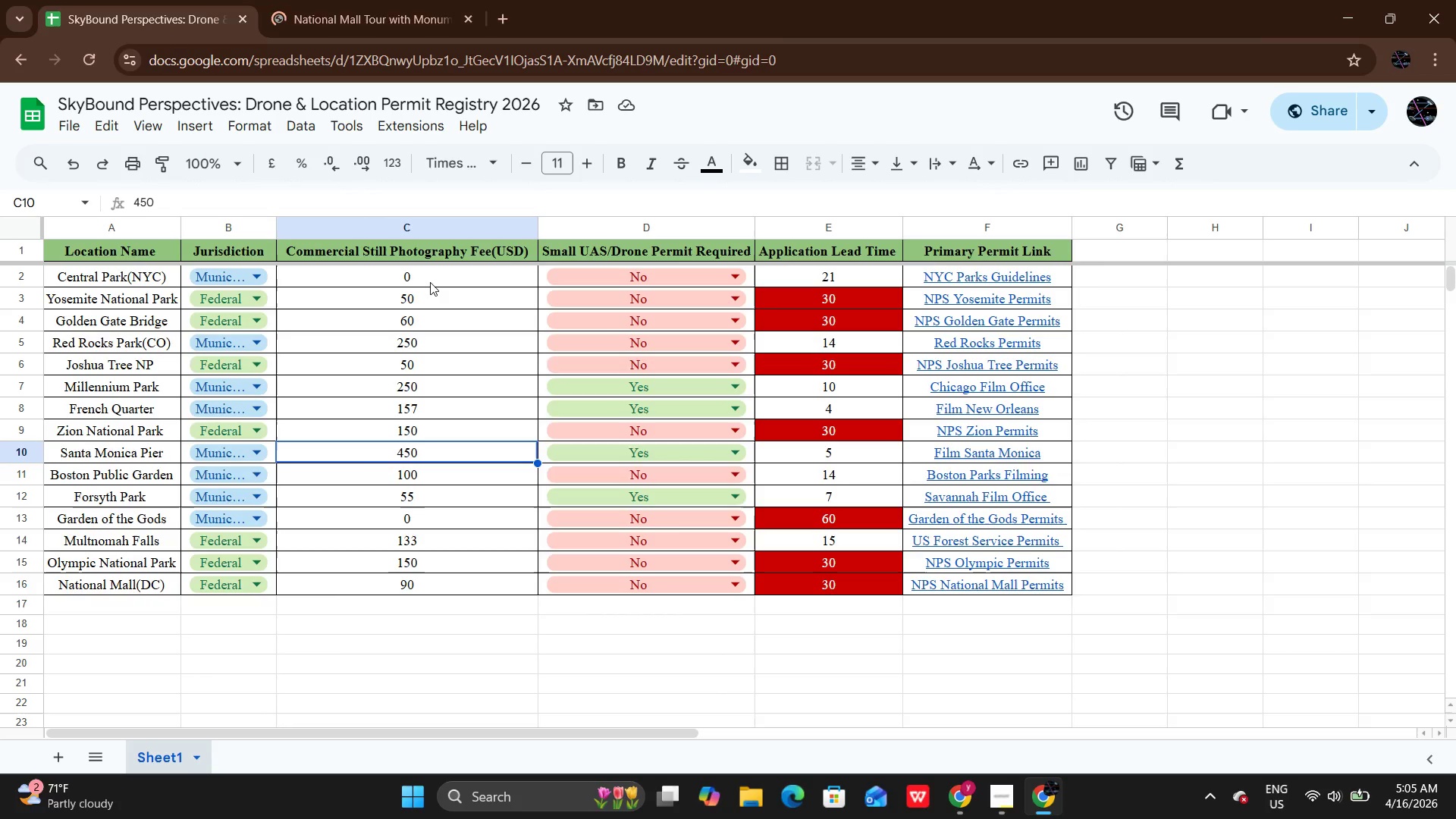 
key(ArrowDown)
 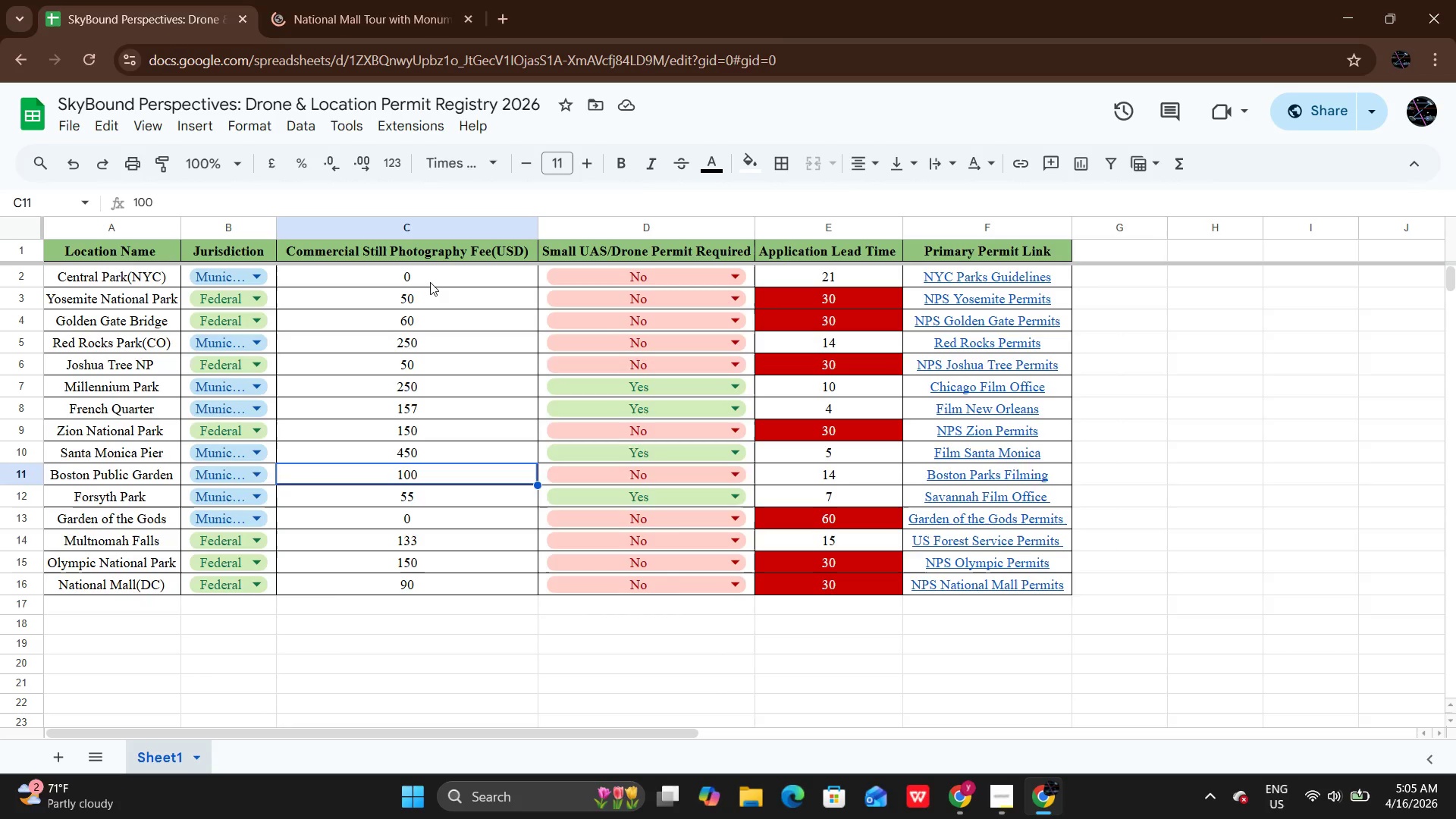 
key(ArrowDown)
 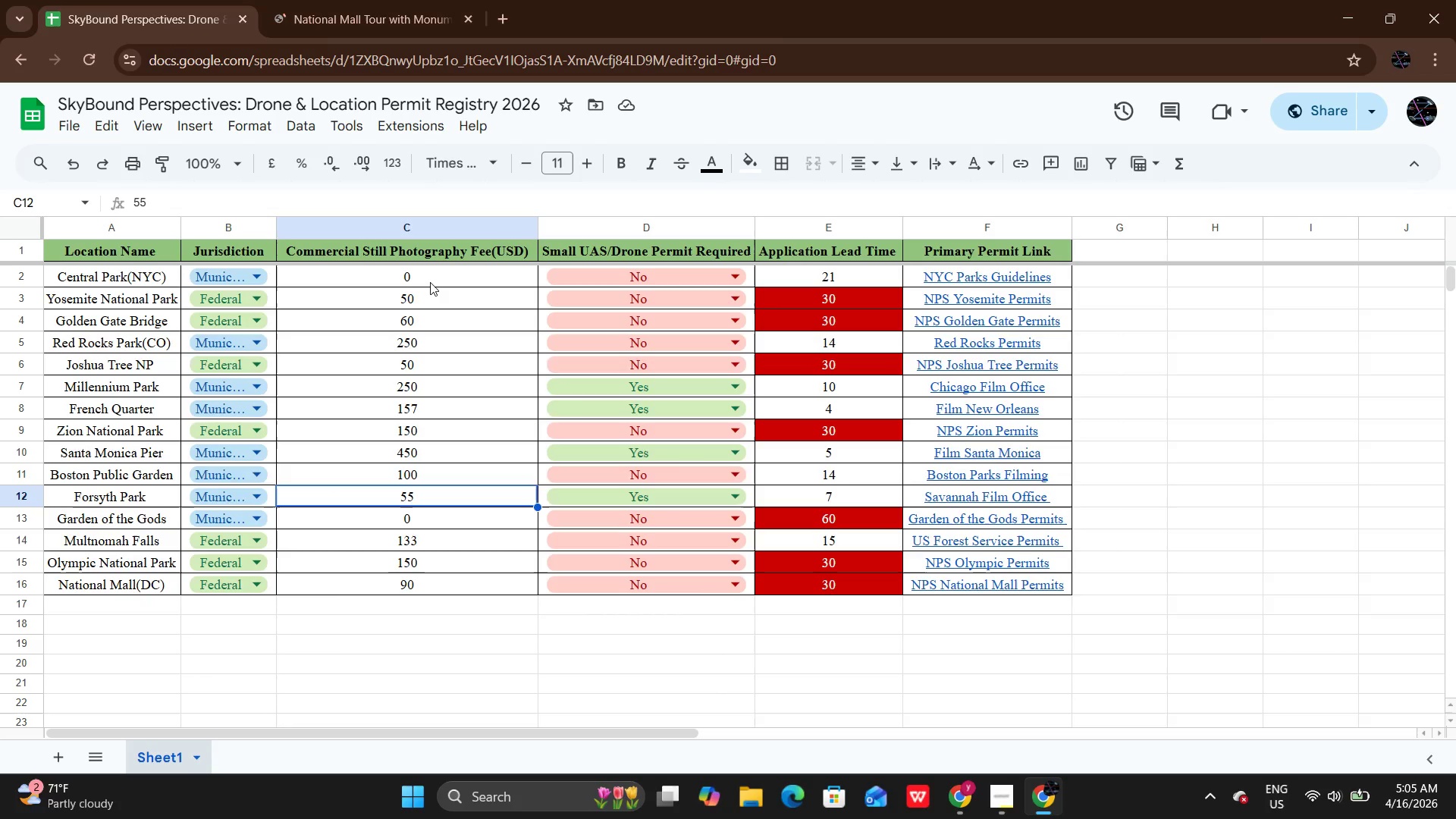 
key(ArrowDown)
 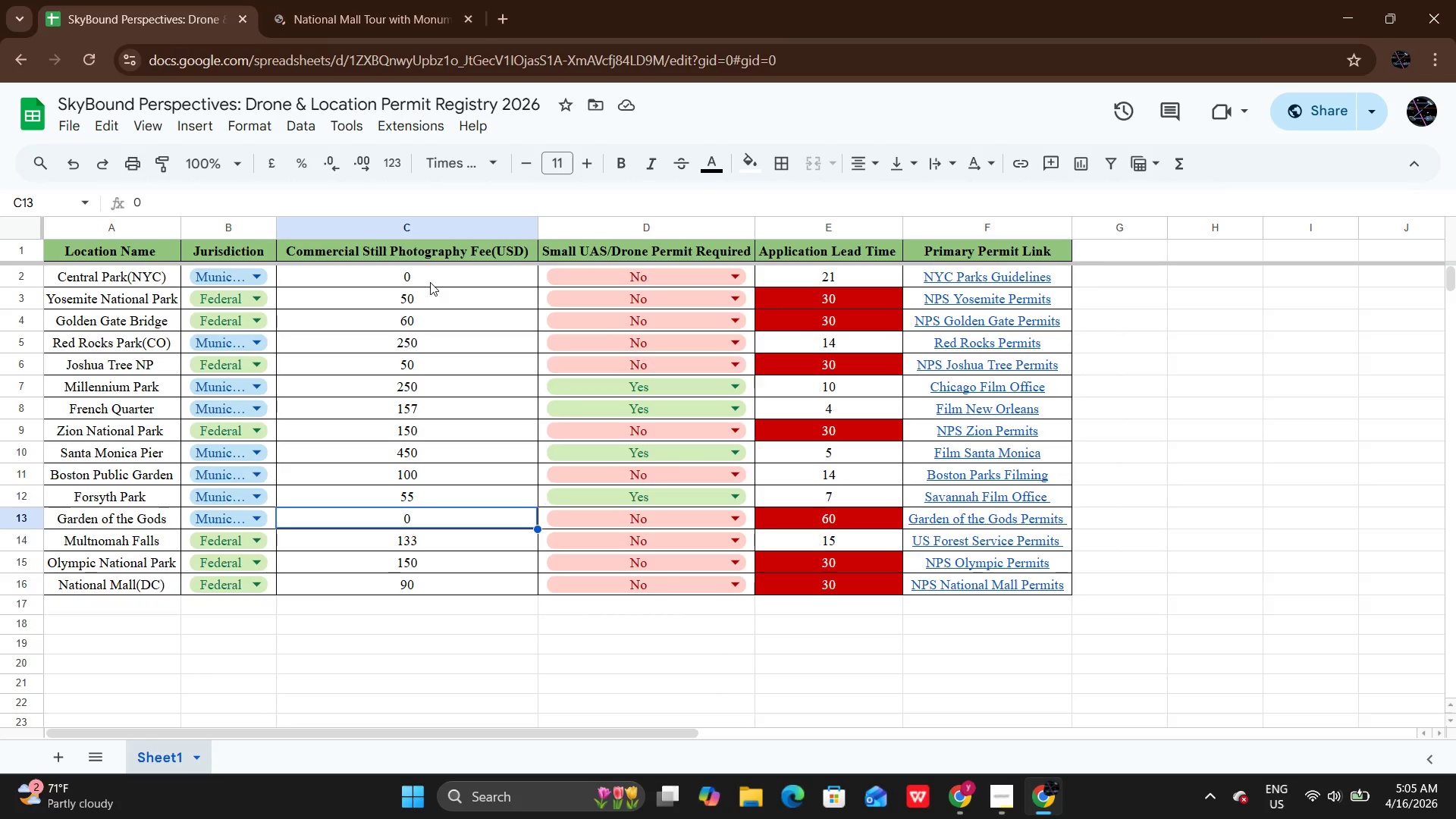 
key(ArrowDown)
 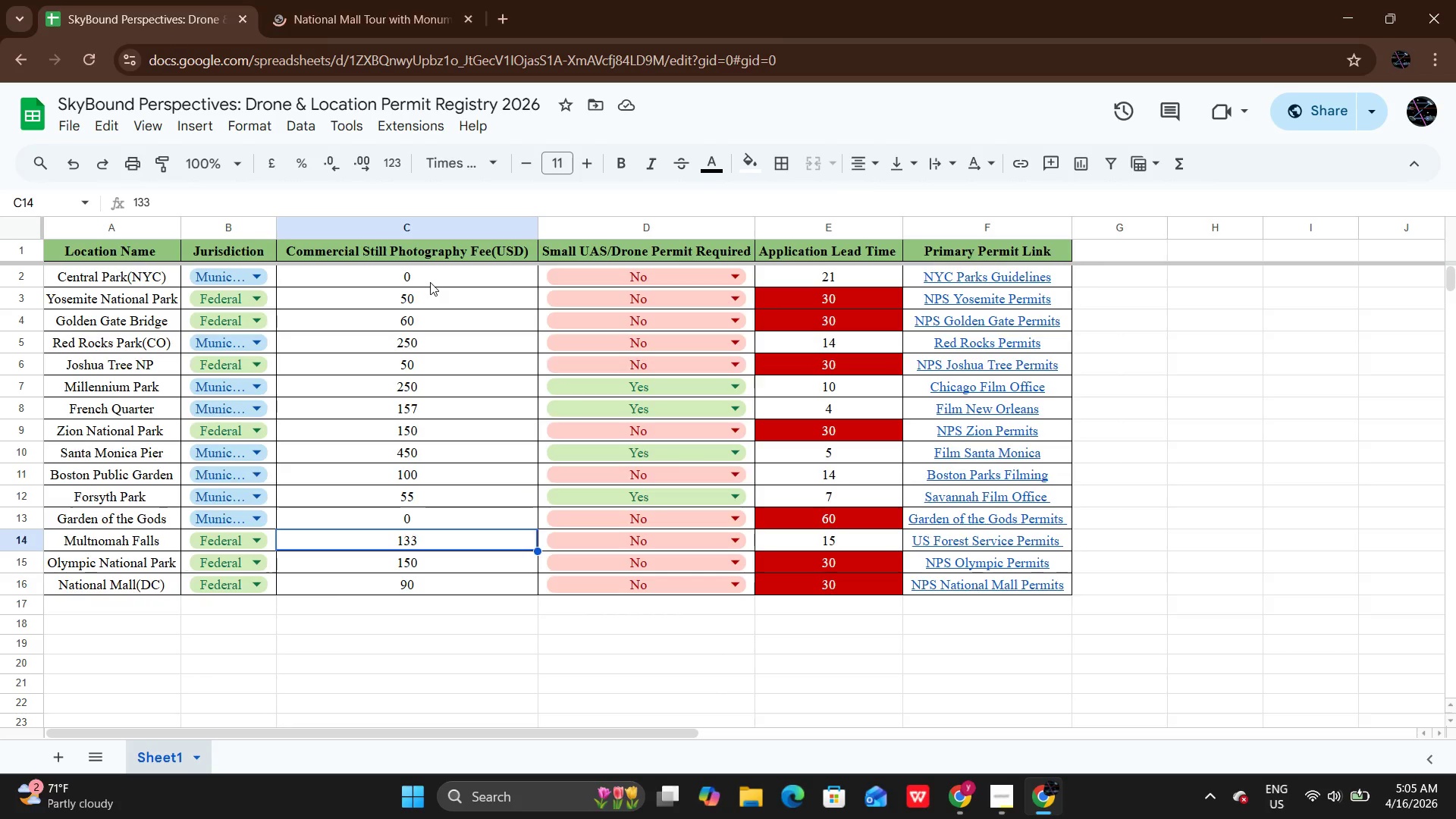 
key(ArrowDown)
 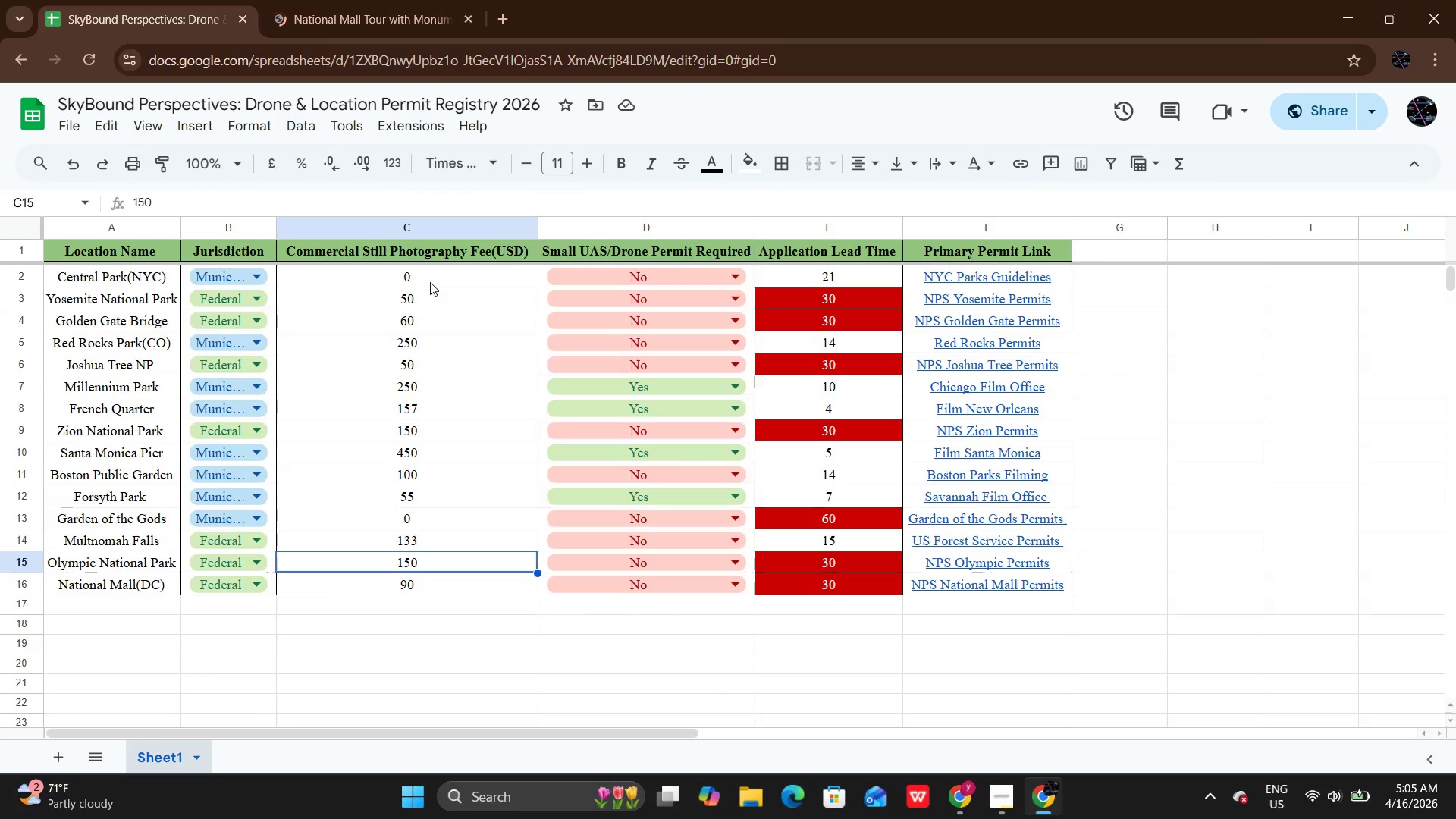 
key(ArrowDown)
 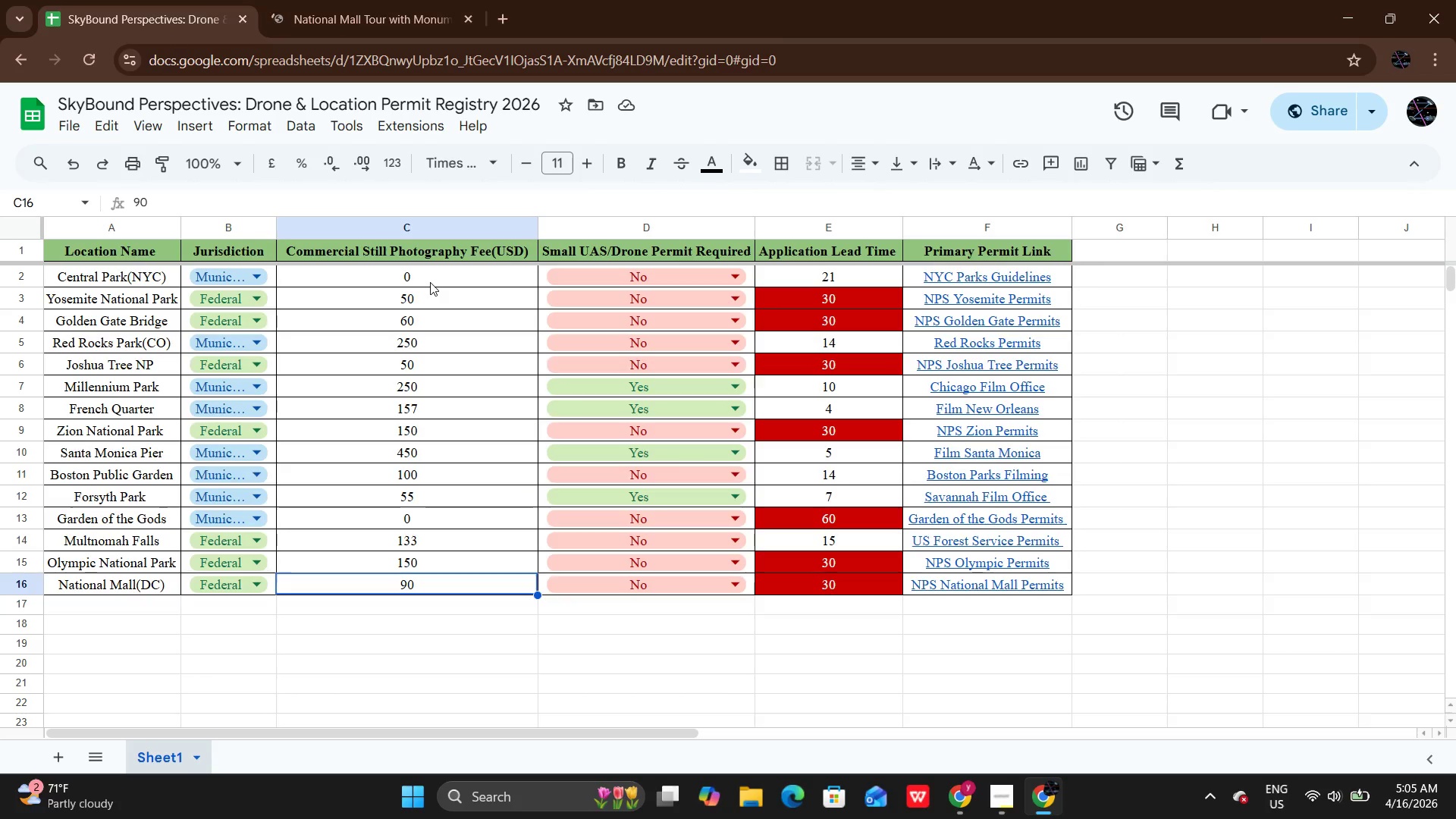 
hold_key(key=ArrowUp, duration=0.83)
 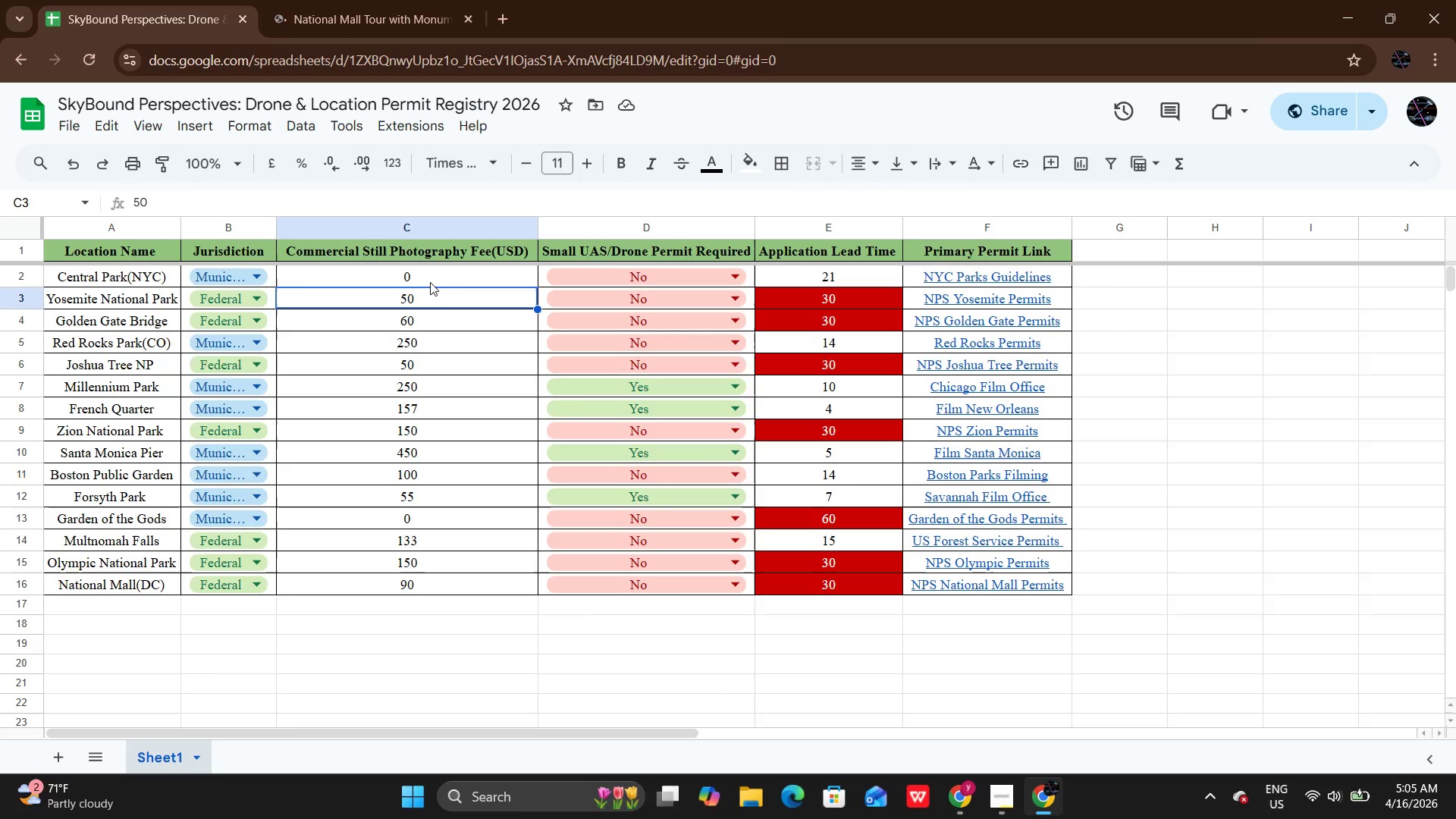 
key(ArrowUp)
 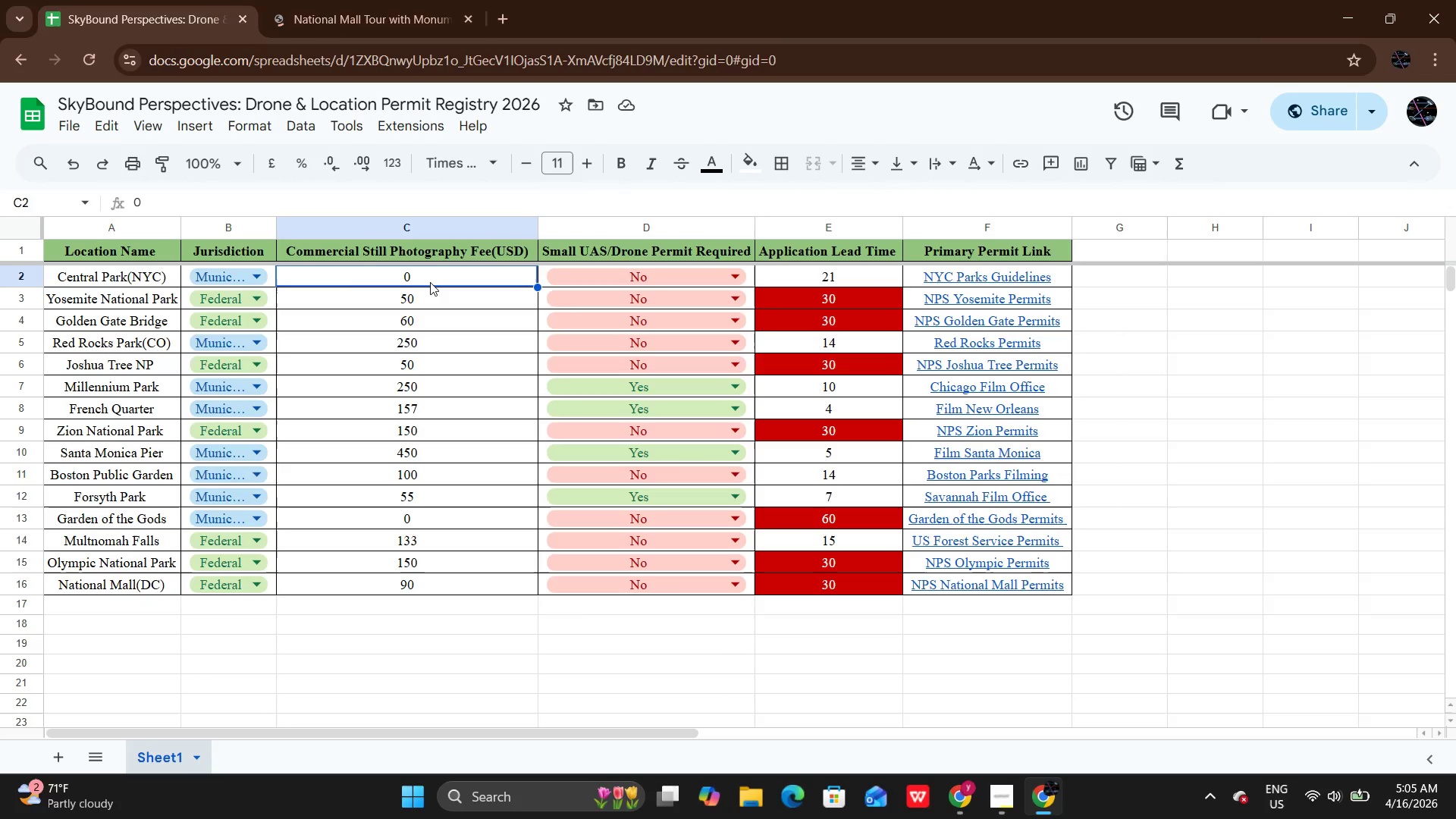 
key(ArrowUp)
 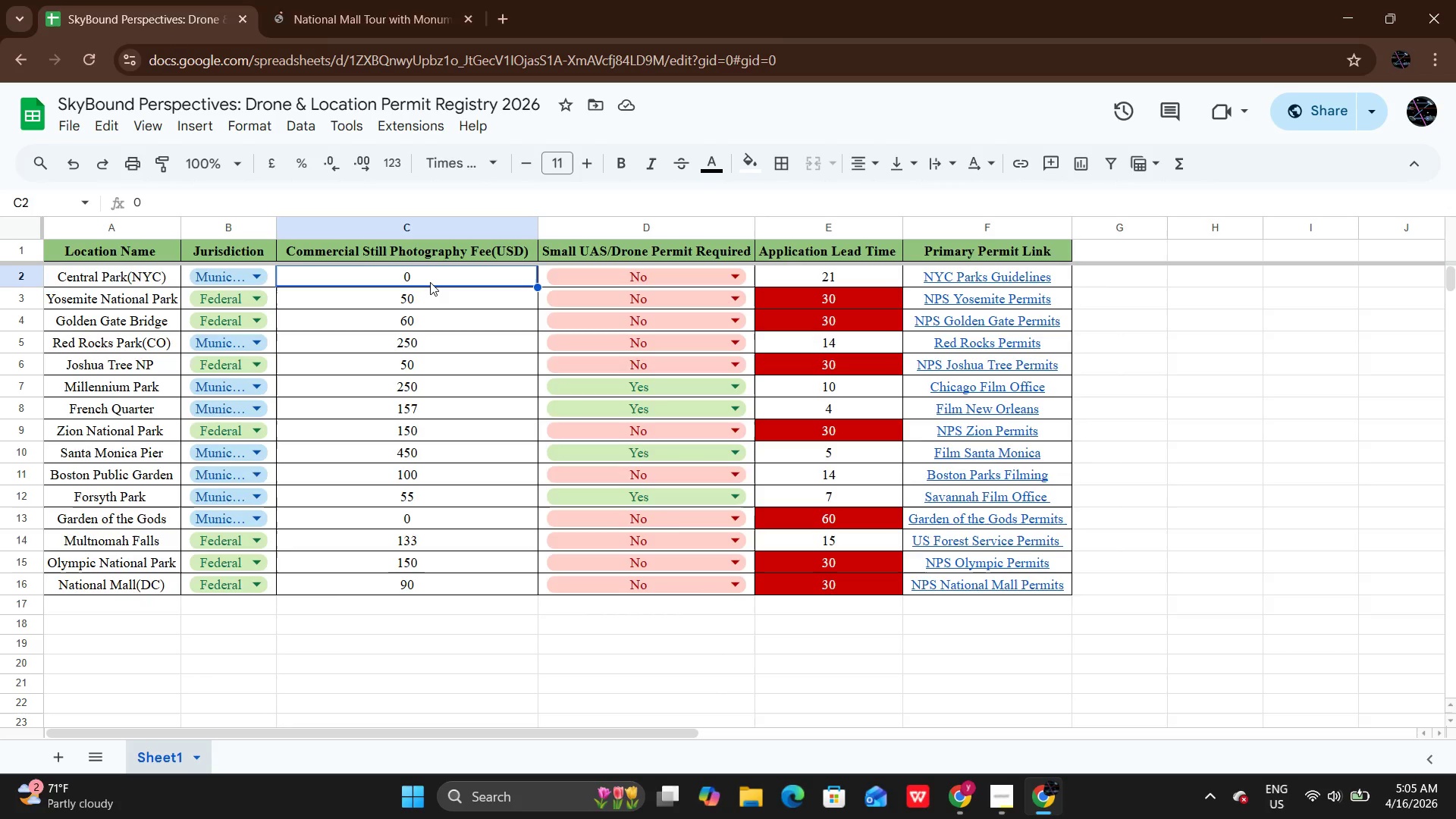 
key(ArrowRight)
 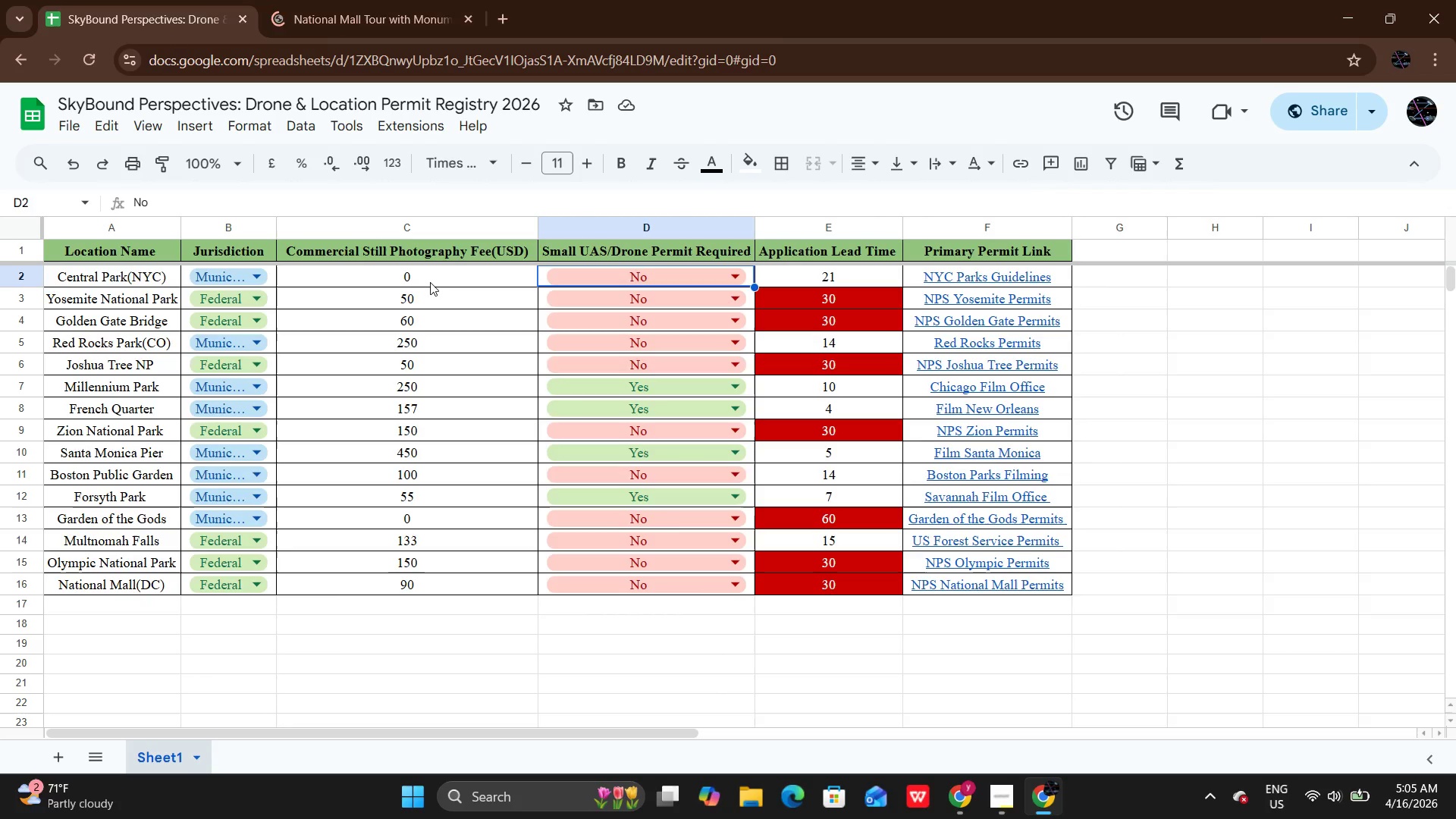 
key(ArrowDown)
 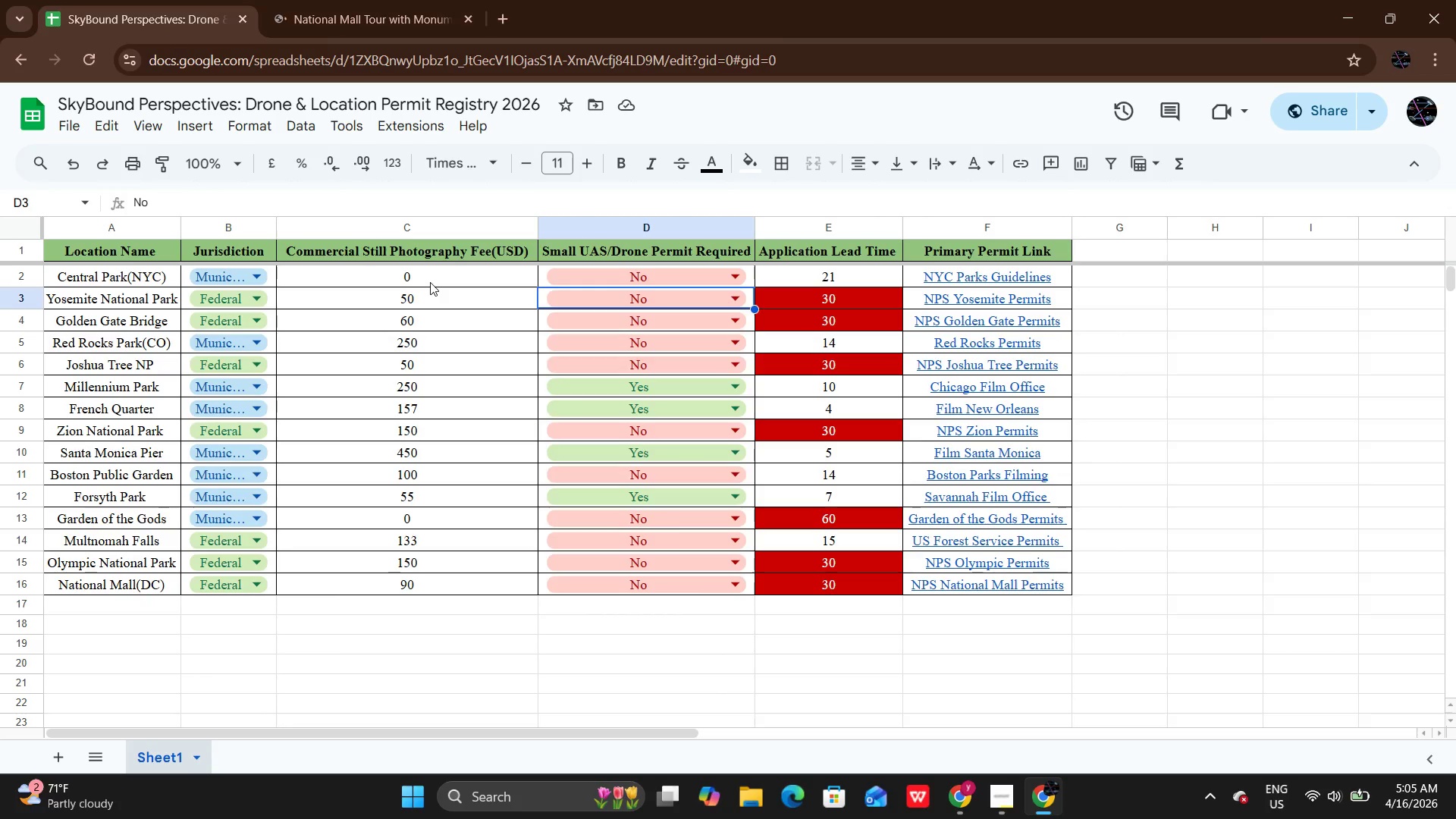 
key(ArrowDown)
 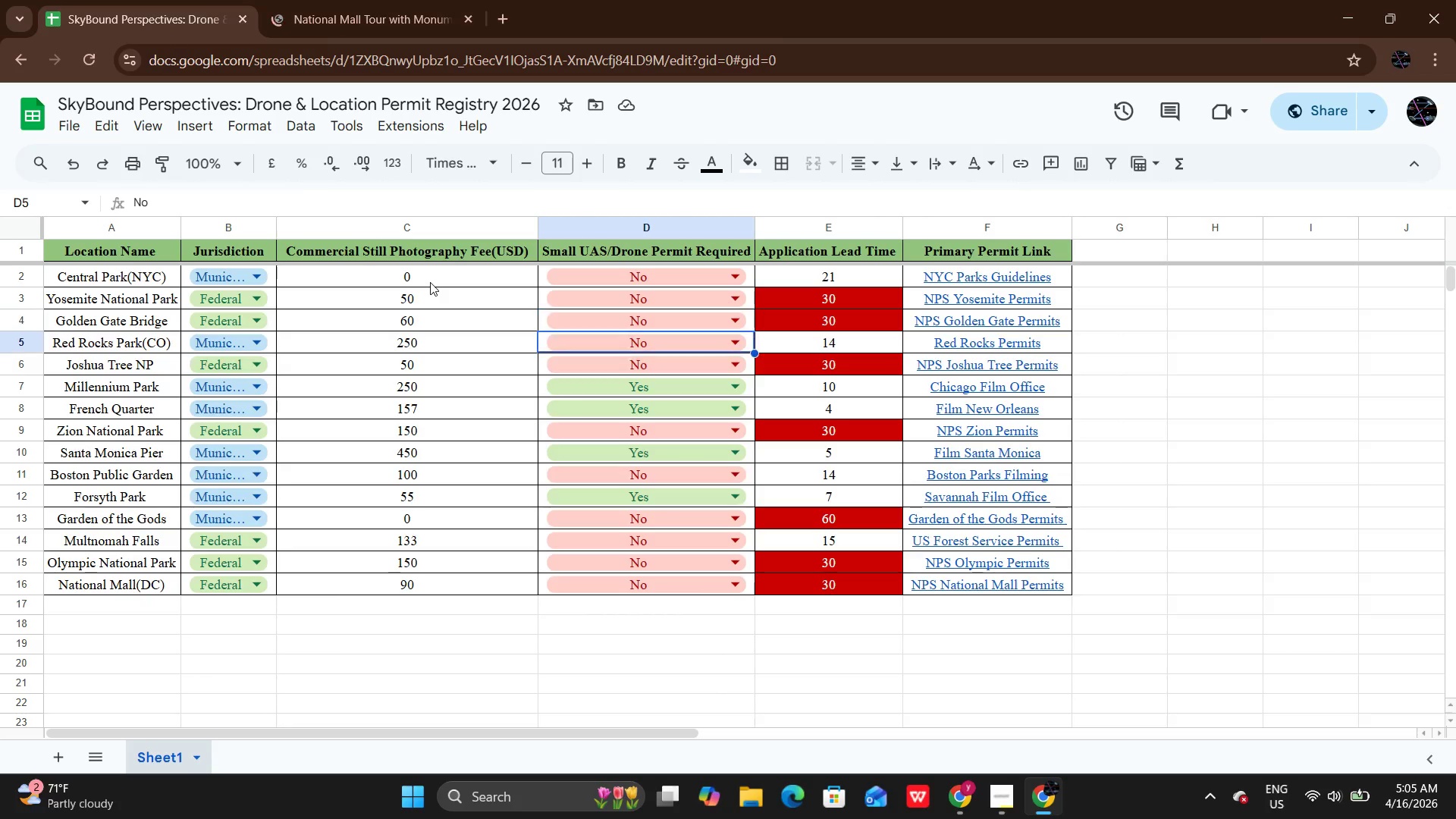 
key(ArrowDown)
 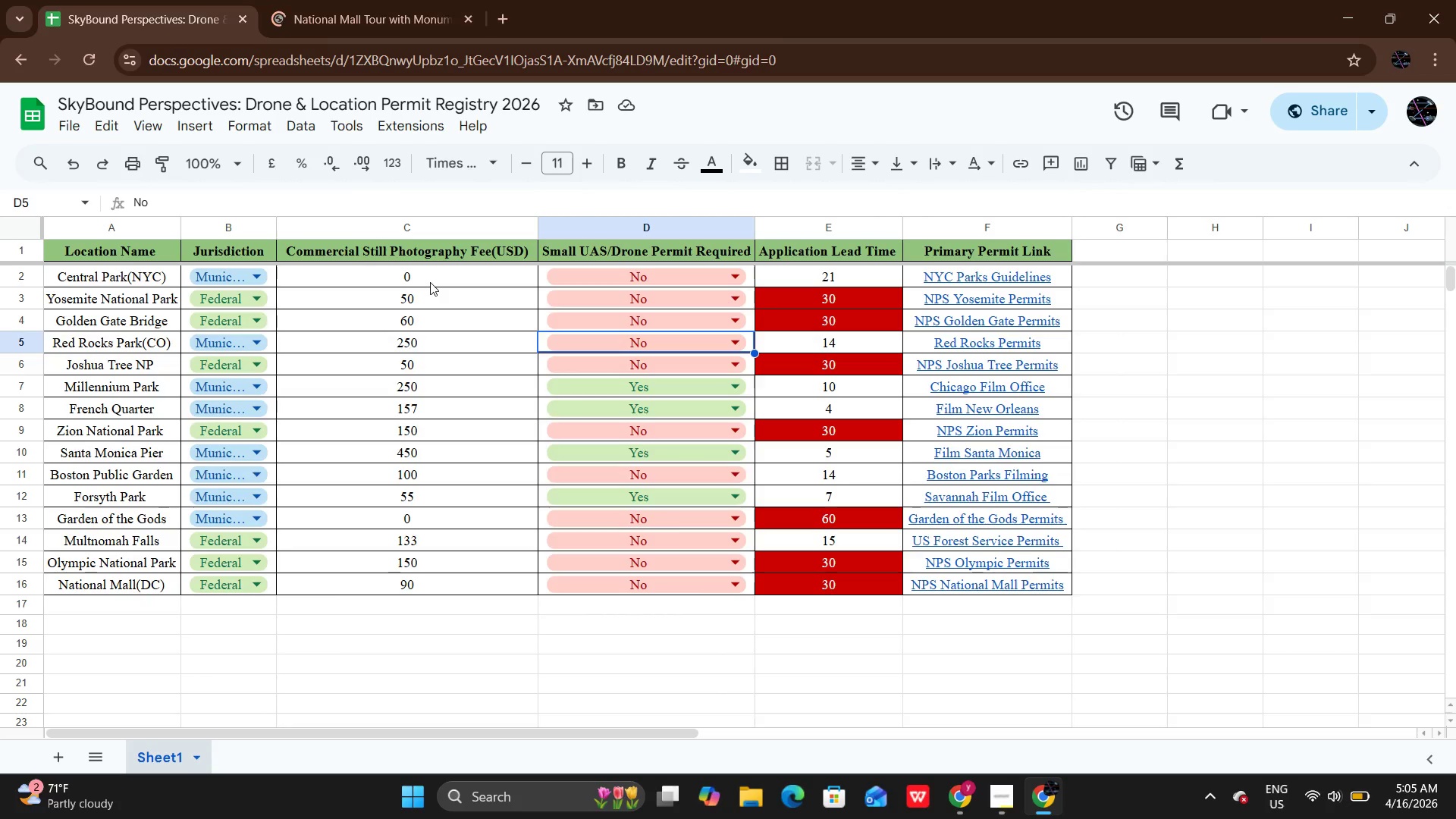 
wait(5.67)
 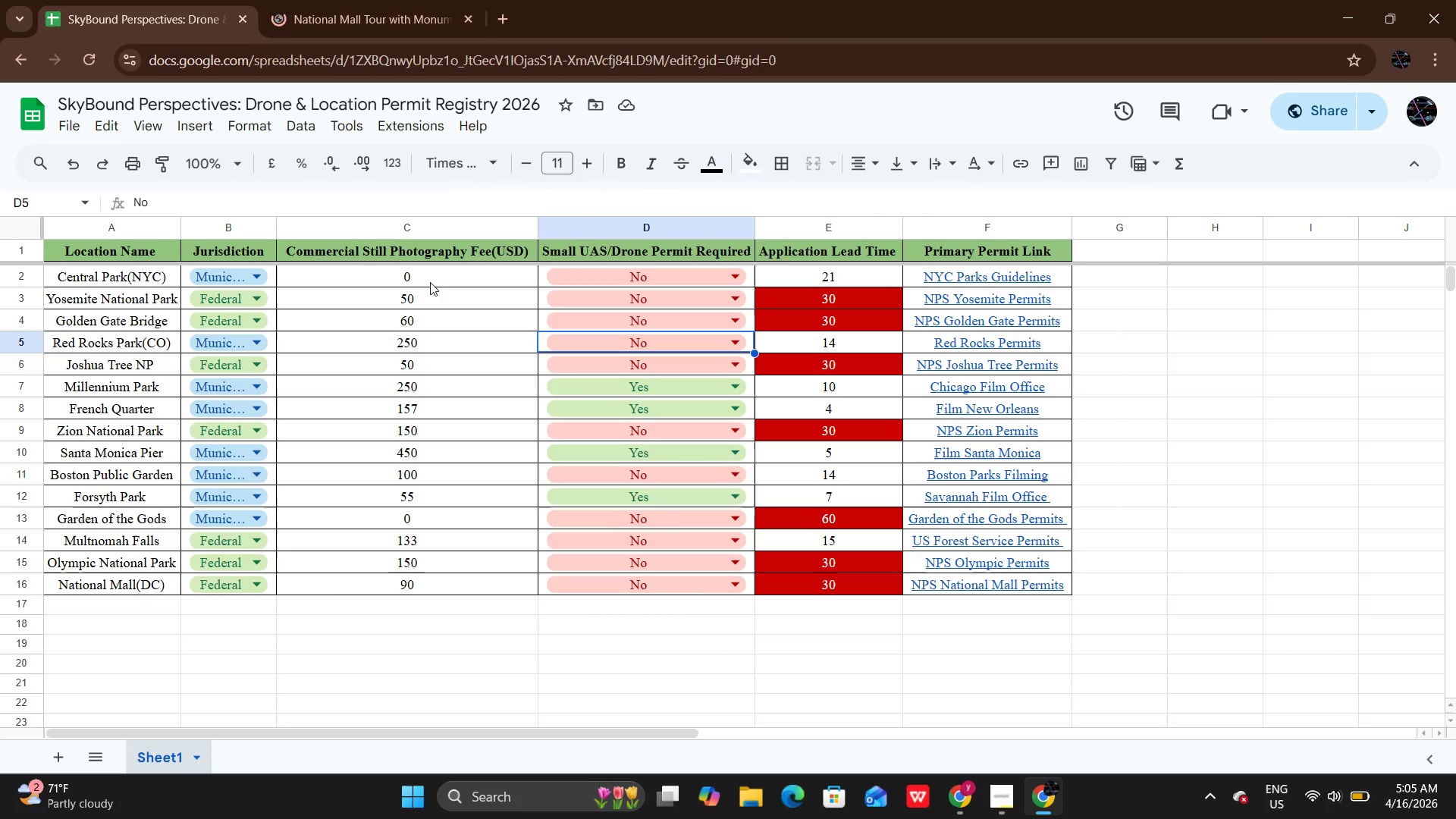 
key(ArrowDown)
 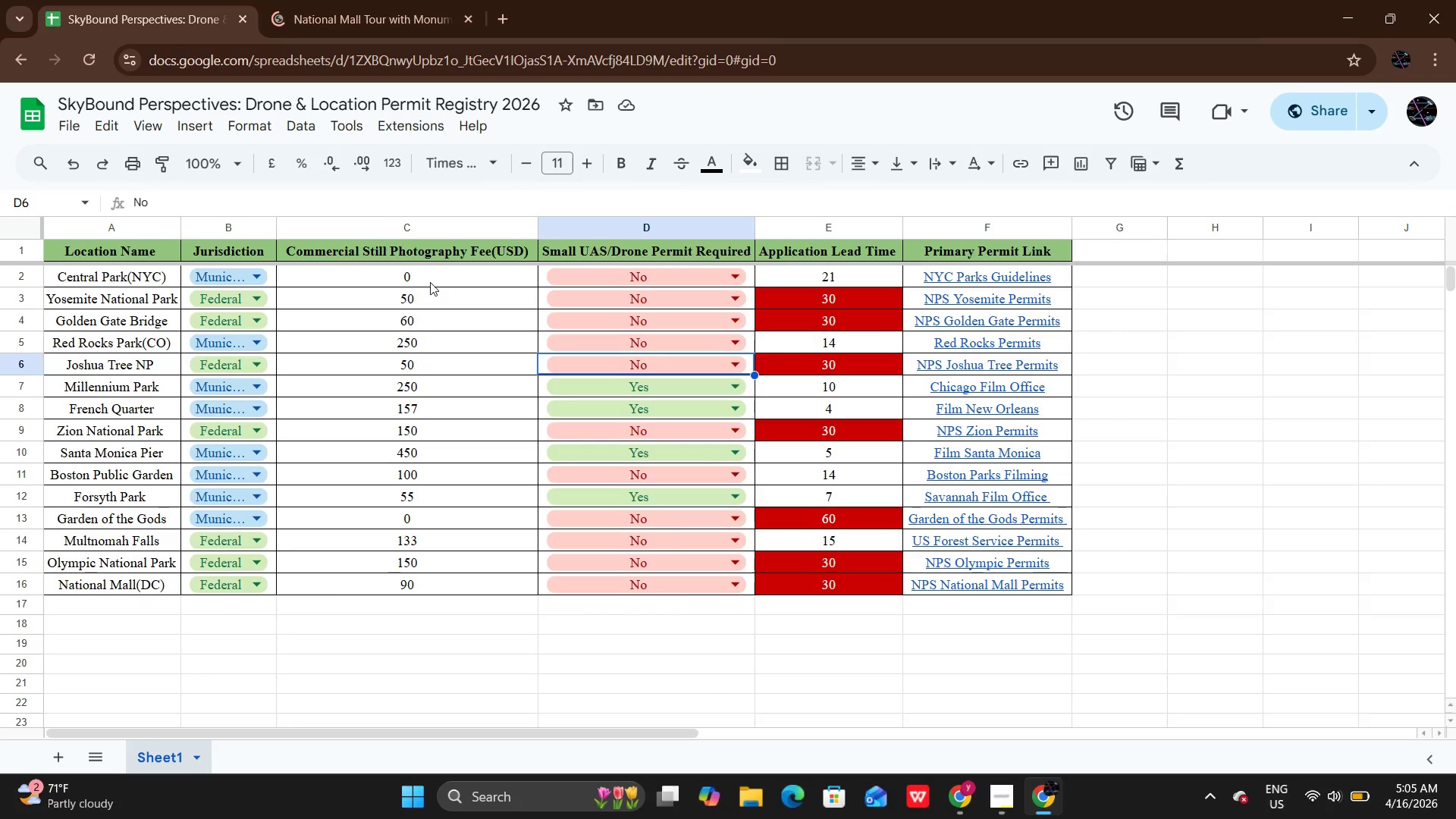 
key(ArrowDown)
 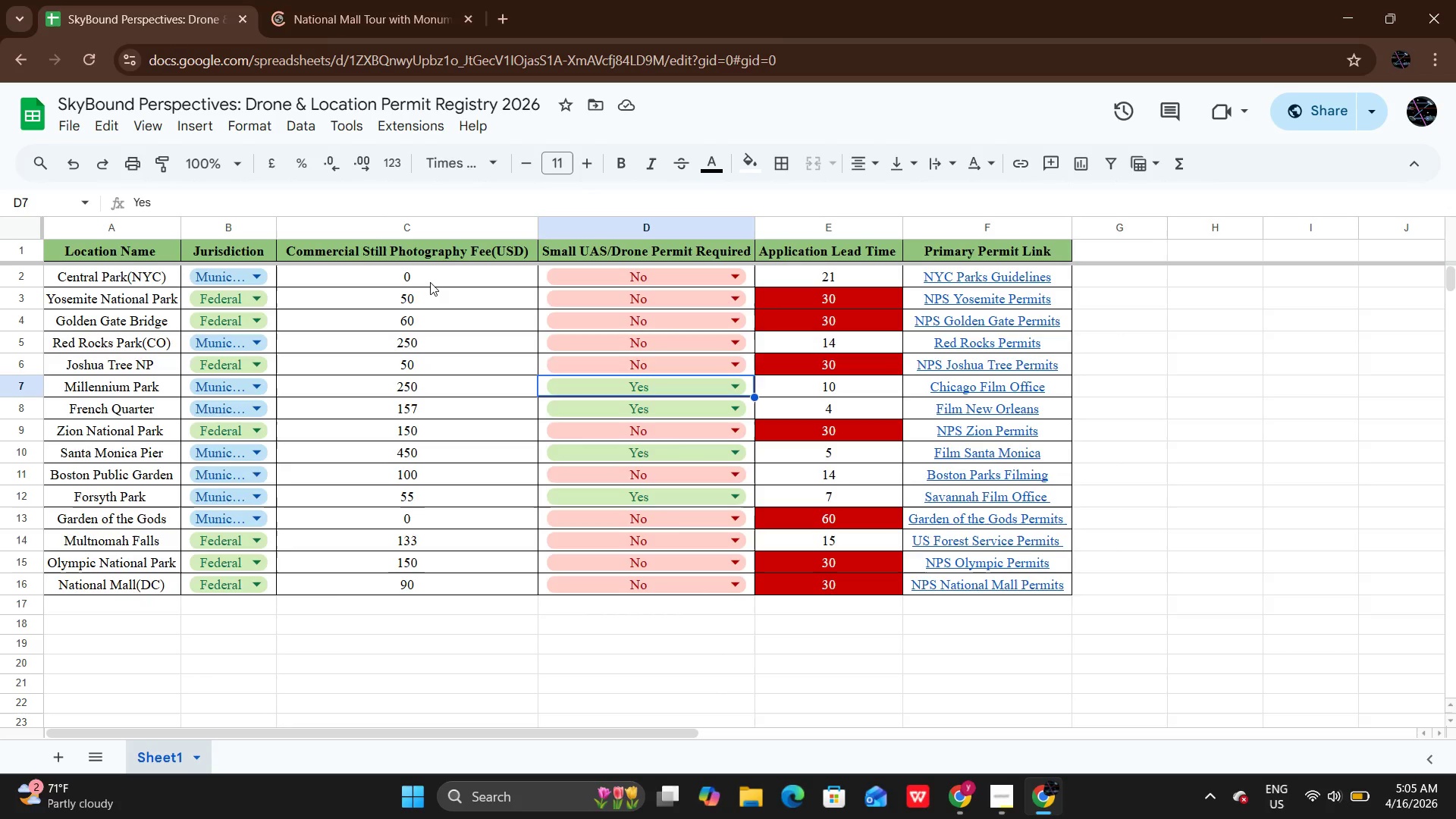 
key(ArrowDown)
 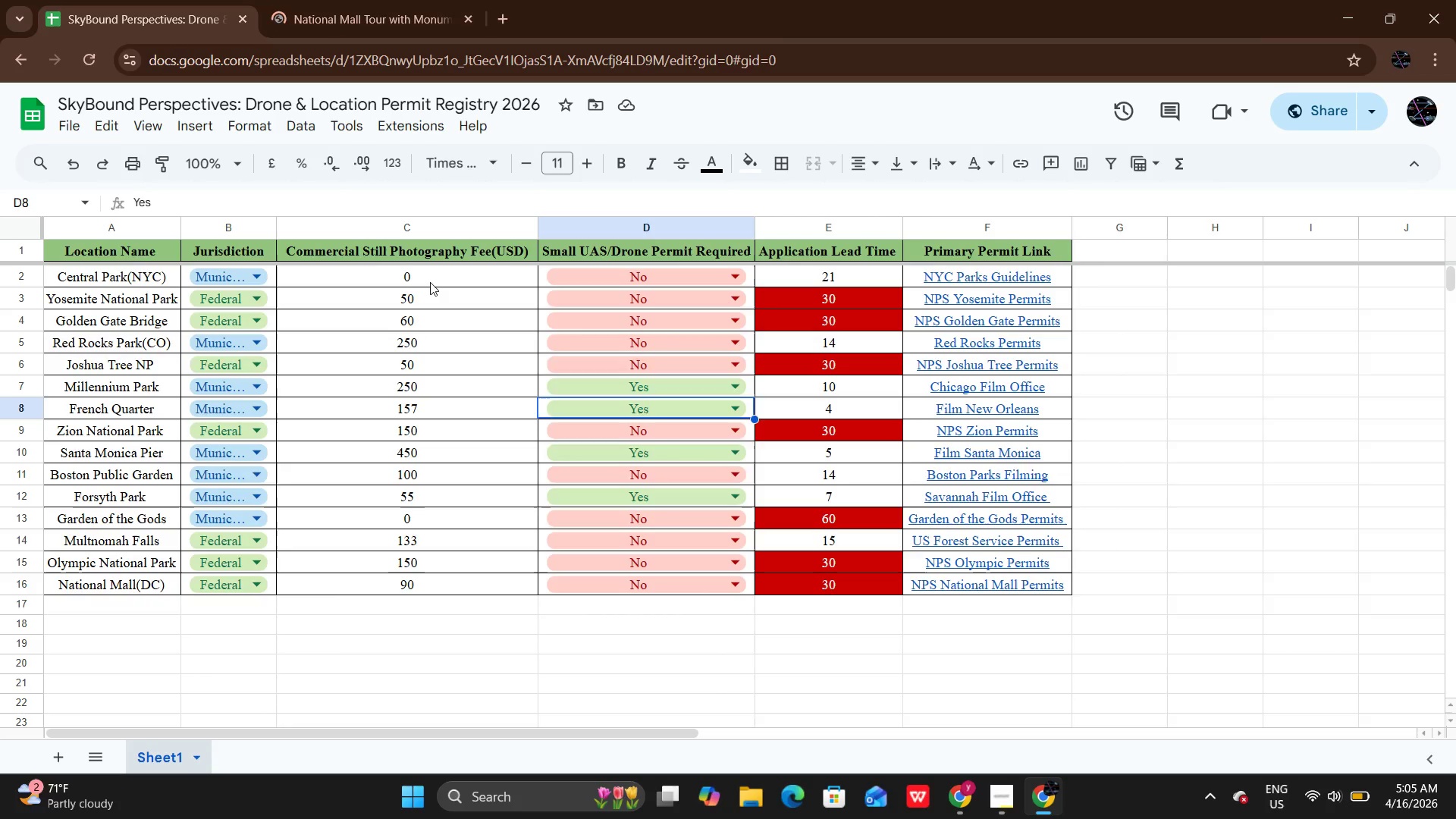 
key(ArrowDown)
 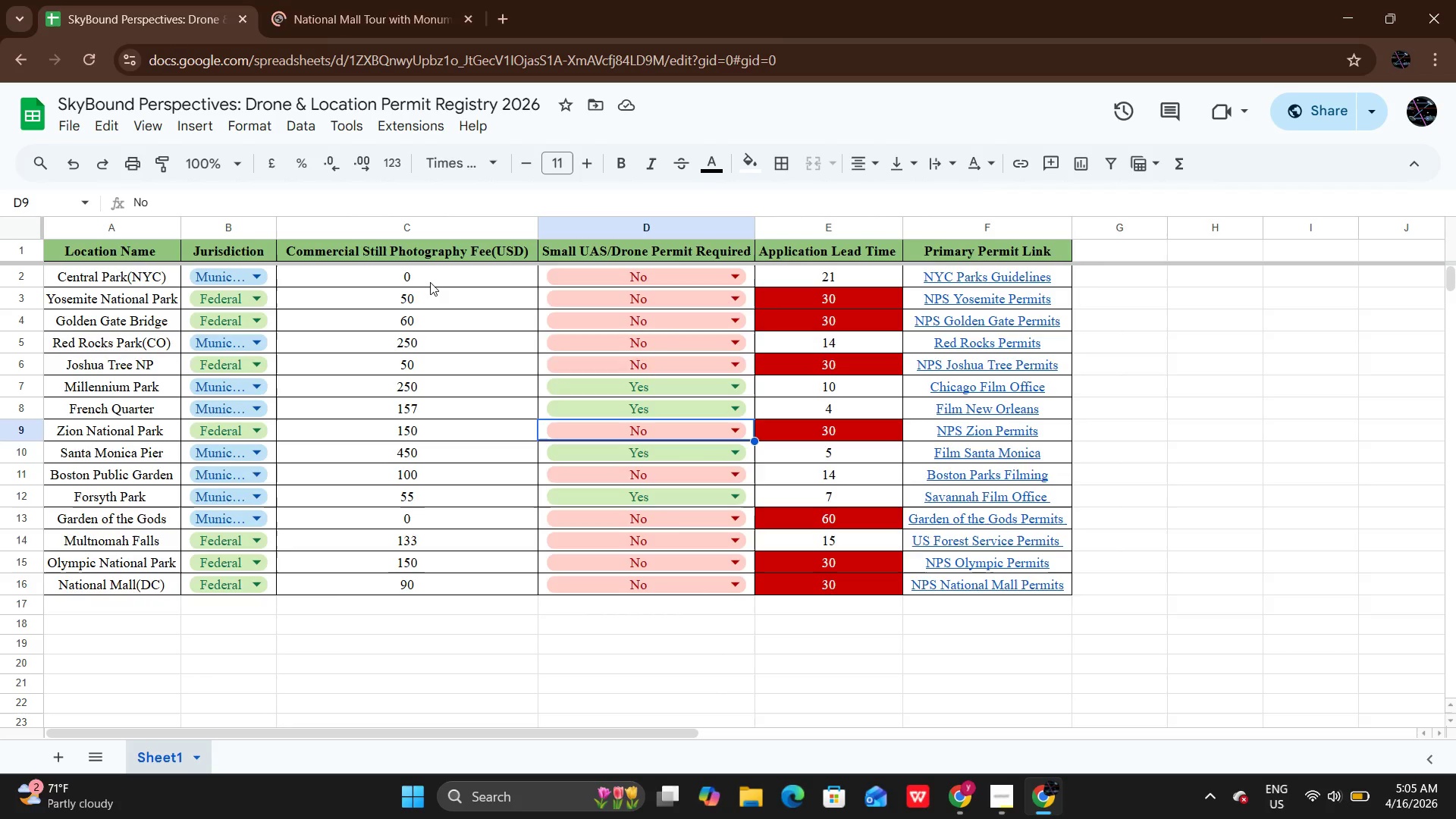 
key(ArrowDown)
 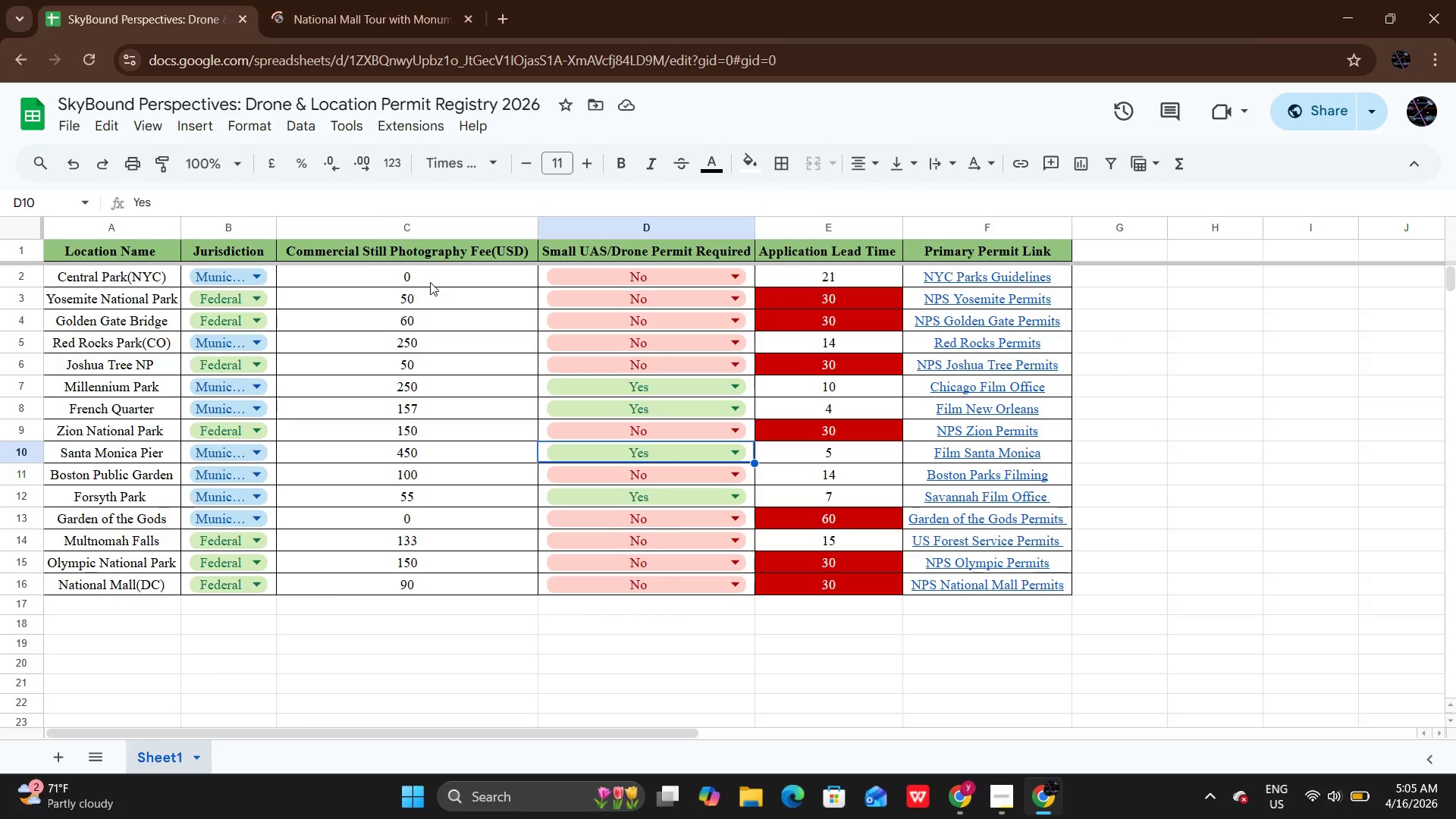 
key(ArrowDown)
 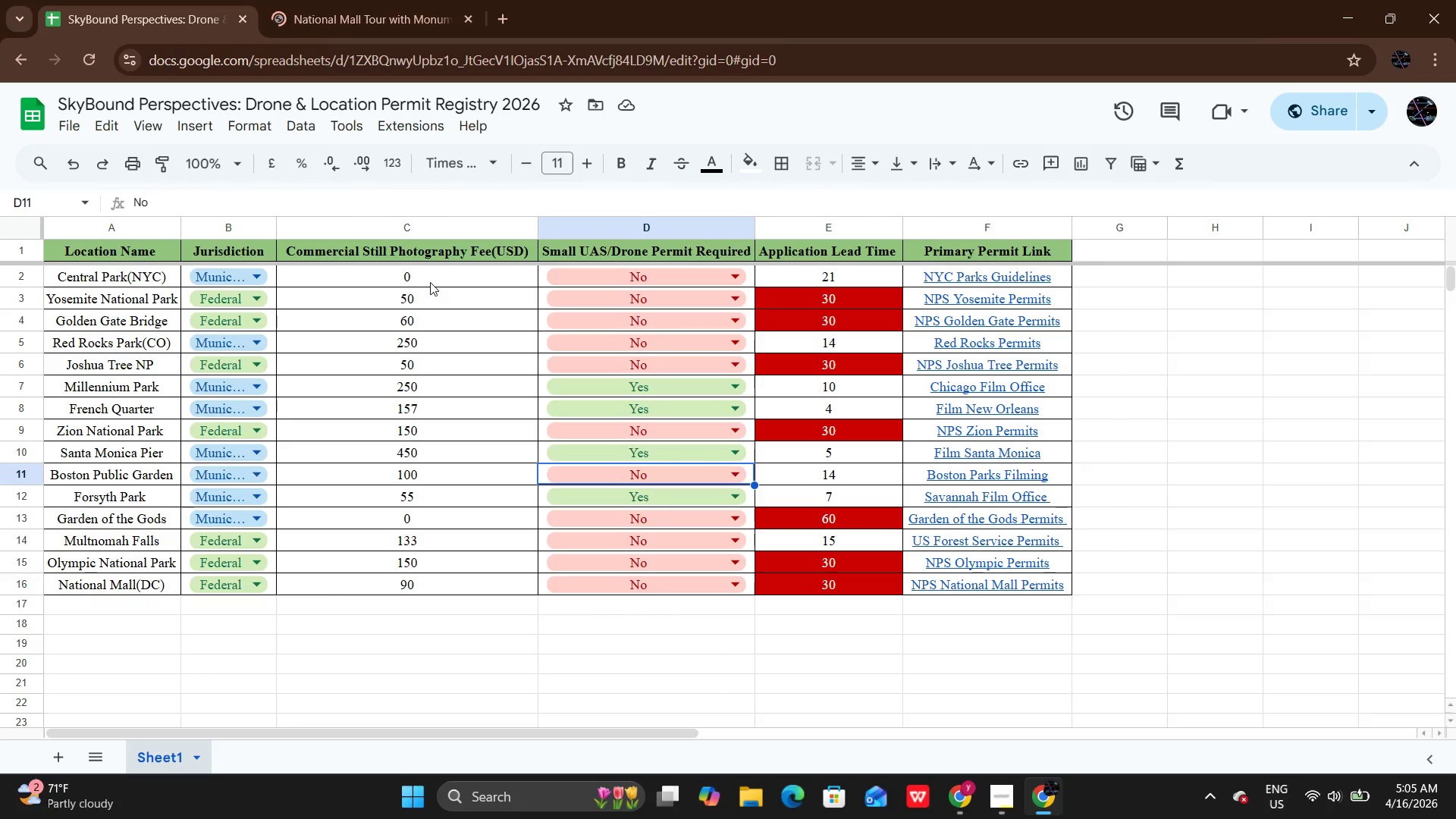 
key(ArrowDown)
 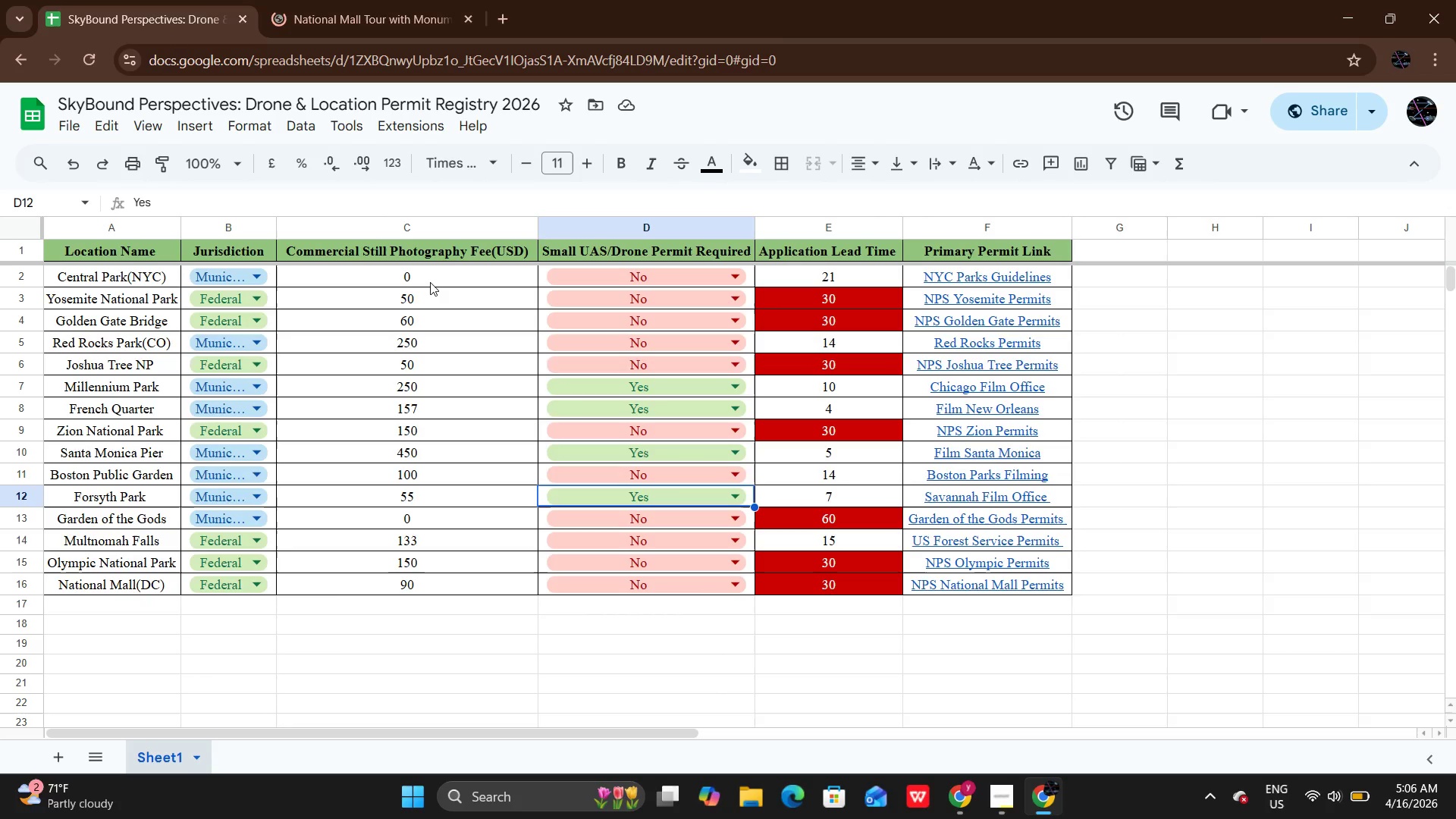 
wait(6.72)
 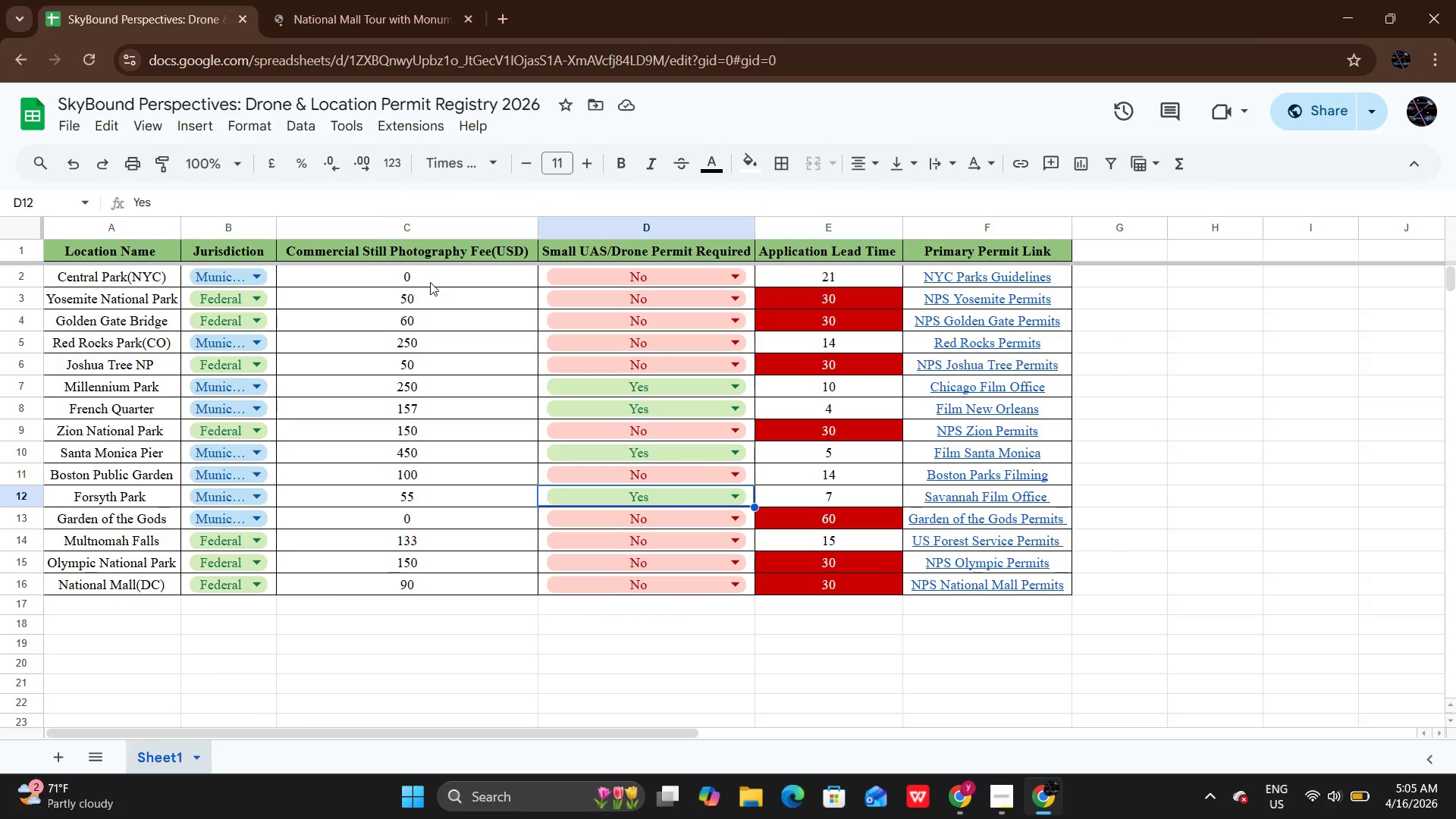 
key(ArrowRight)
 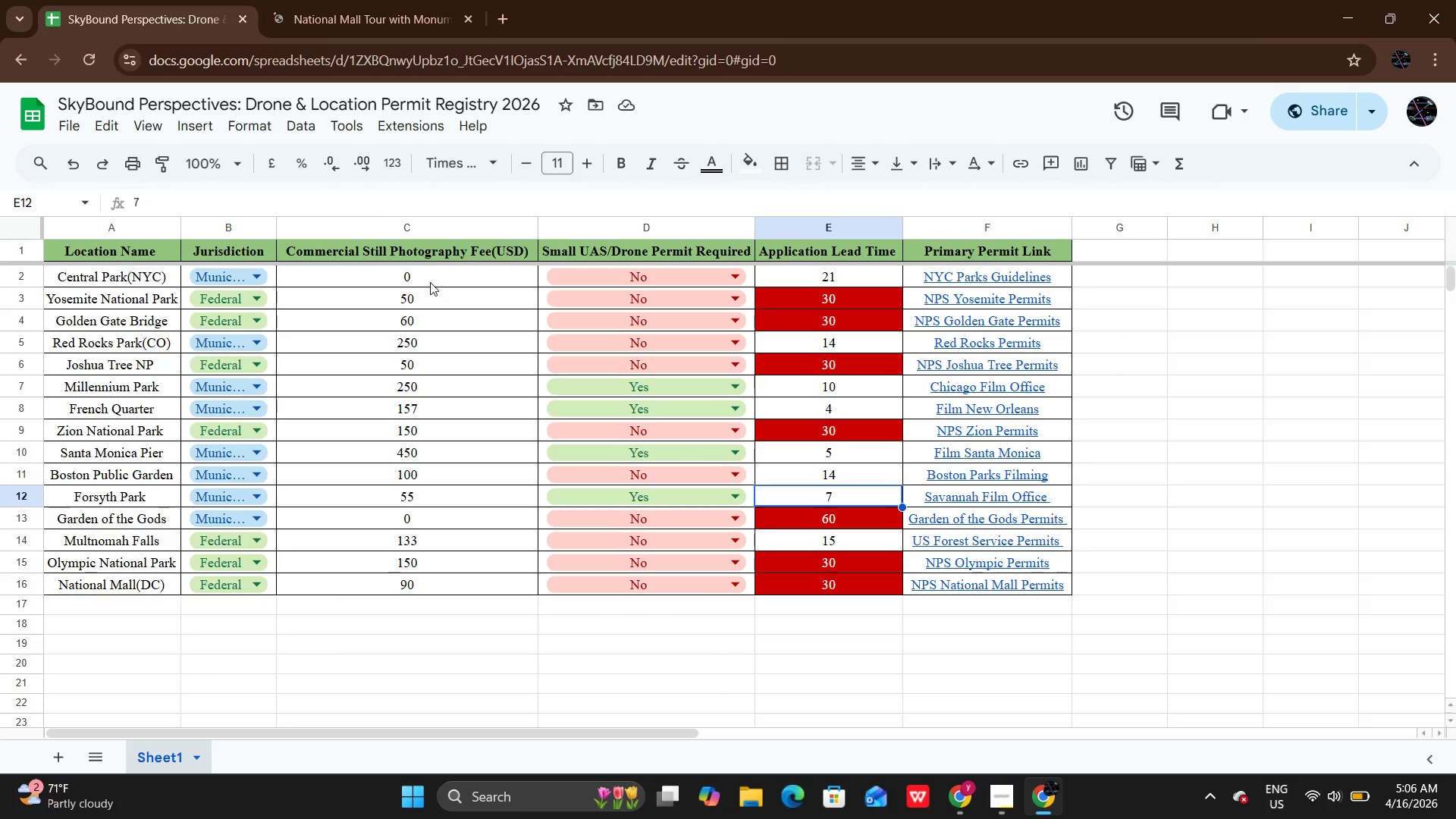 
hold_key(key=ArrowUp, duration=0.69)
 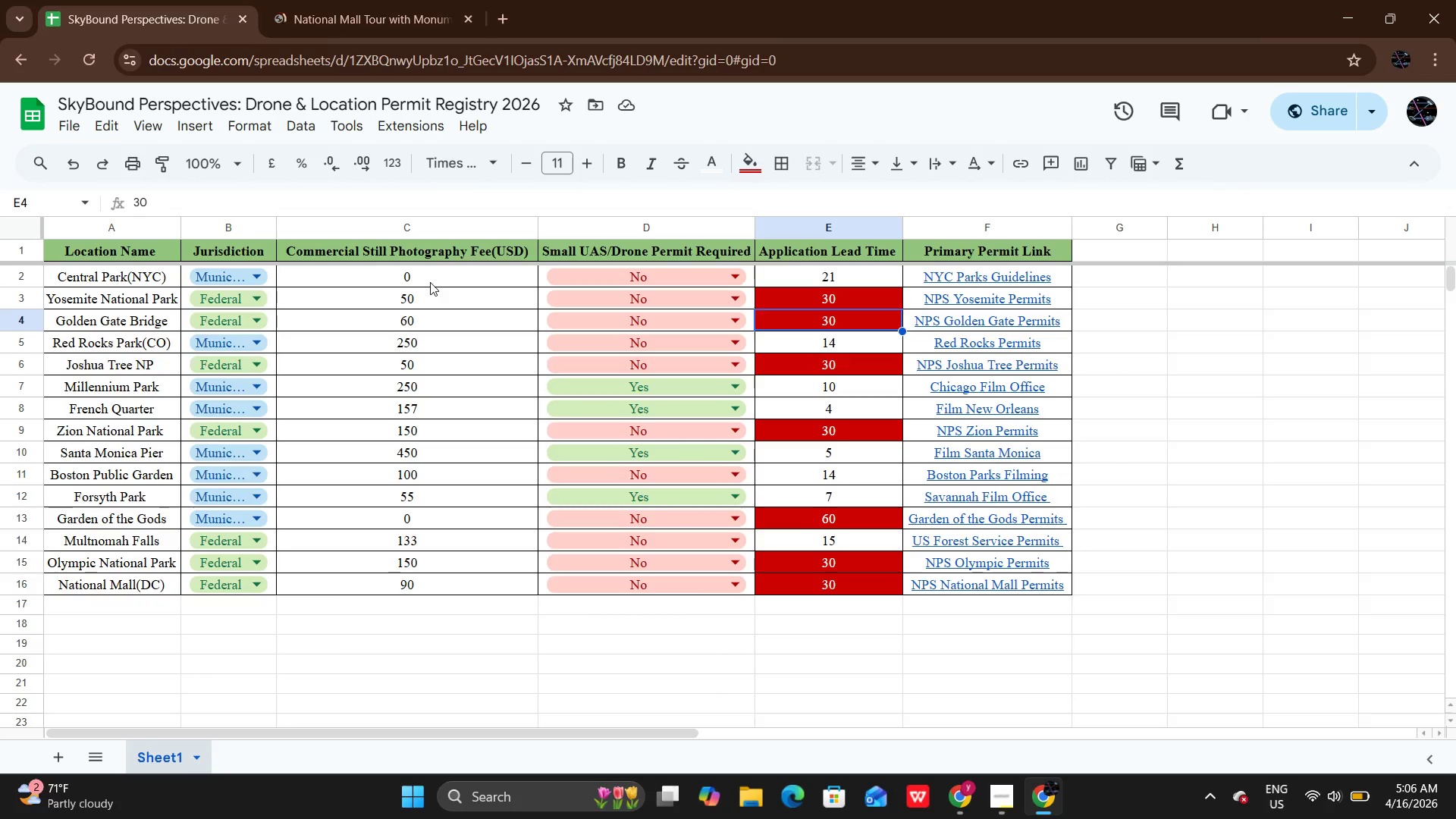 
key(ArrowUp)
 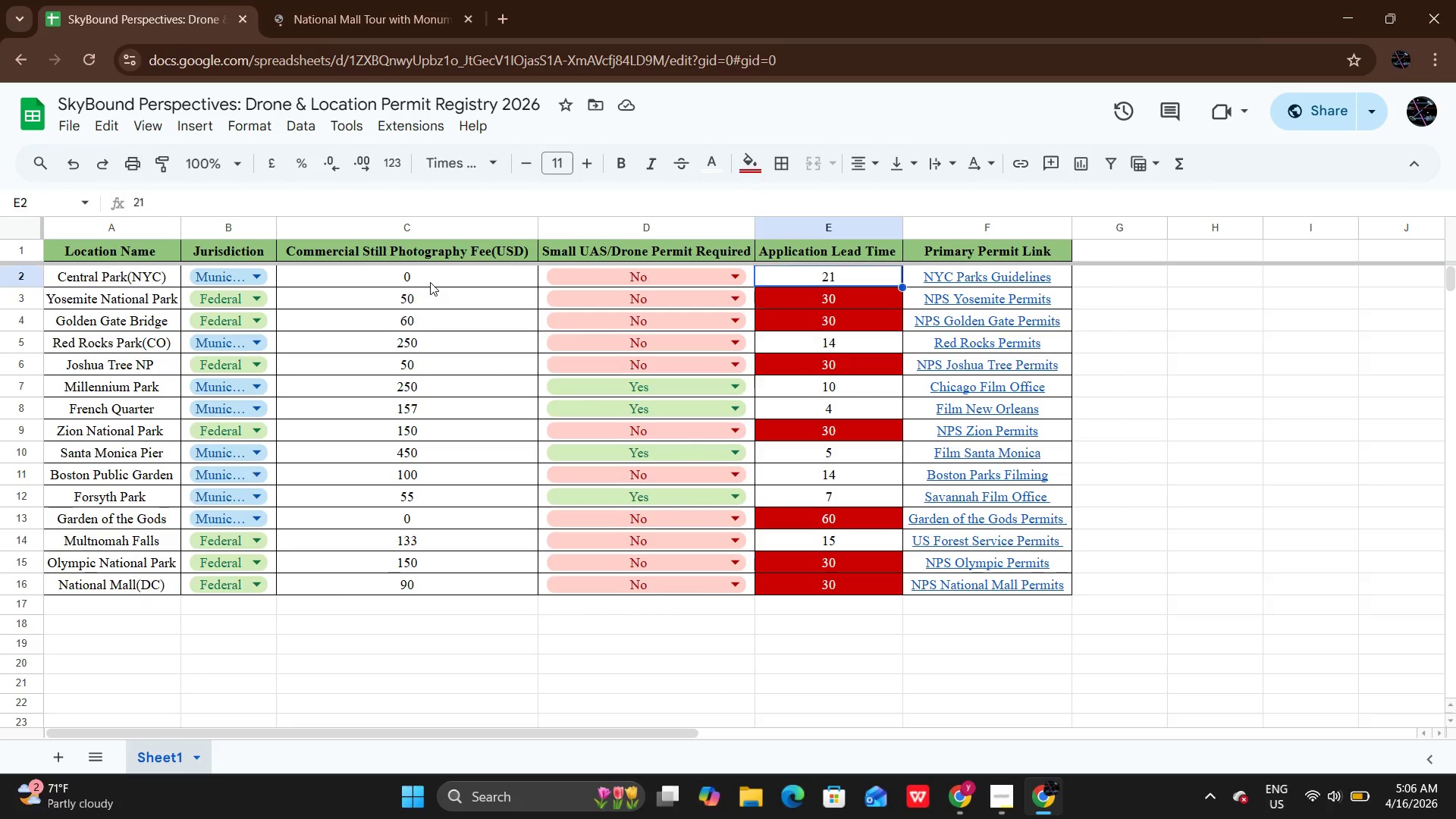 
key(ArrowUp)
 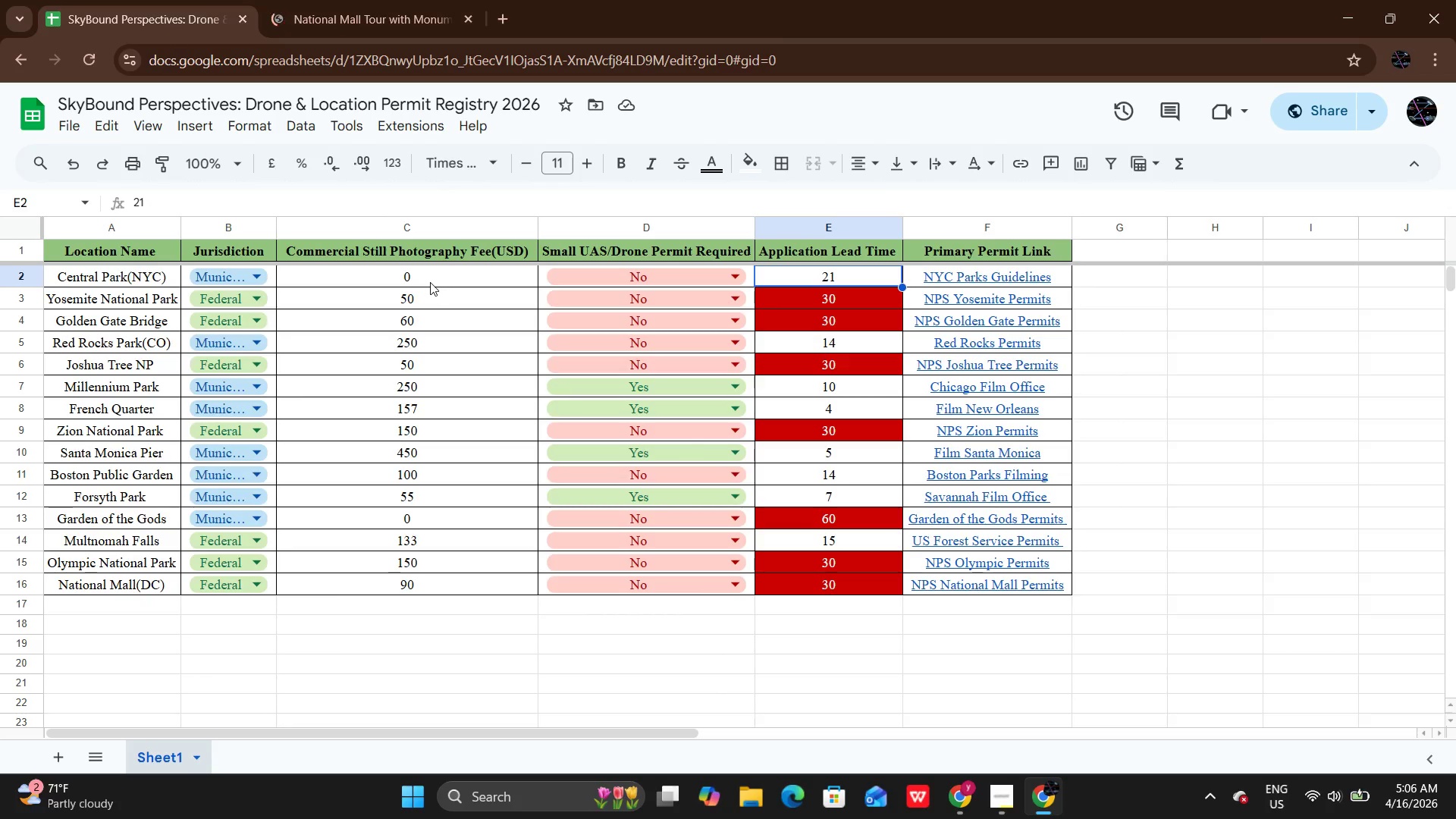 
key(ArrowDown)
 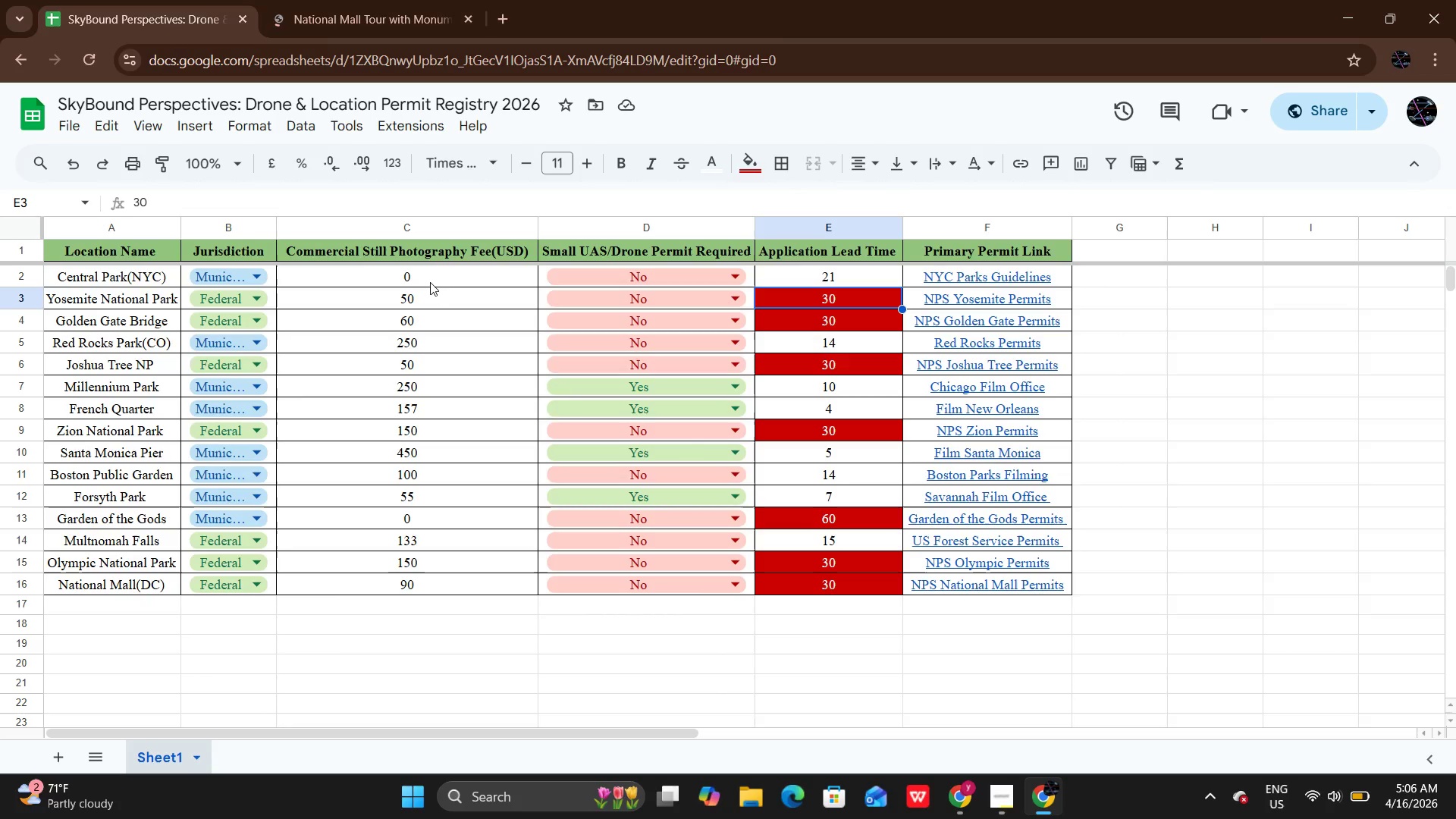 
key(ArrowDown)
 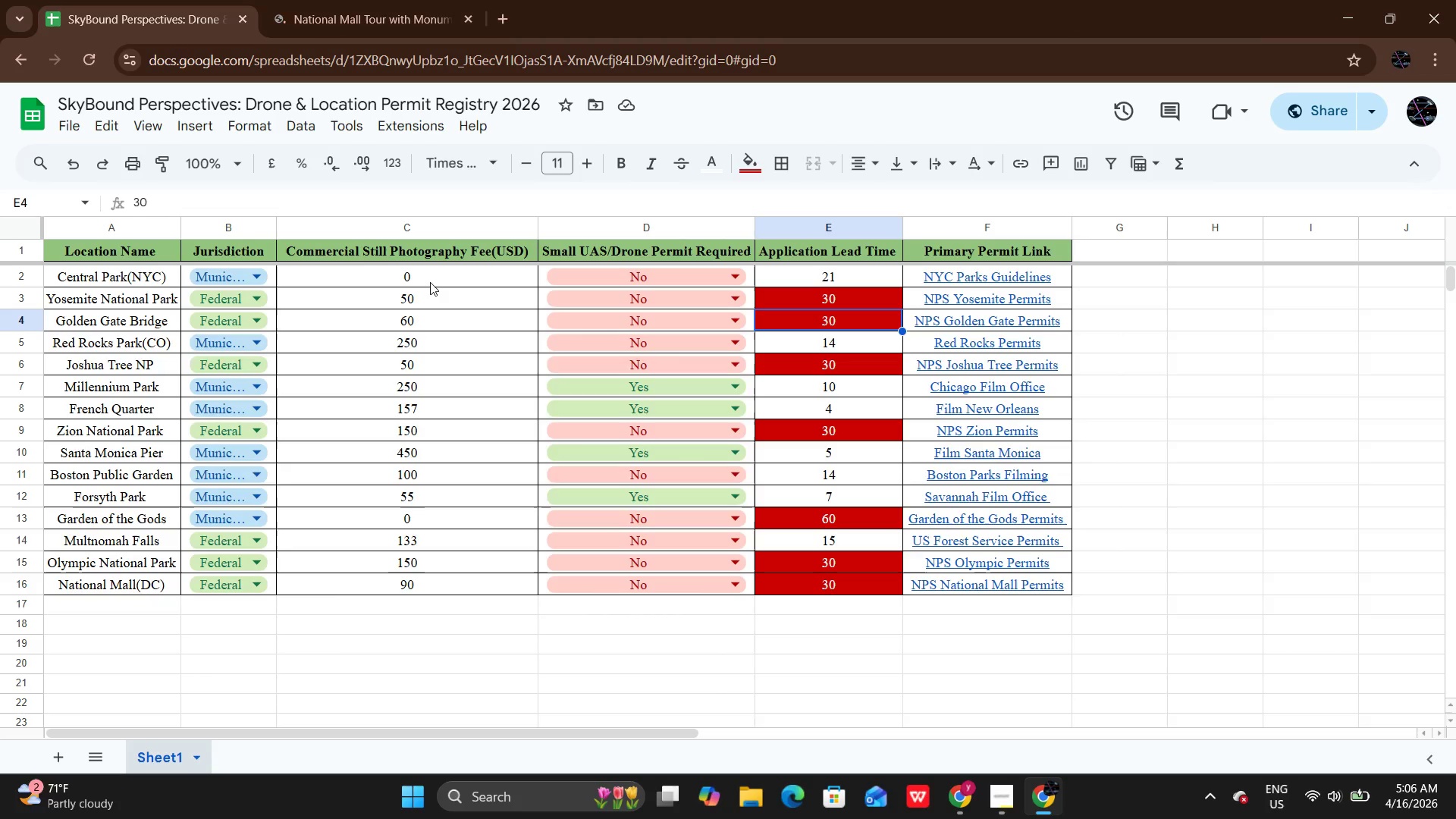 
key(ArrowDown)
 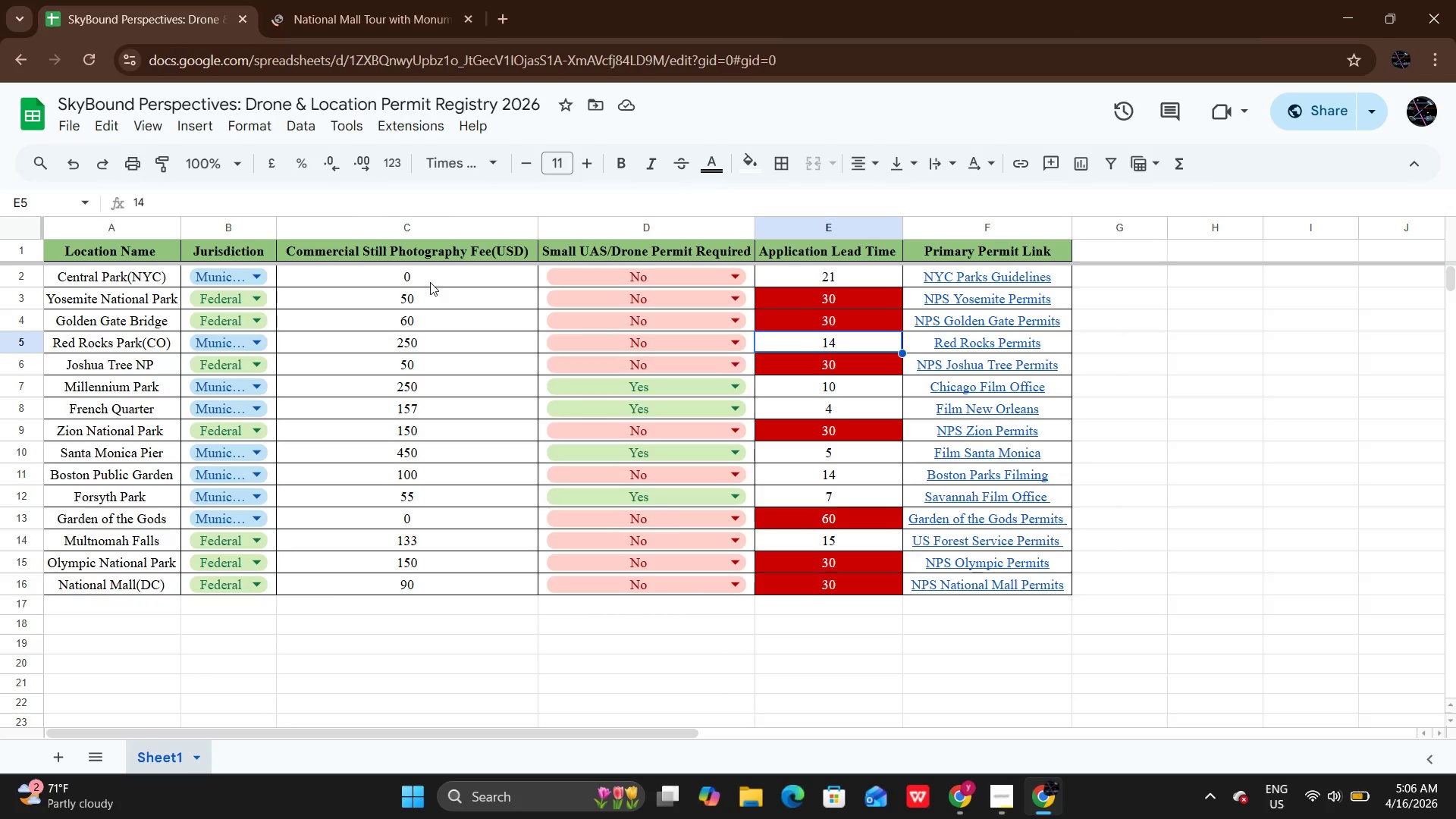 
key(ArrowDown)
 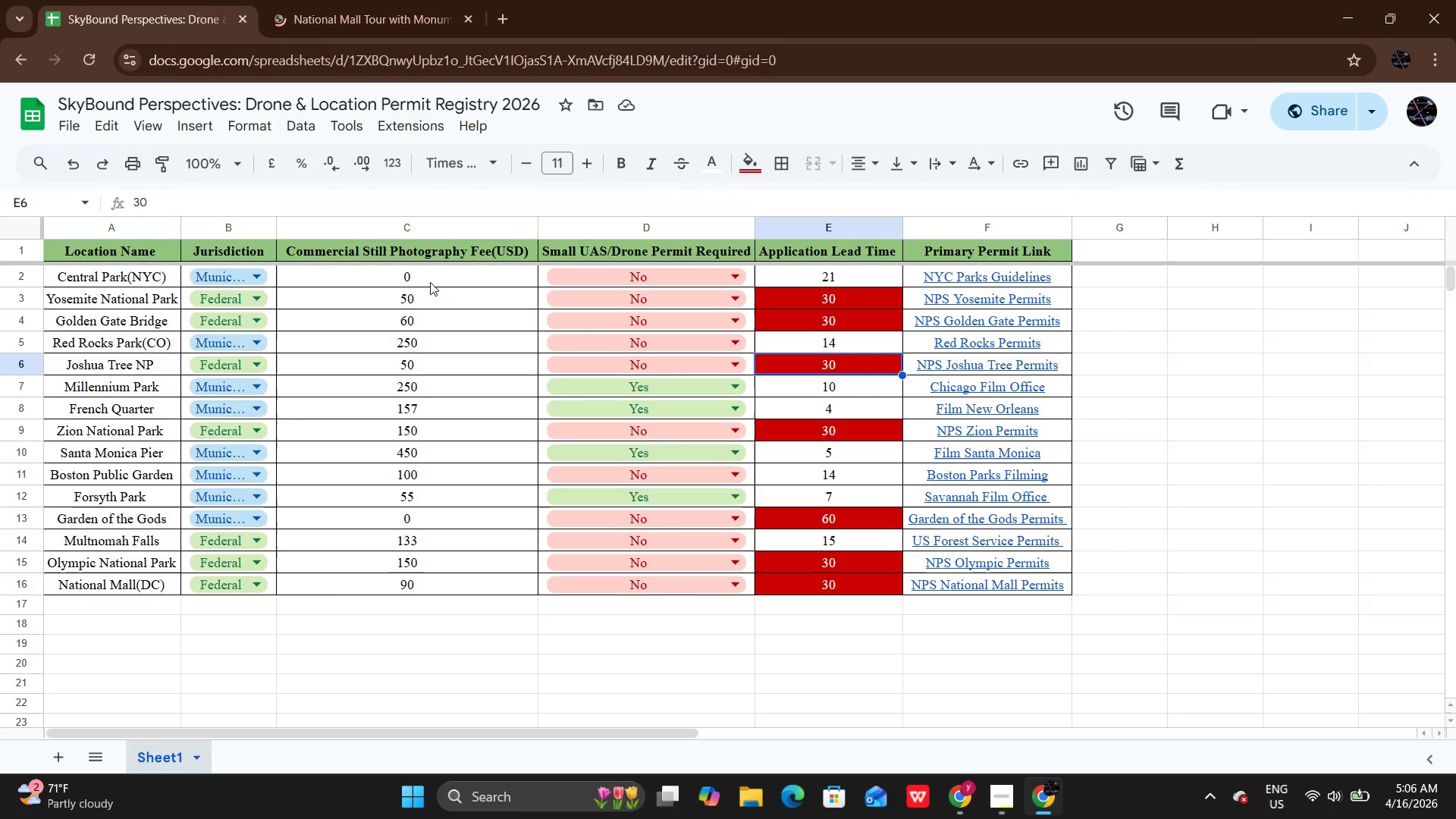 
key(ArrowDown)
 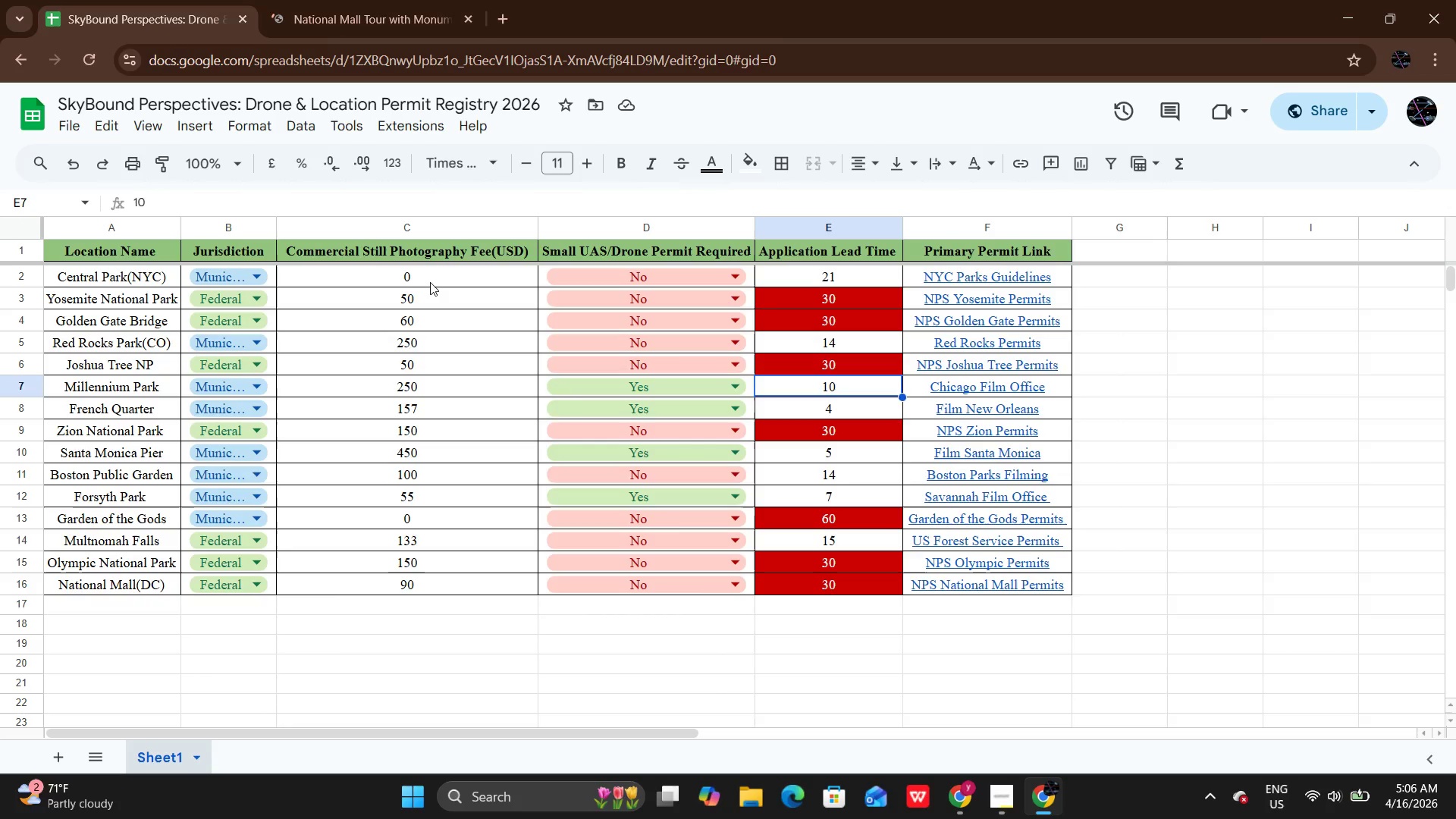 
key(ArrowDown)
 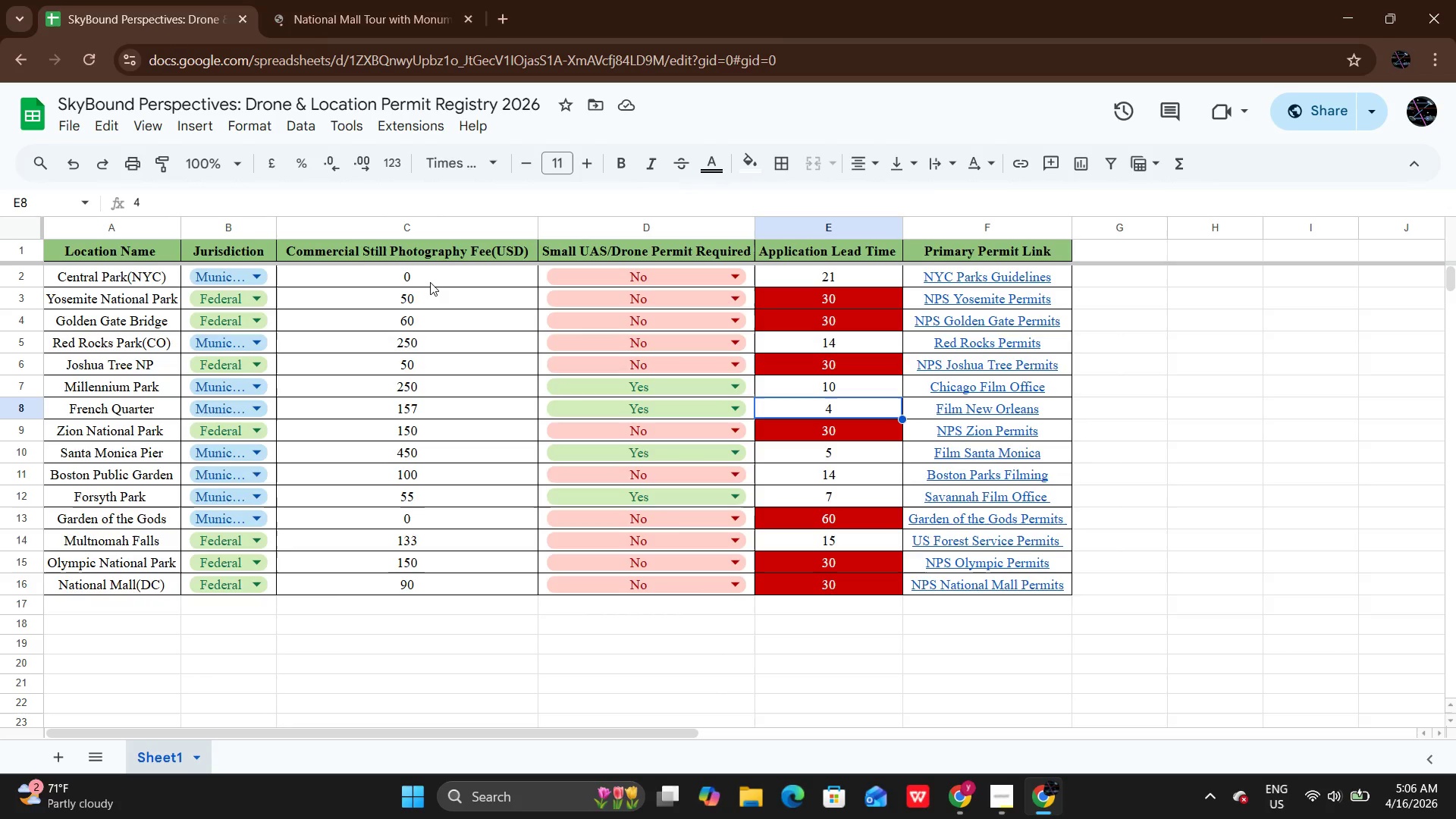 
key(ArrowDown)
 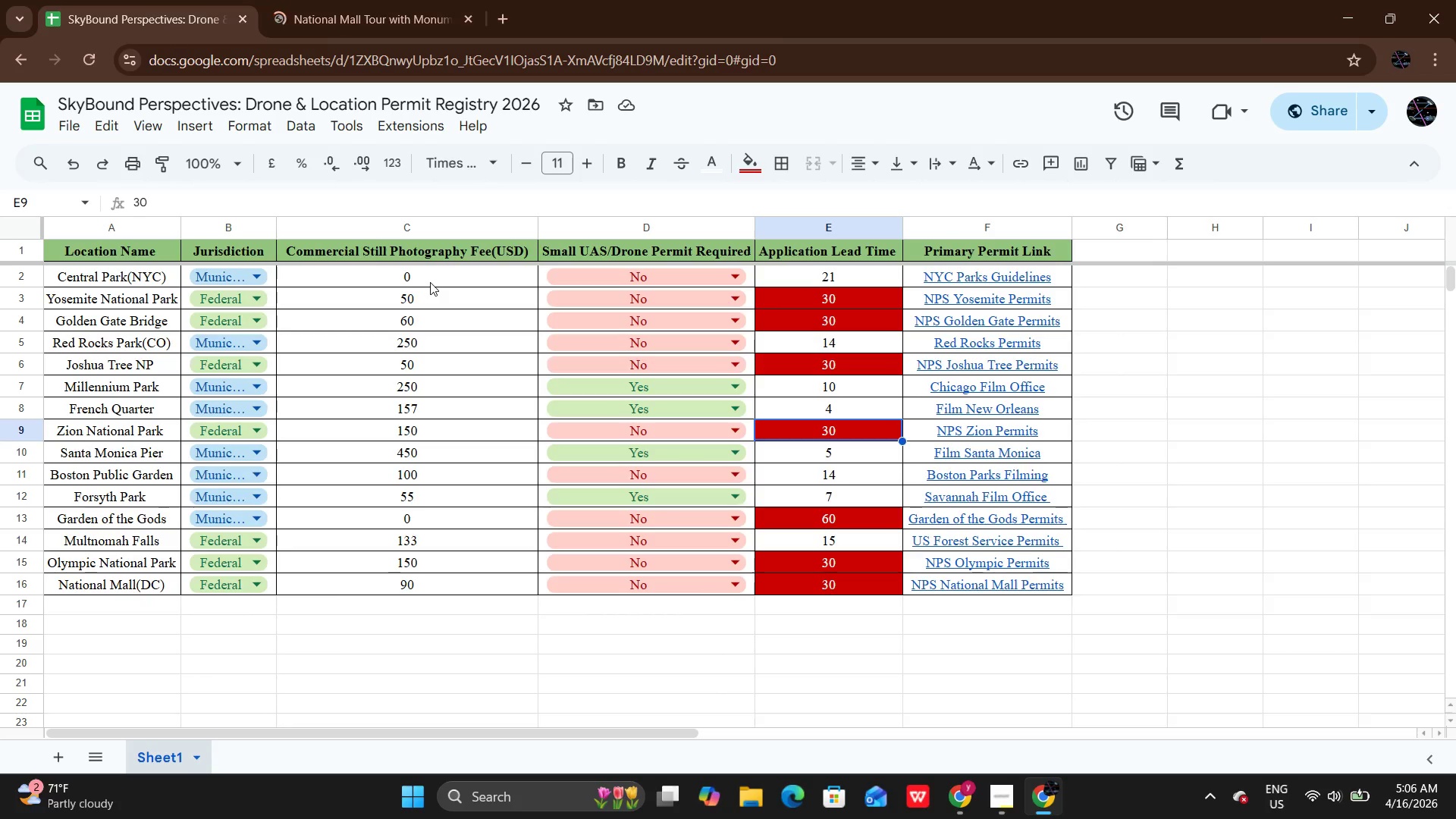 
key(ArrowDown)
 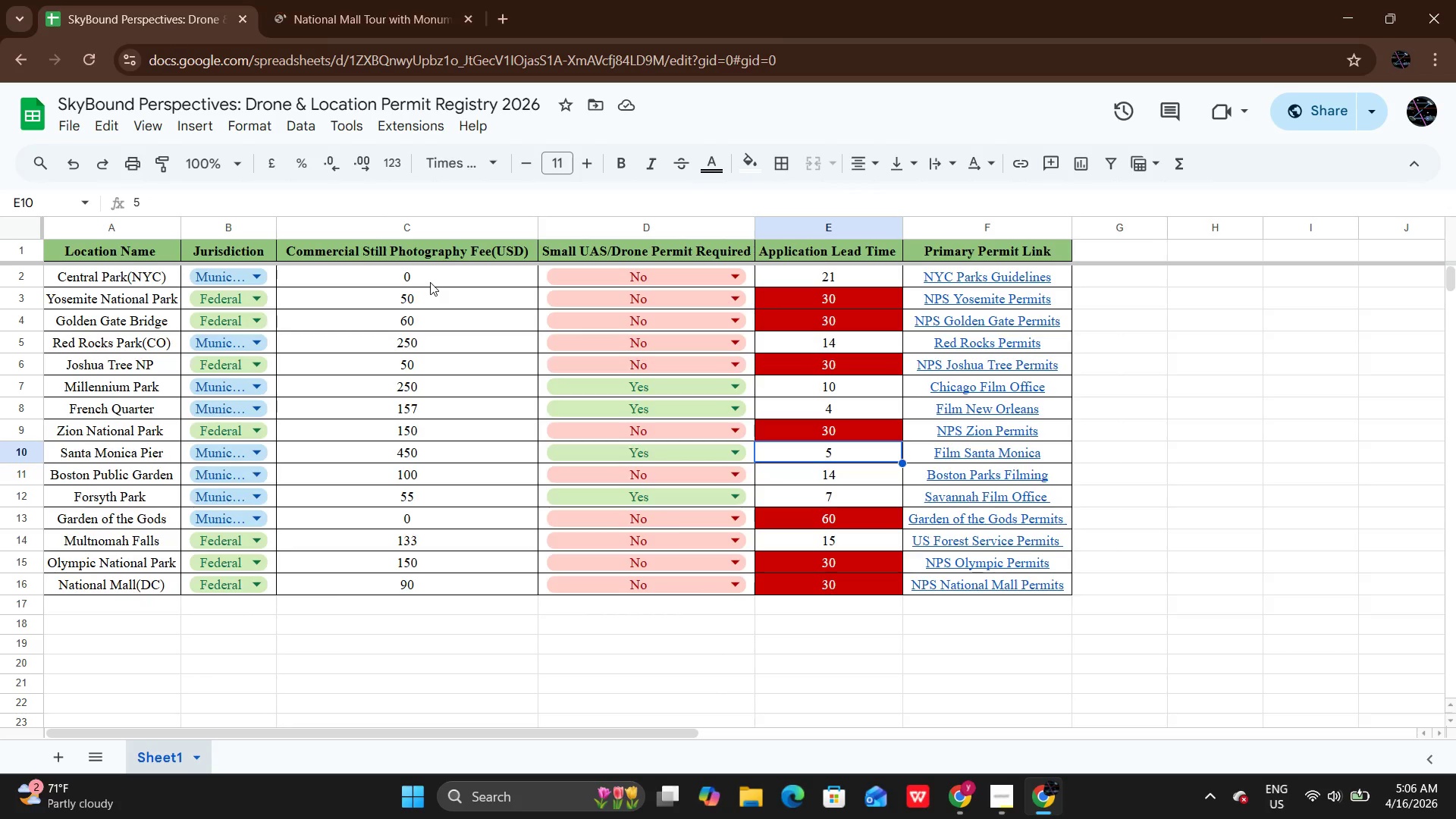 
key(ArrowDown)
 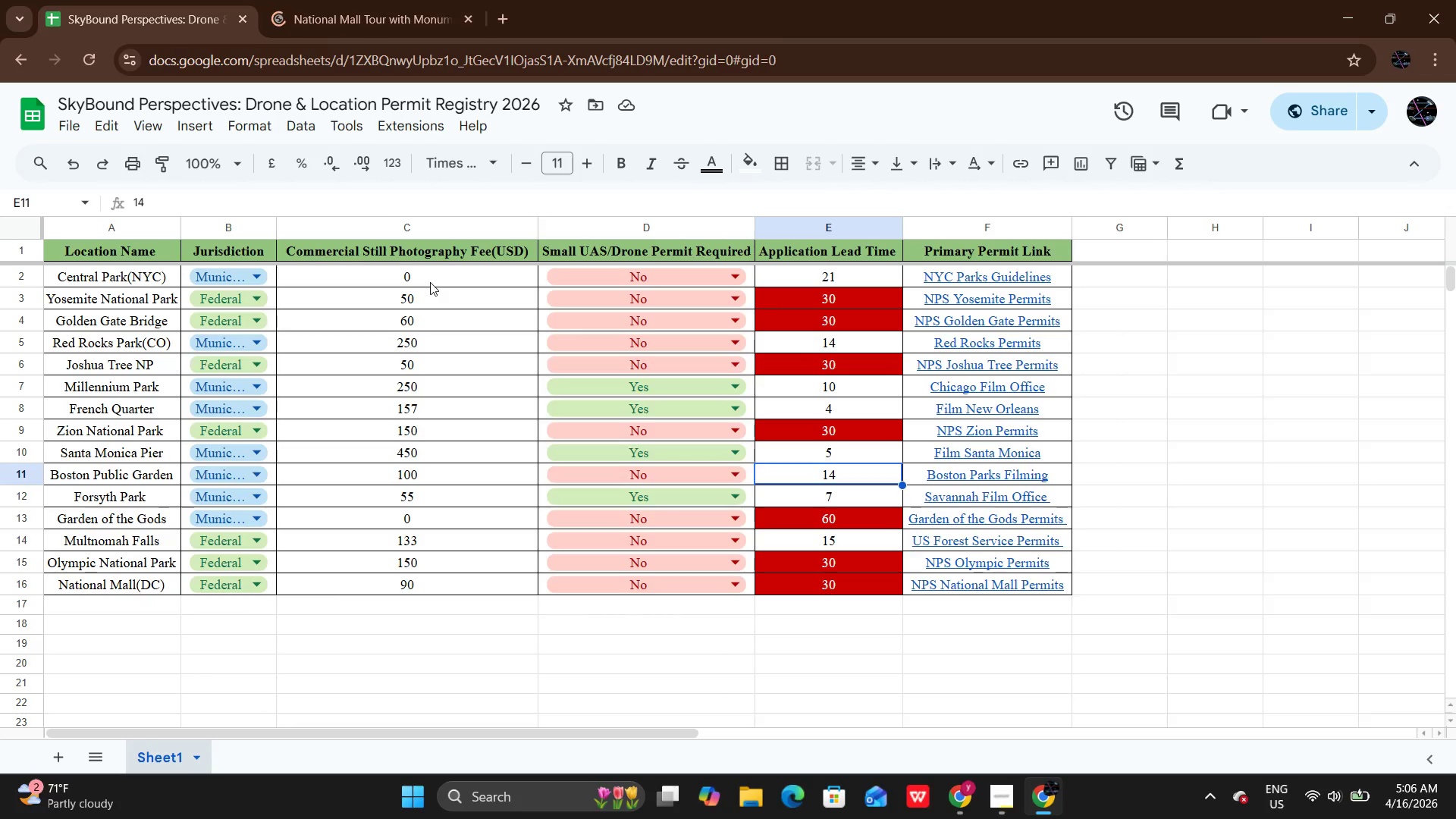 
key(ArrowDown)
 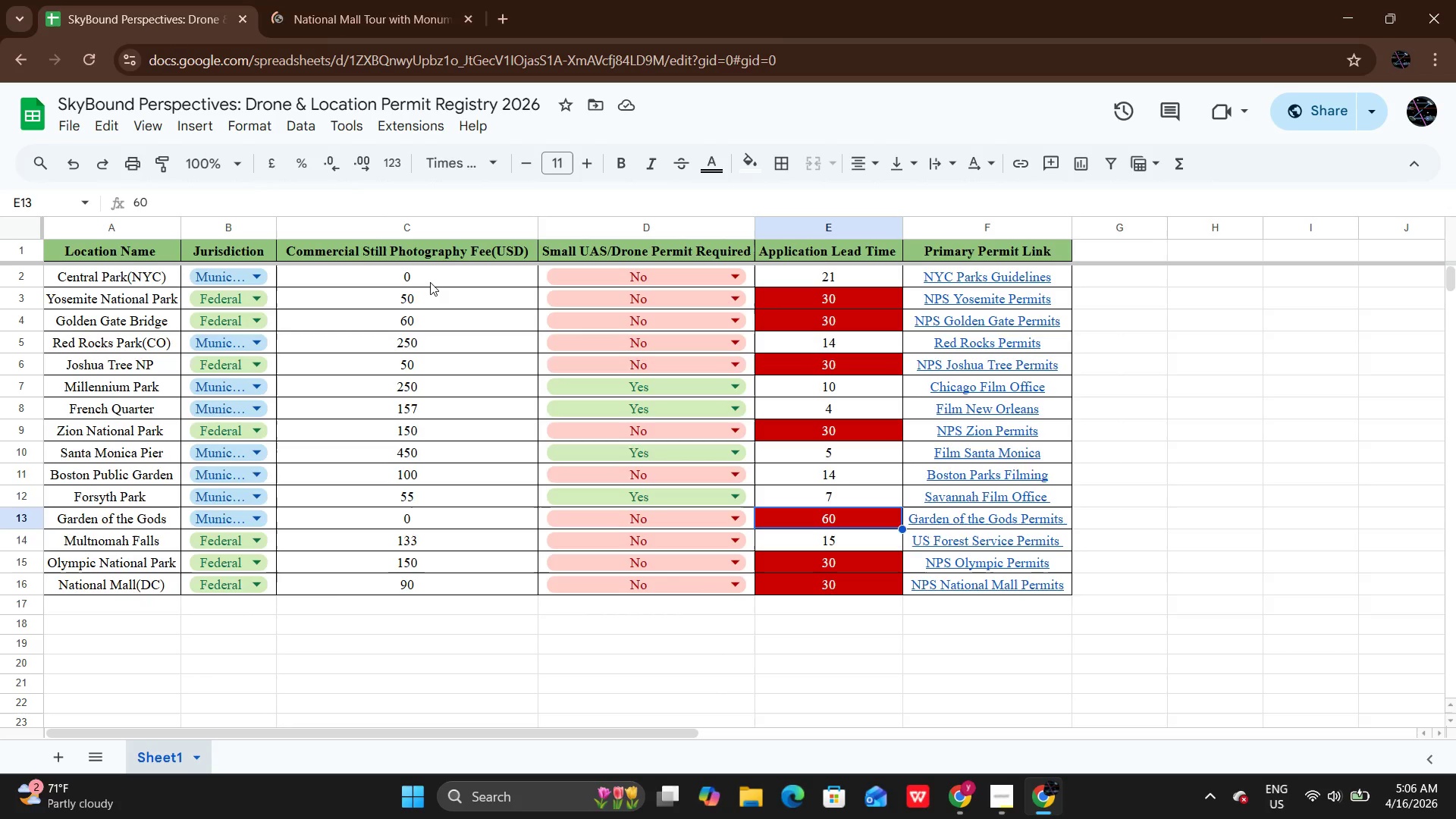 
key(ArrowDown)
 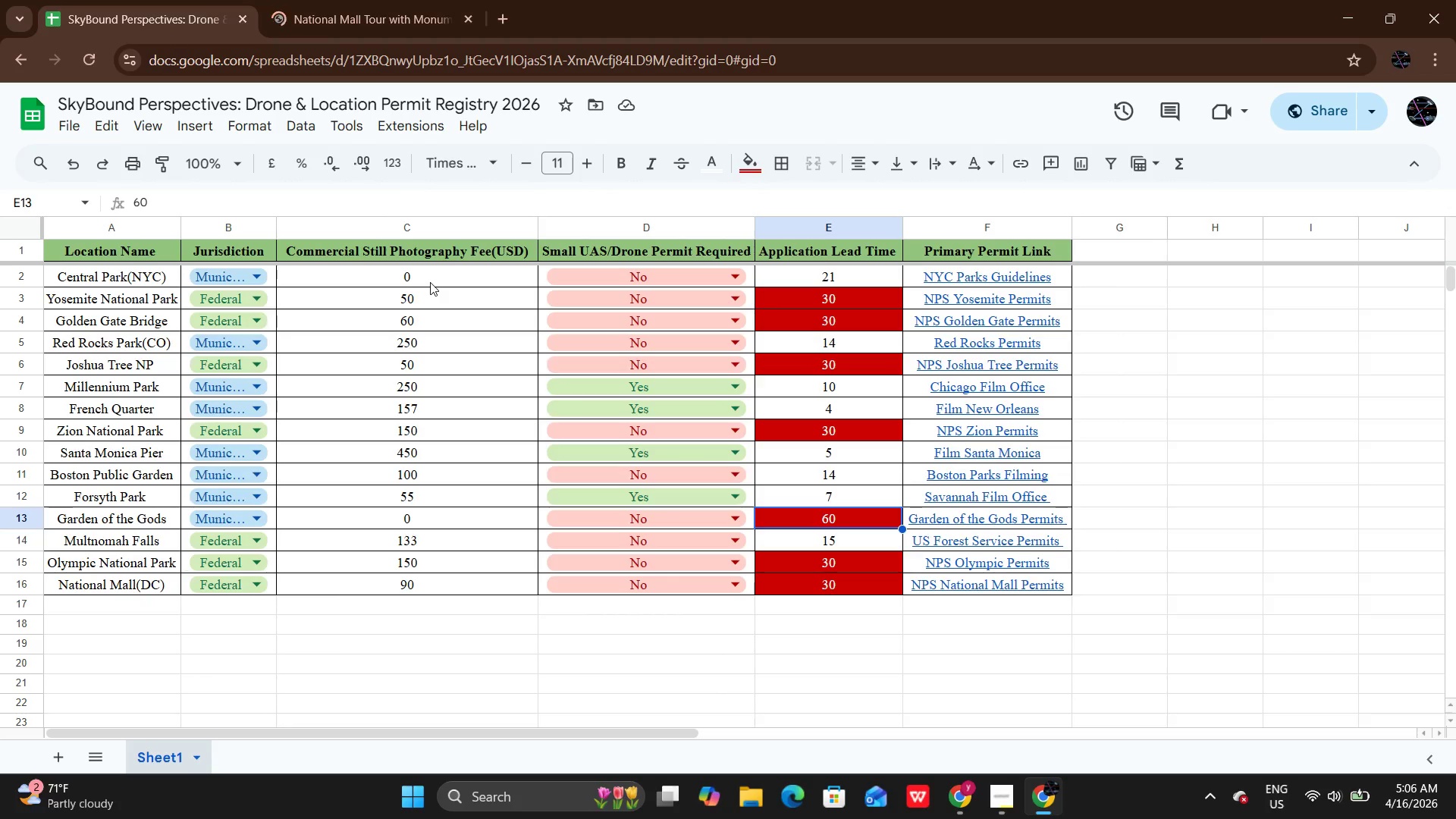 
wait(18.5)
 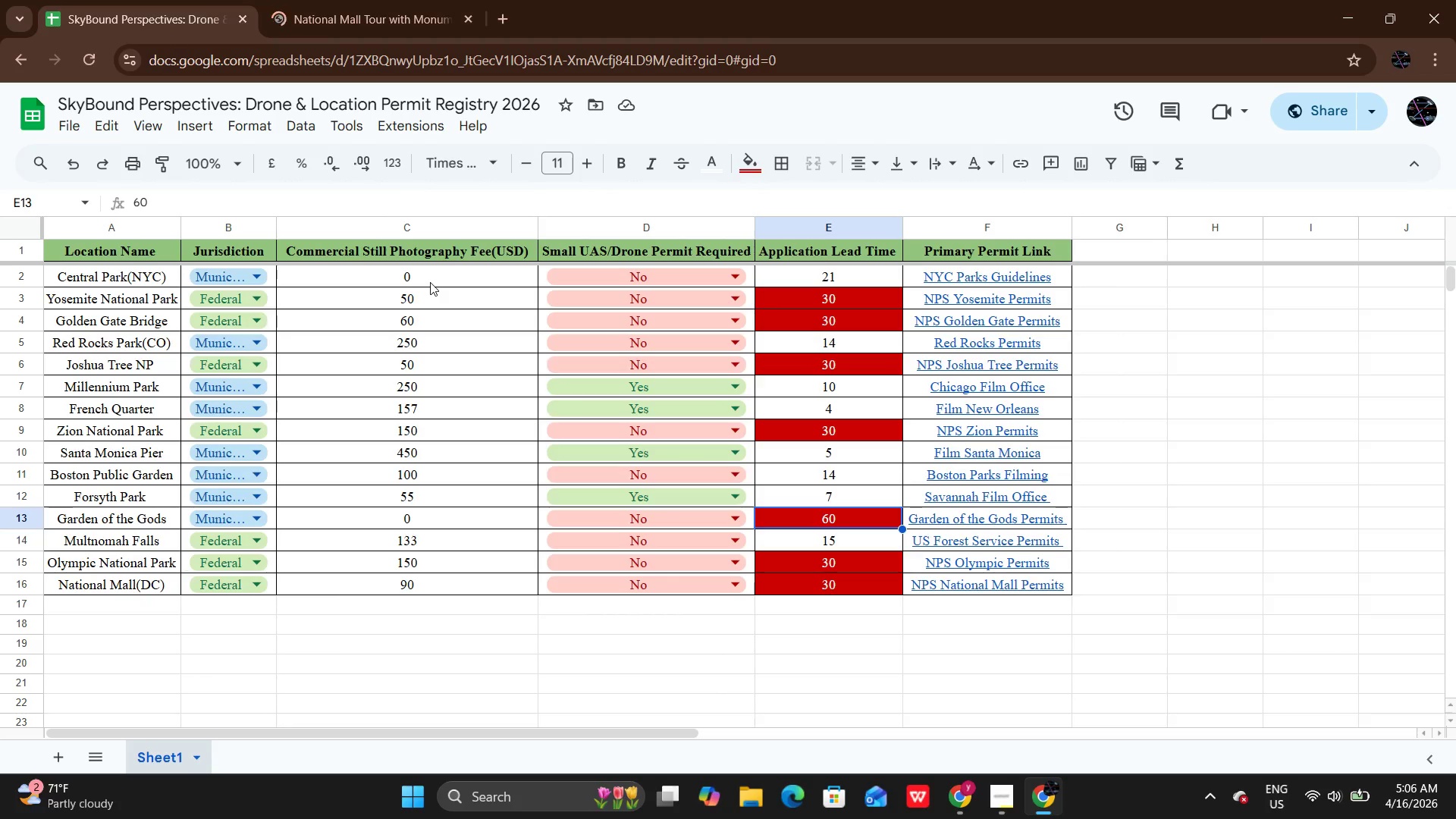 
key(ArrowLeft)
 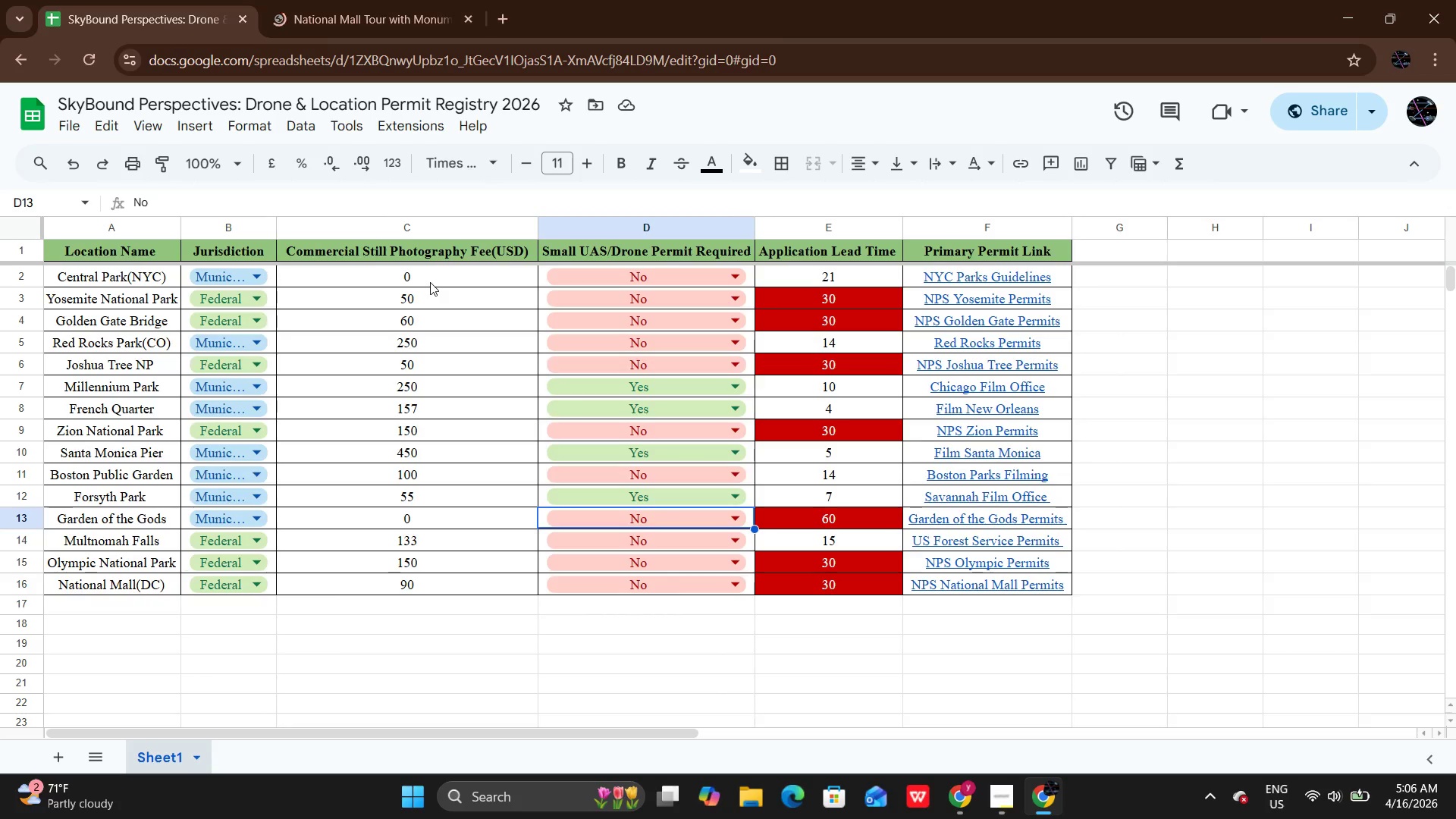 
key(ArrowLeft)
 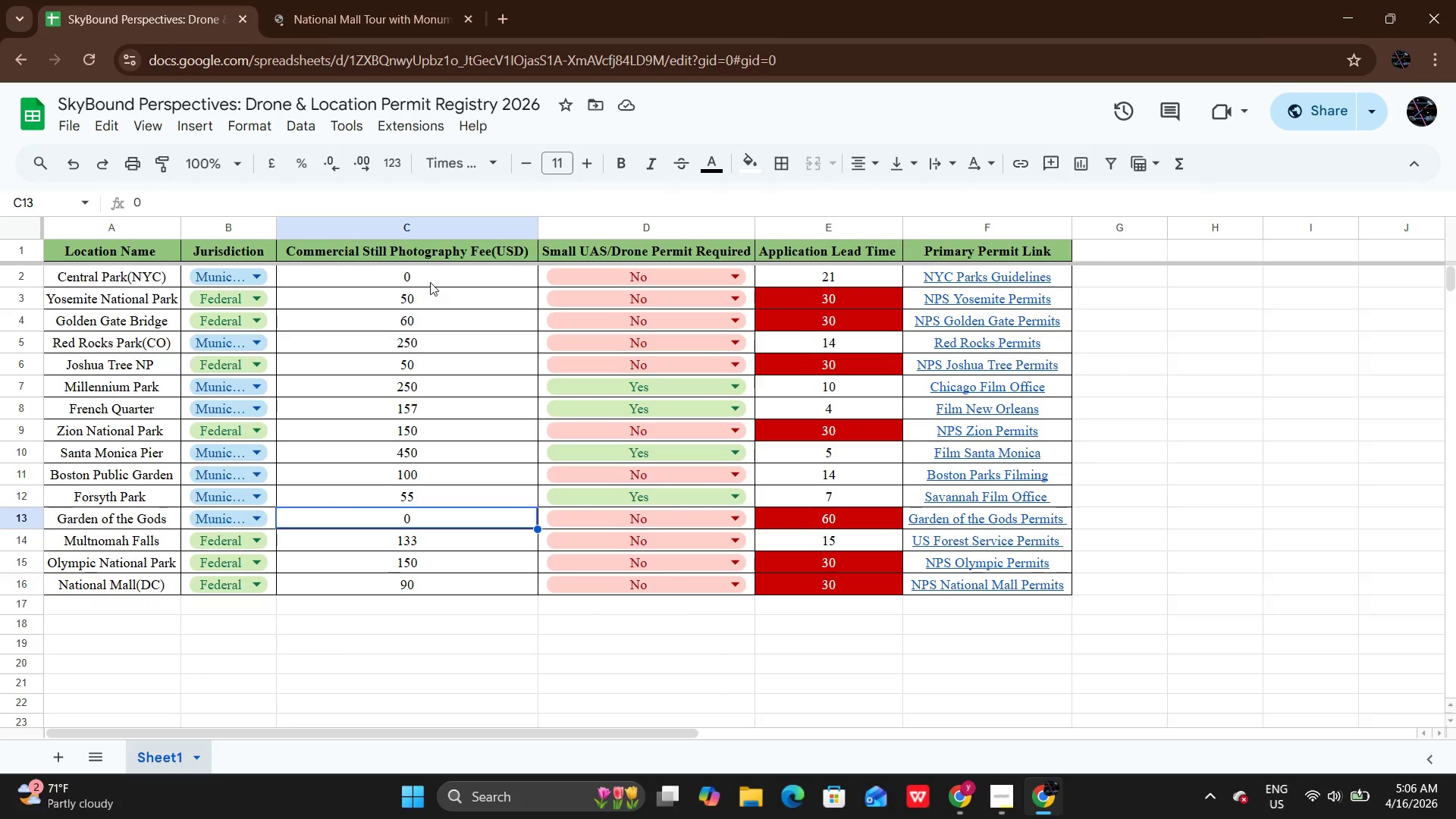 
key(ArrowLeft)
 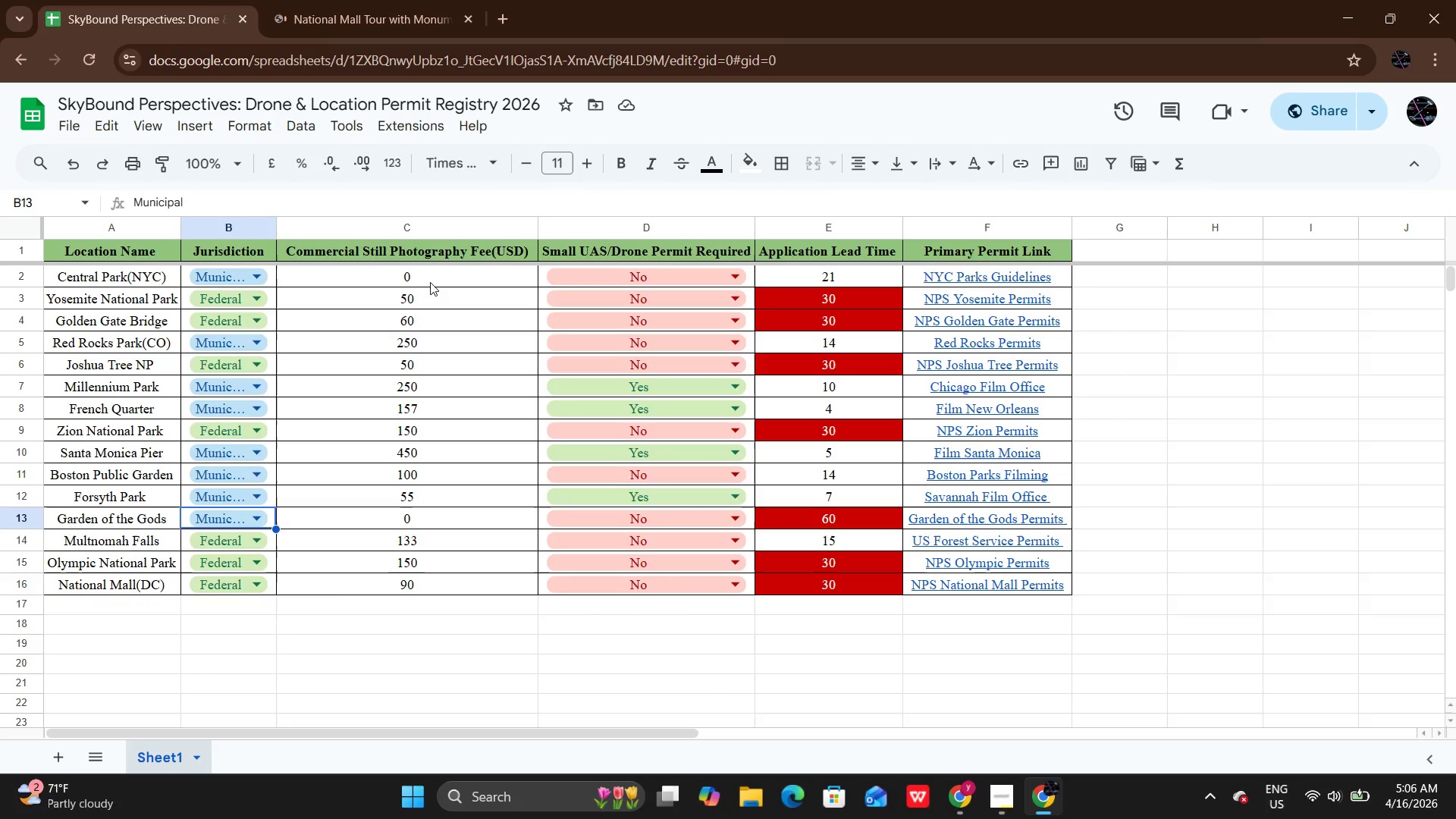 
key(ArrowDown)
 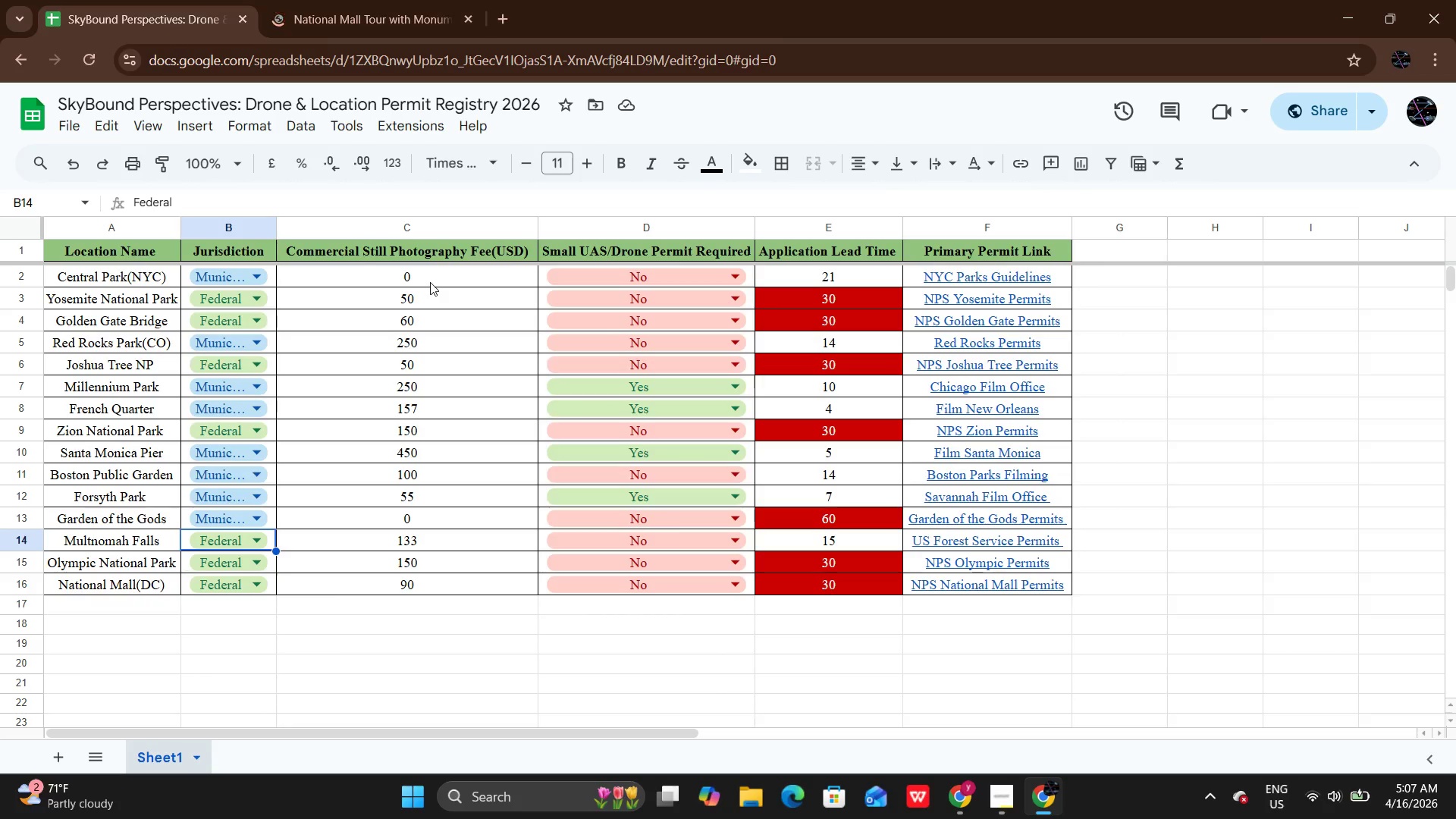 
wait(28.11)
 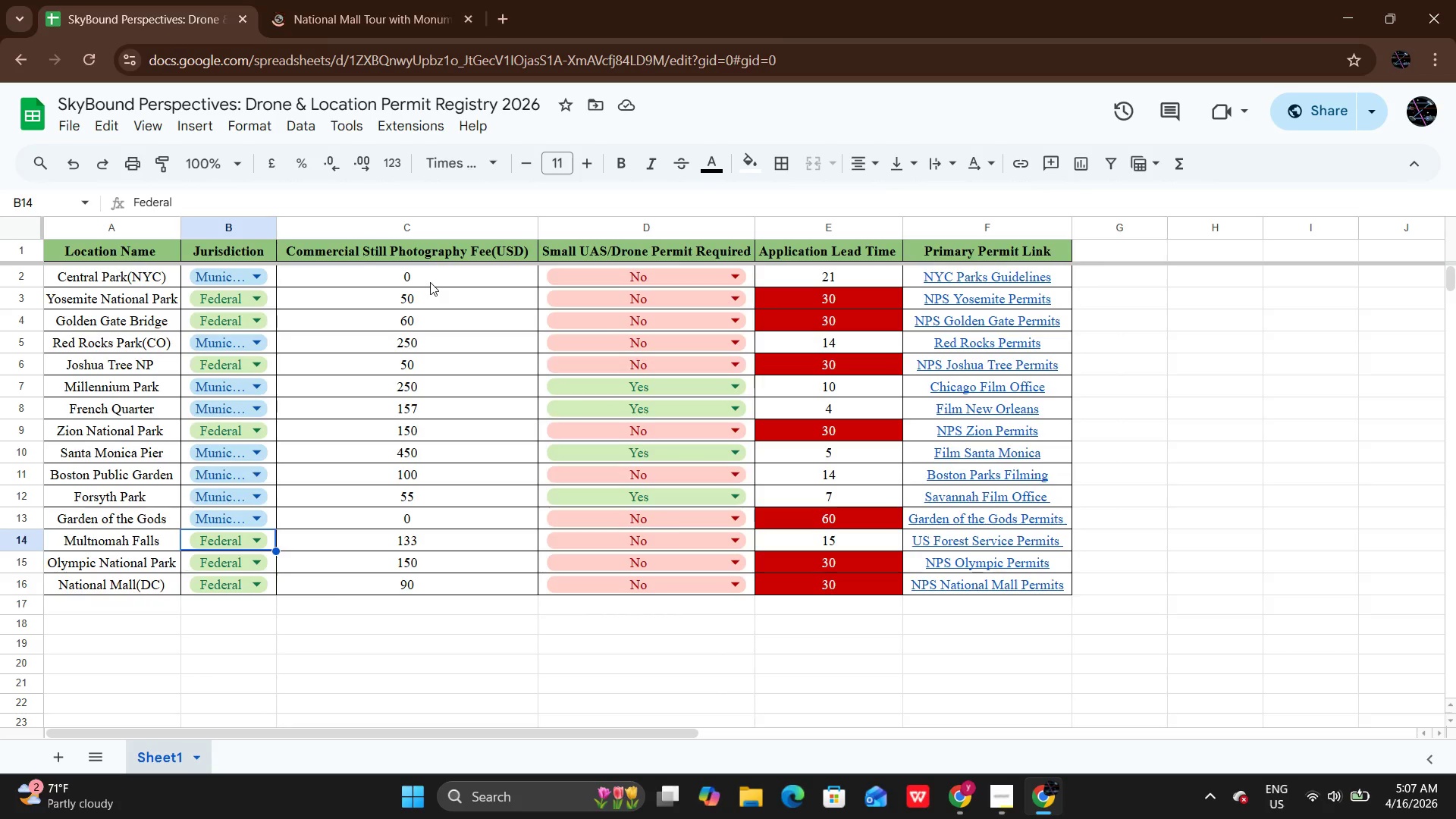 
left_click_drag(start_coordinate=[275, 230], to_coordinate=[300, 231])
 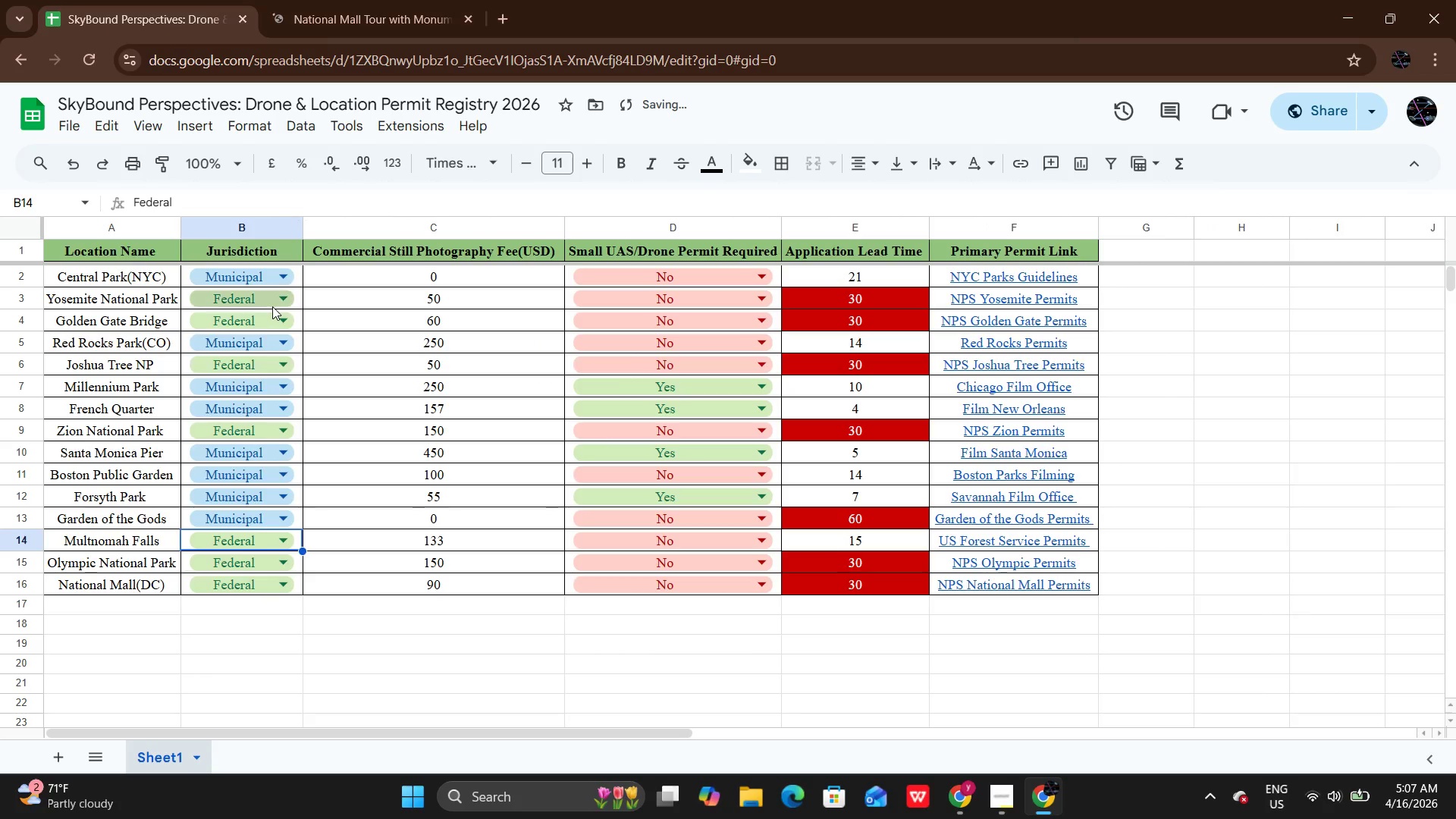 
left_click([275, 300])
 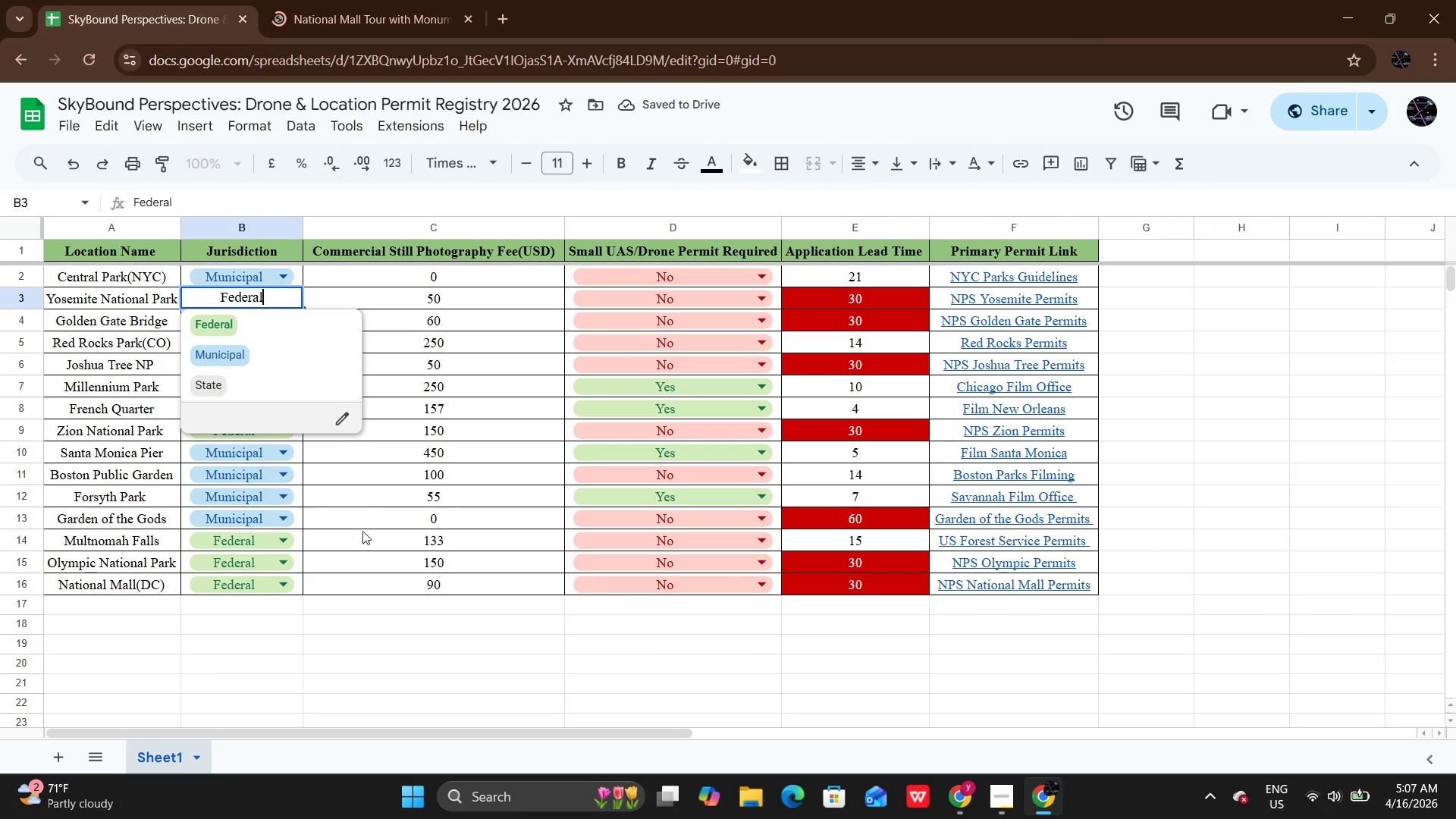 
left_click([378, 631])
 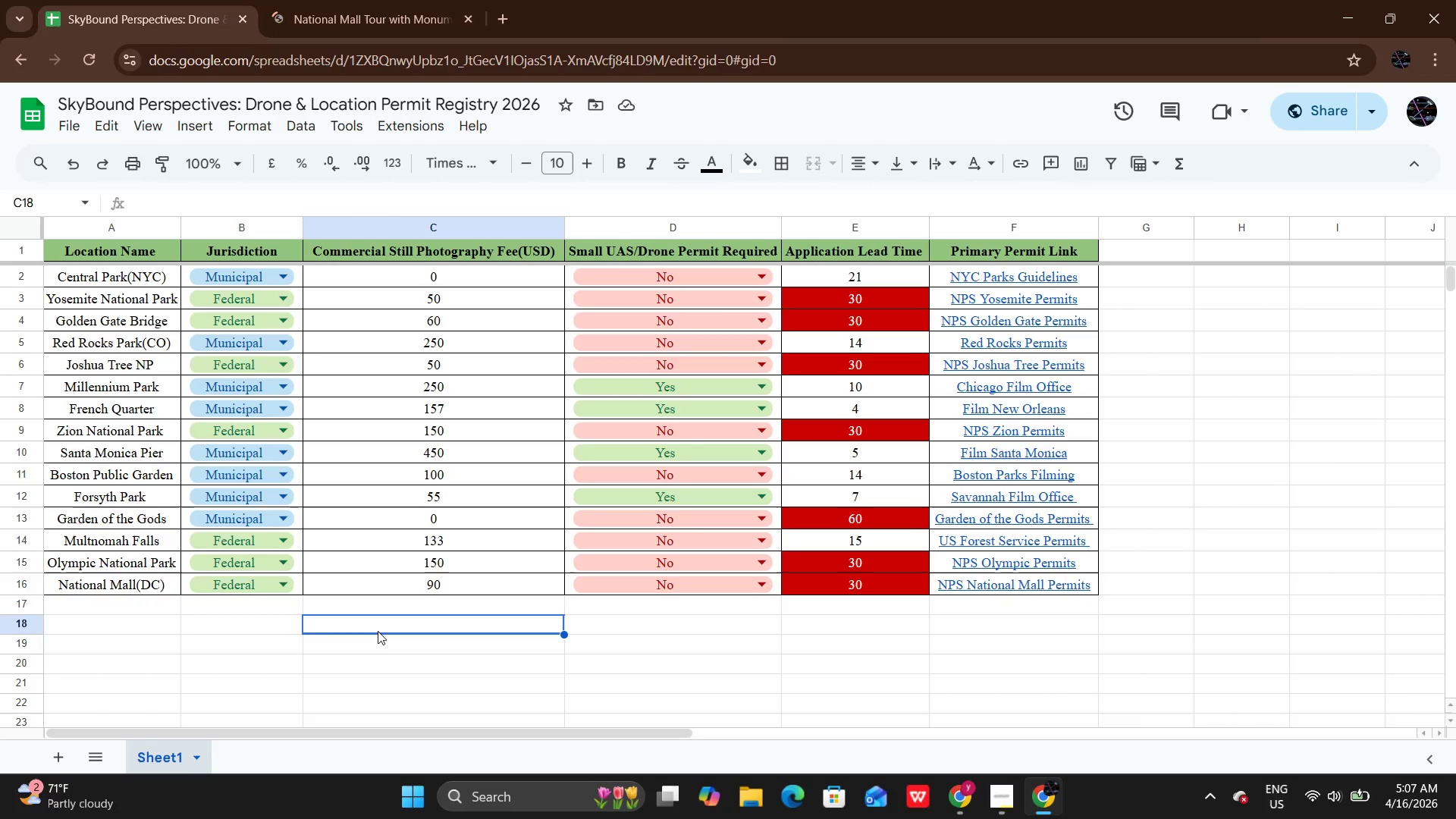 
wait(11.98)
 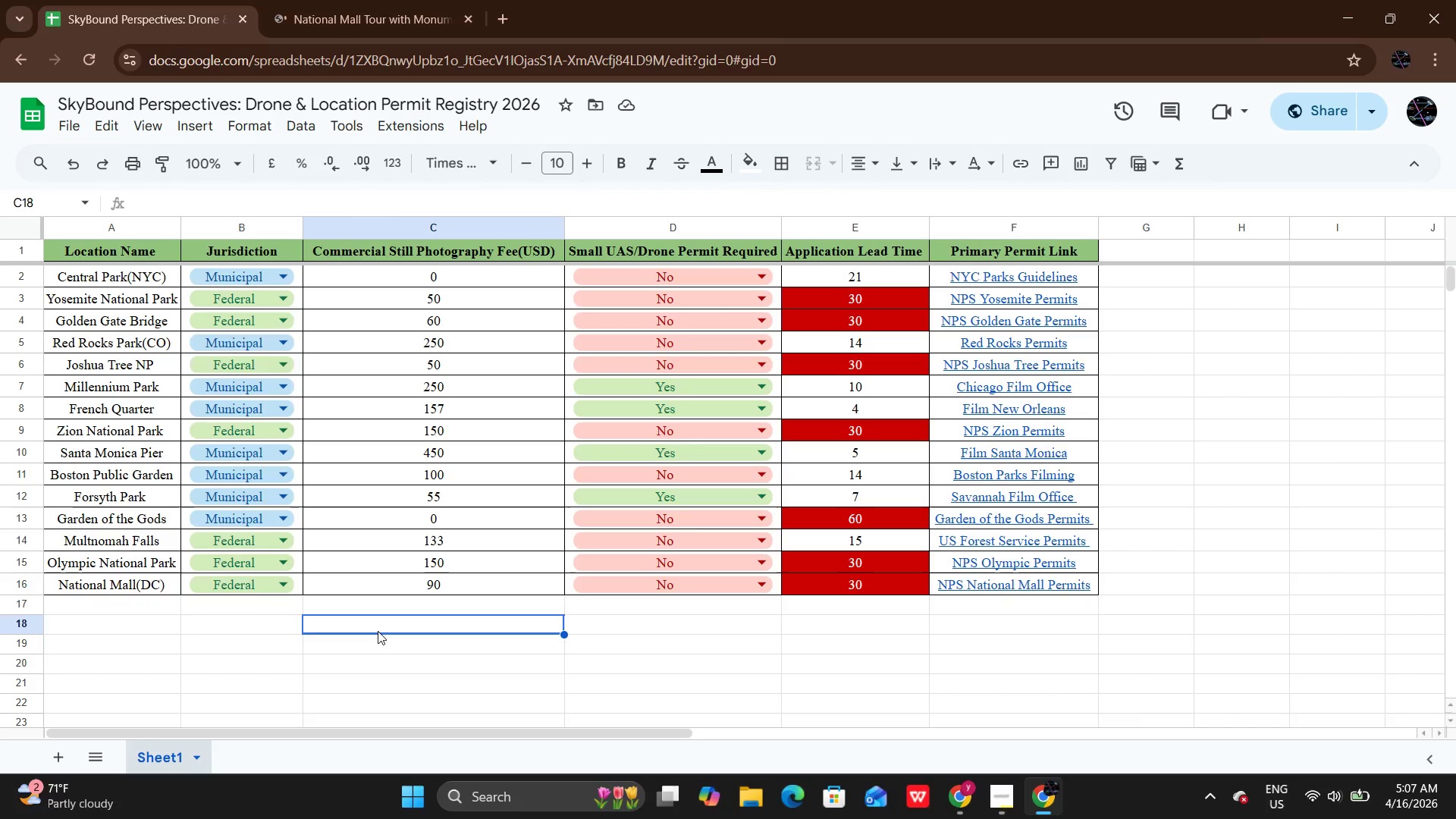 
key(Control+S)
 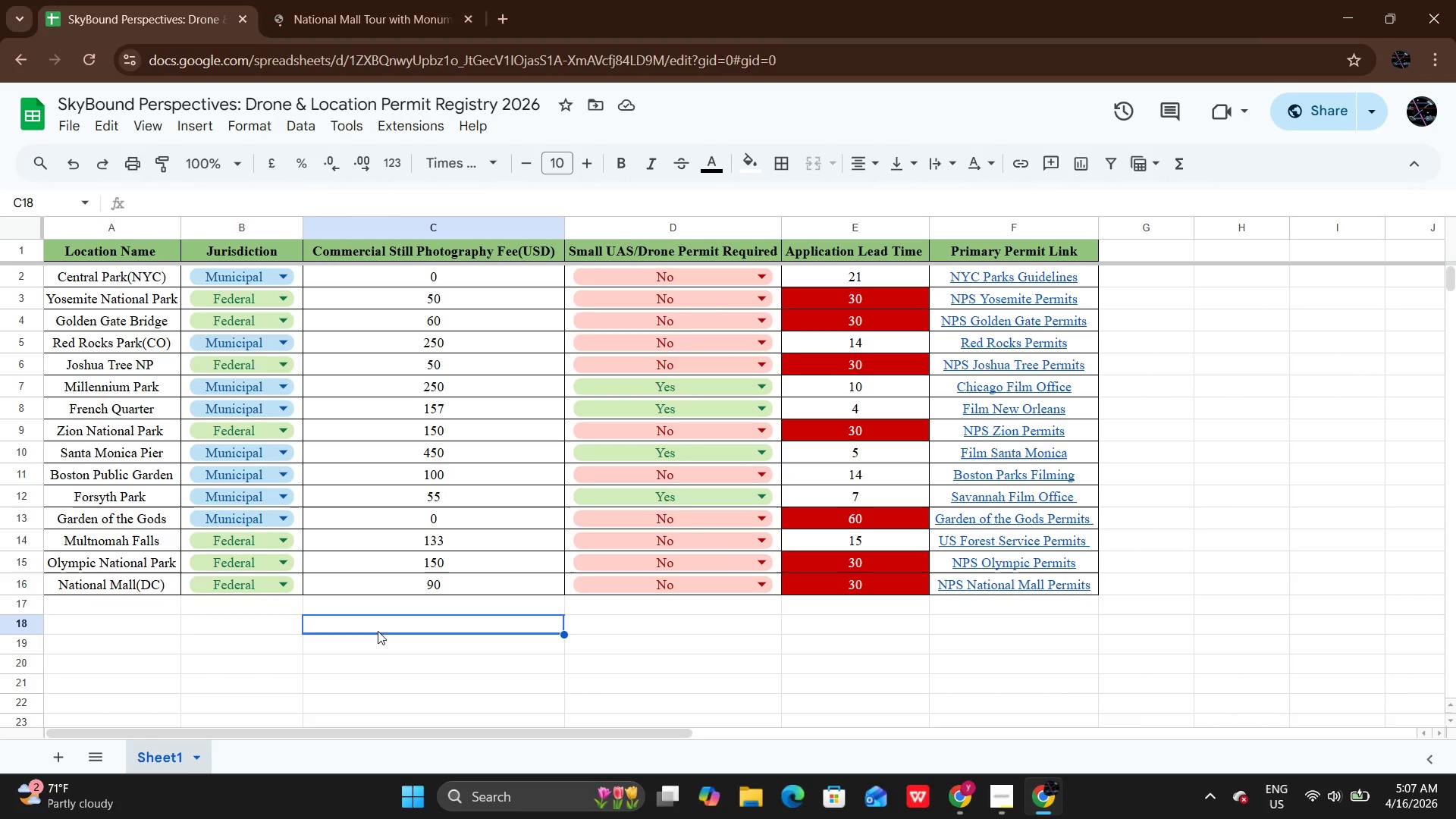 
key(Control+S)
 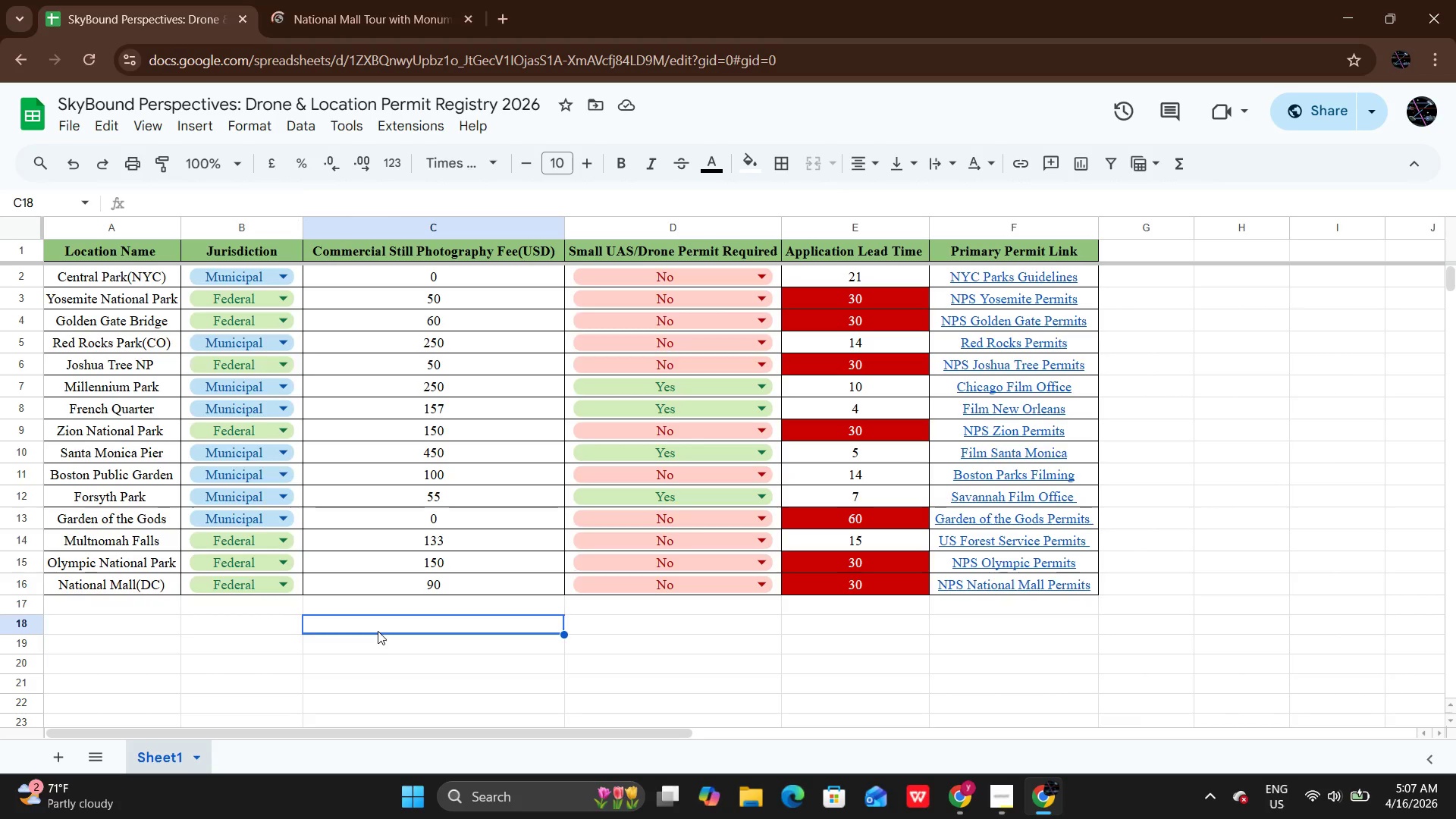 
key(Control+S)
 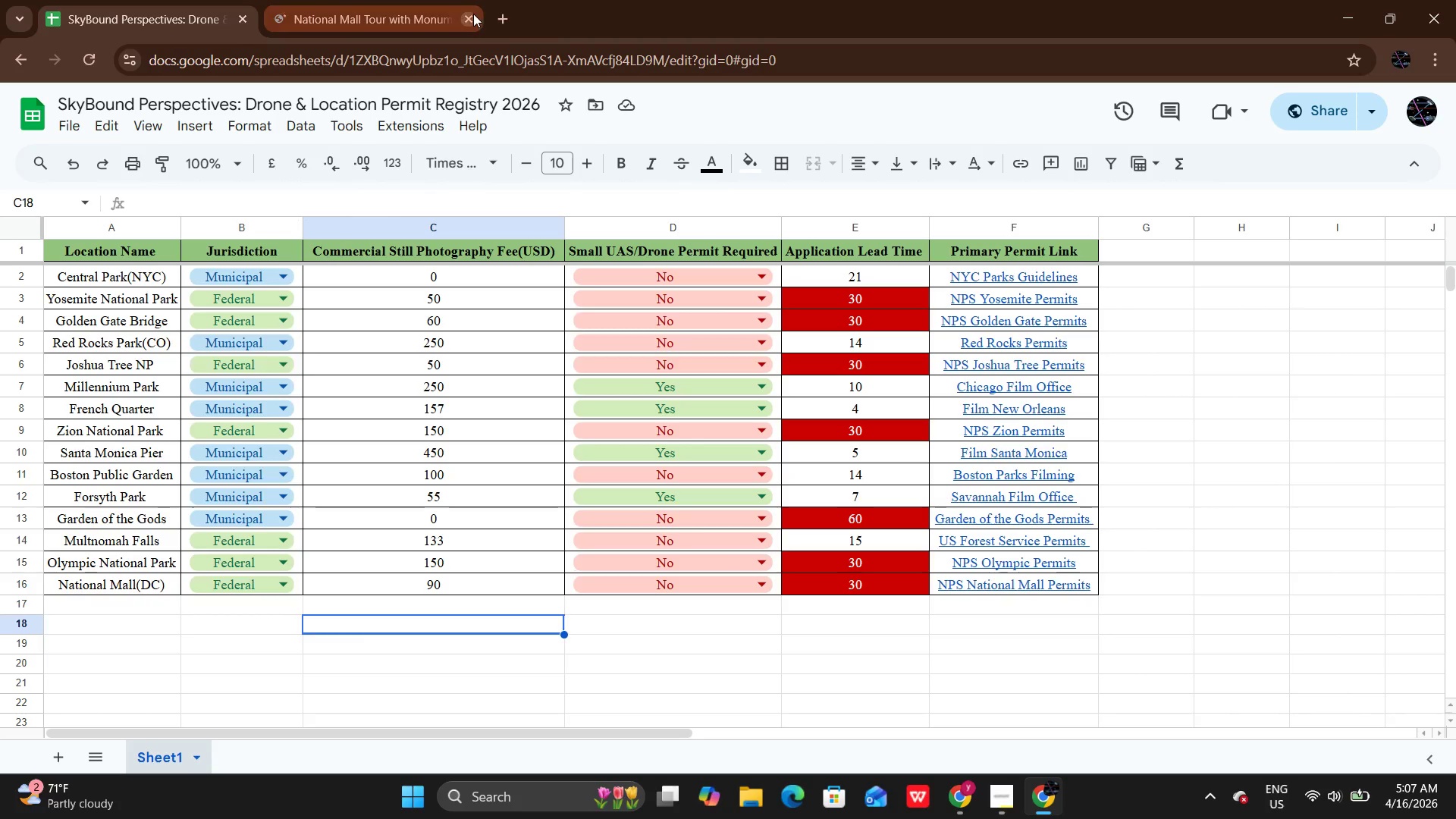 
left_click([472, 15])
 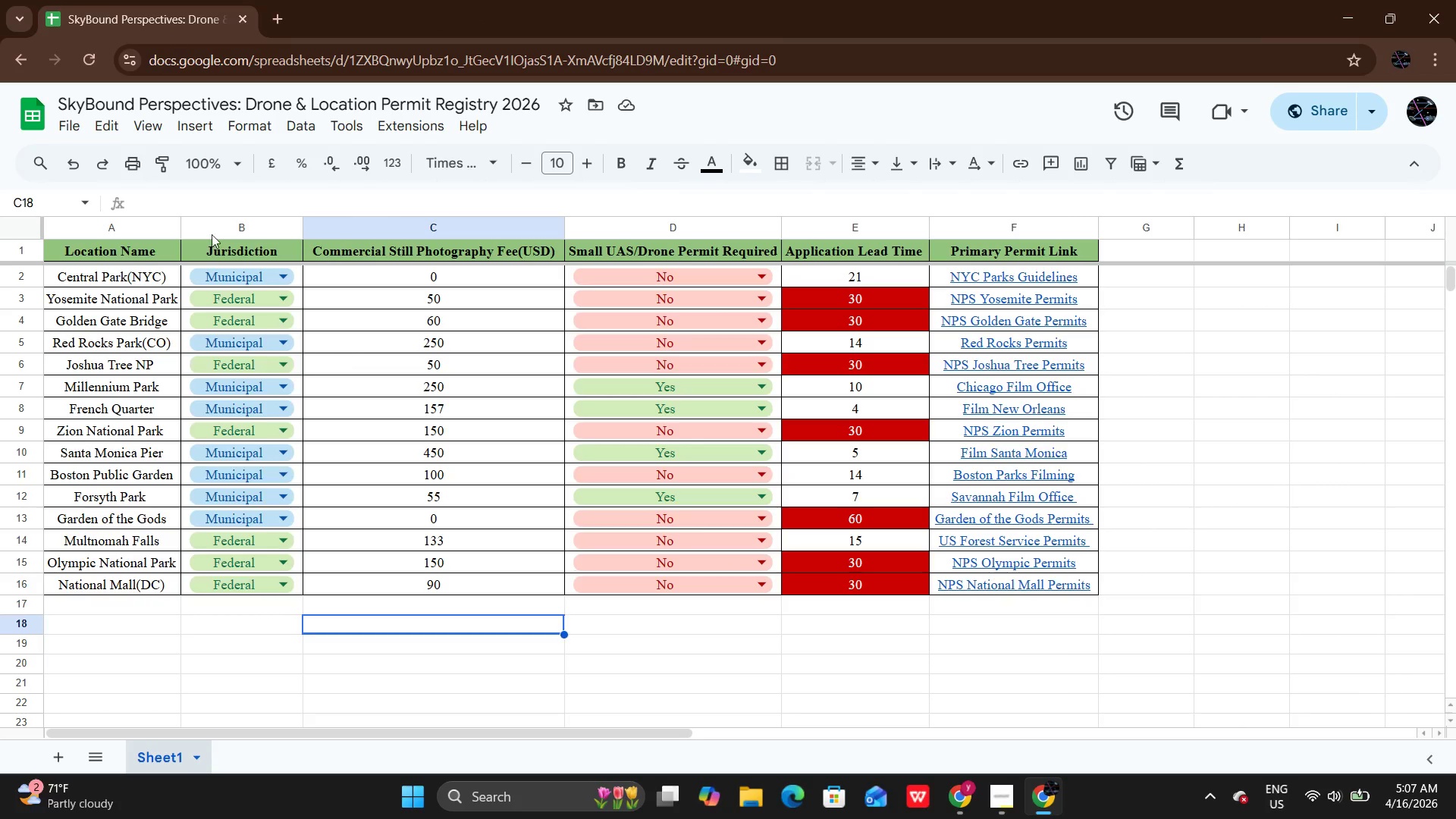 
left_click([80, 127])
 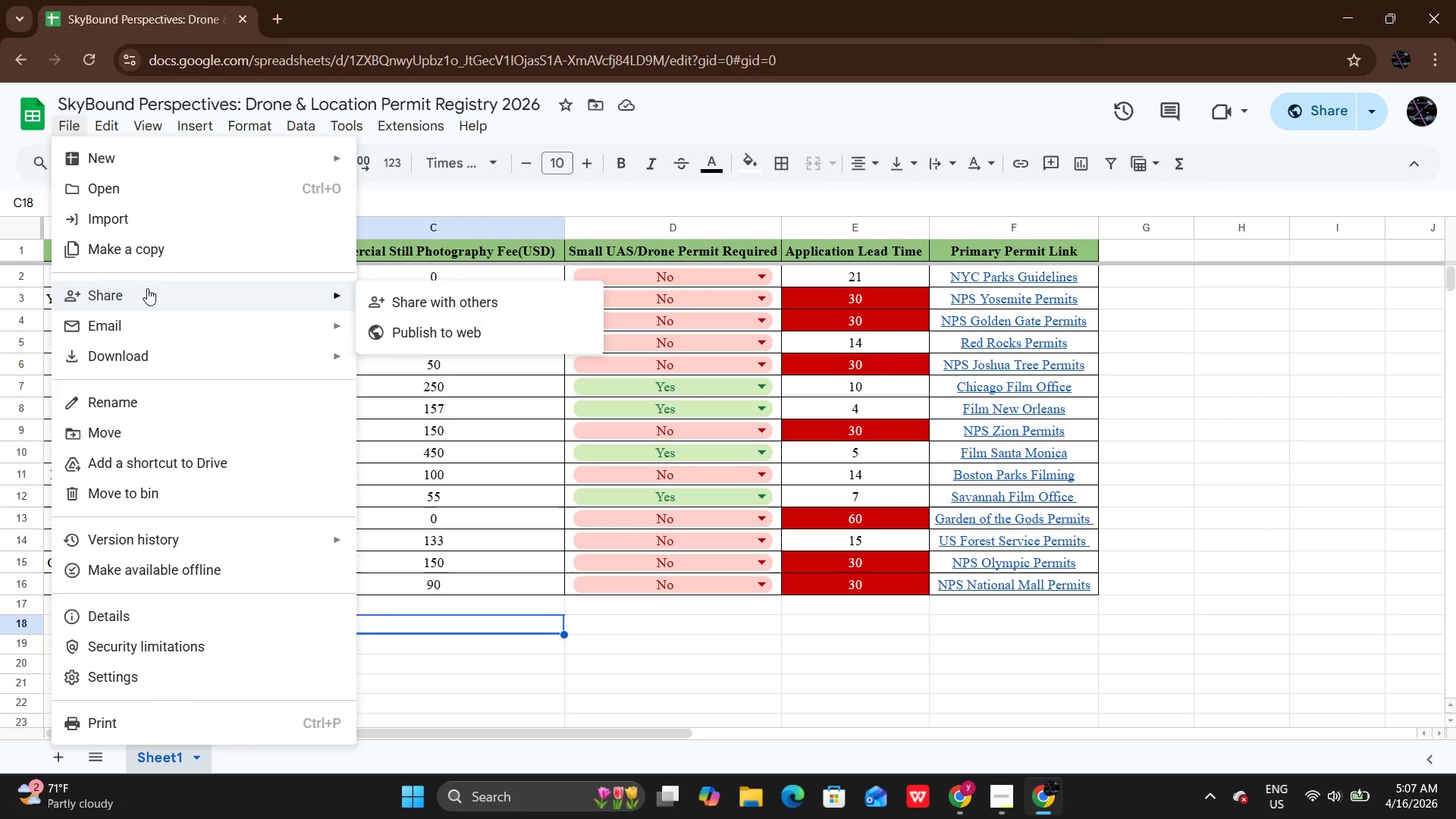 
wait(6.64)
 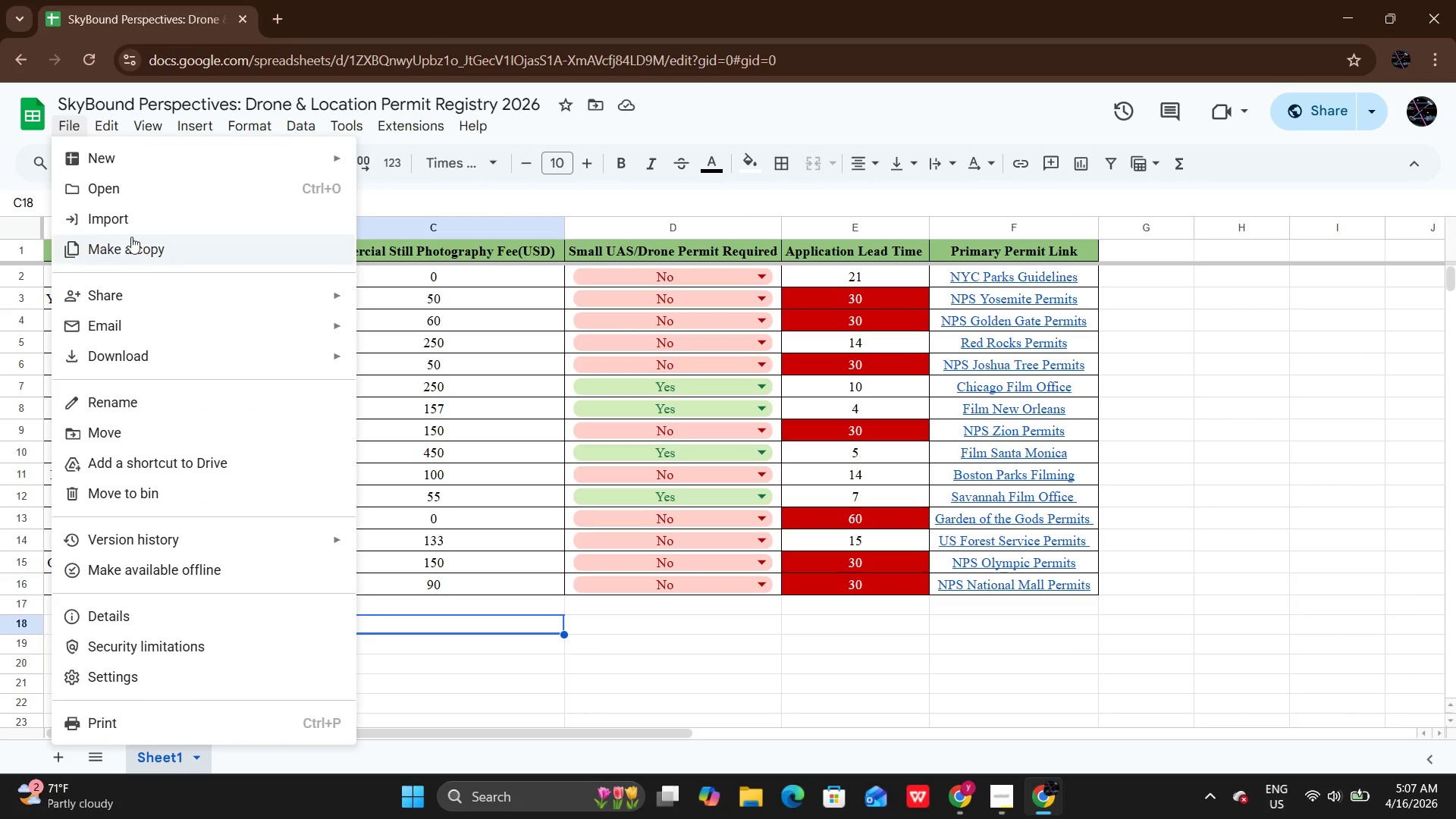 
left_click([156, 228])
 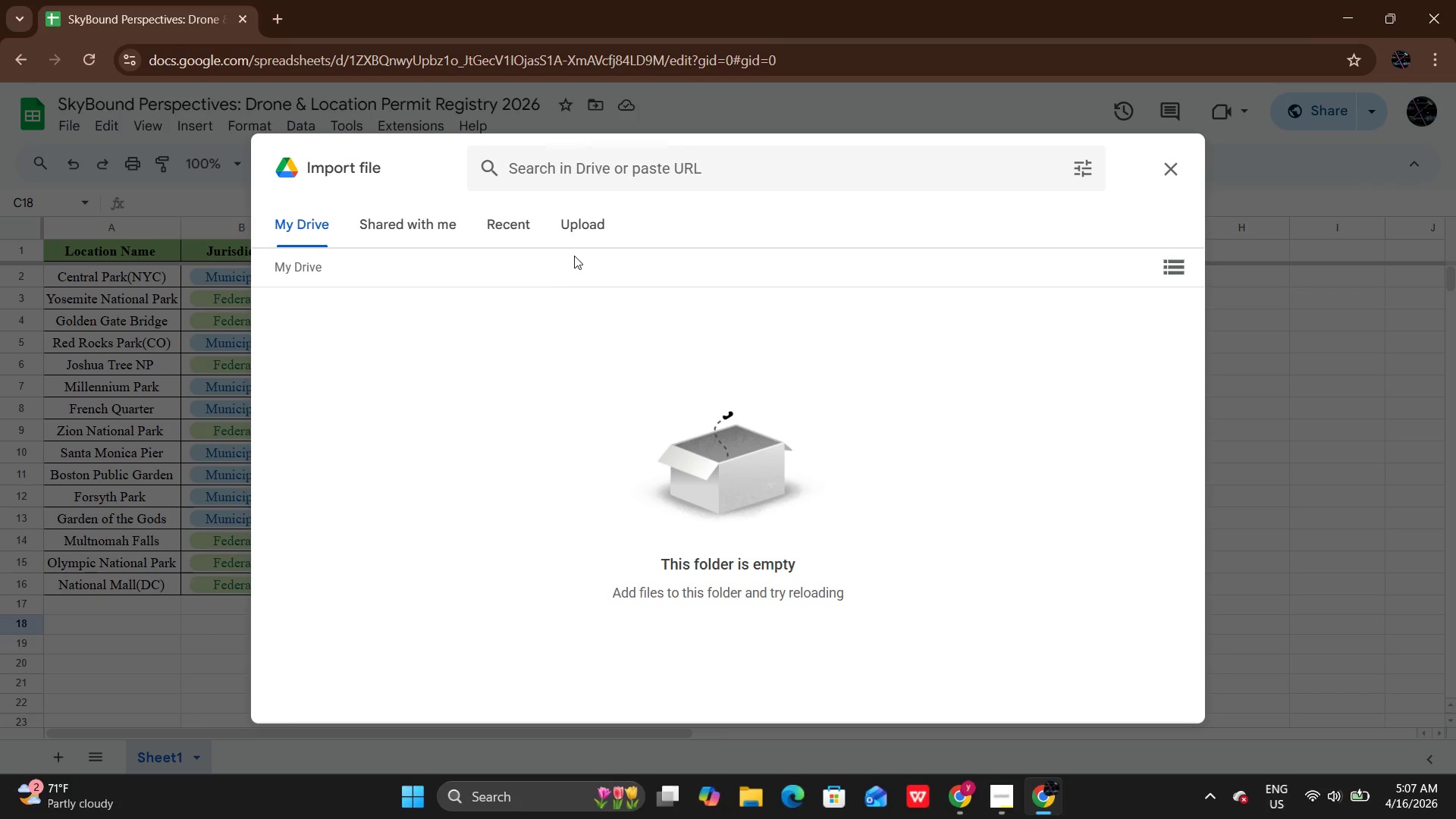 
wait(7.75)
 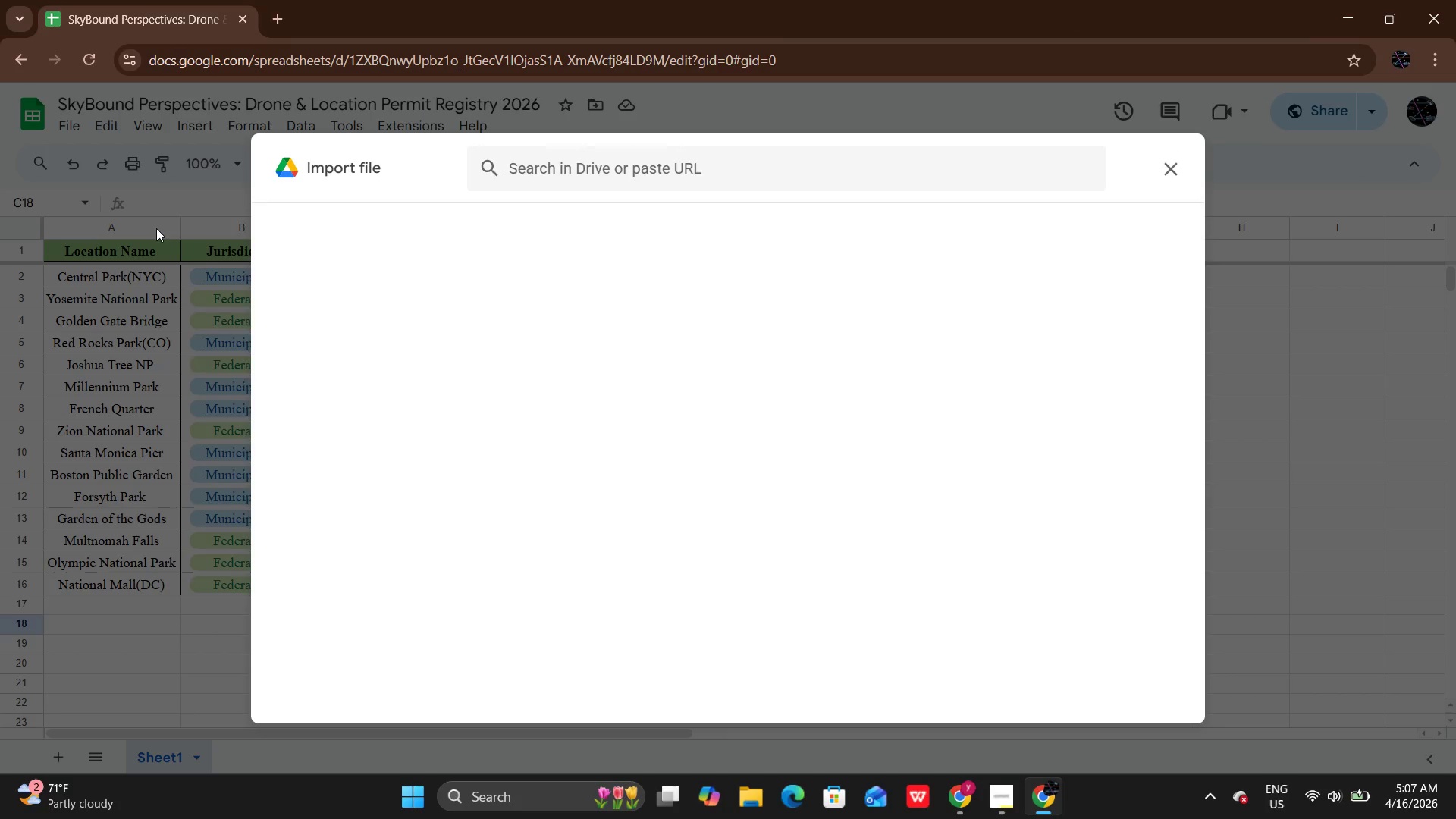 
left_click([1171, 177])
 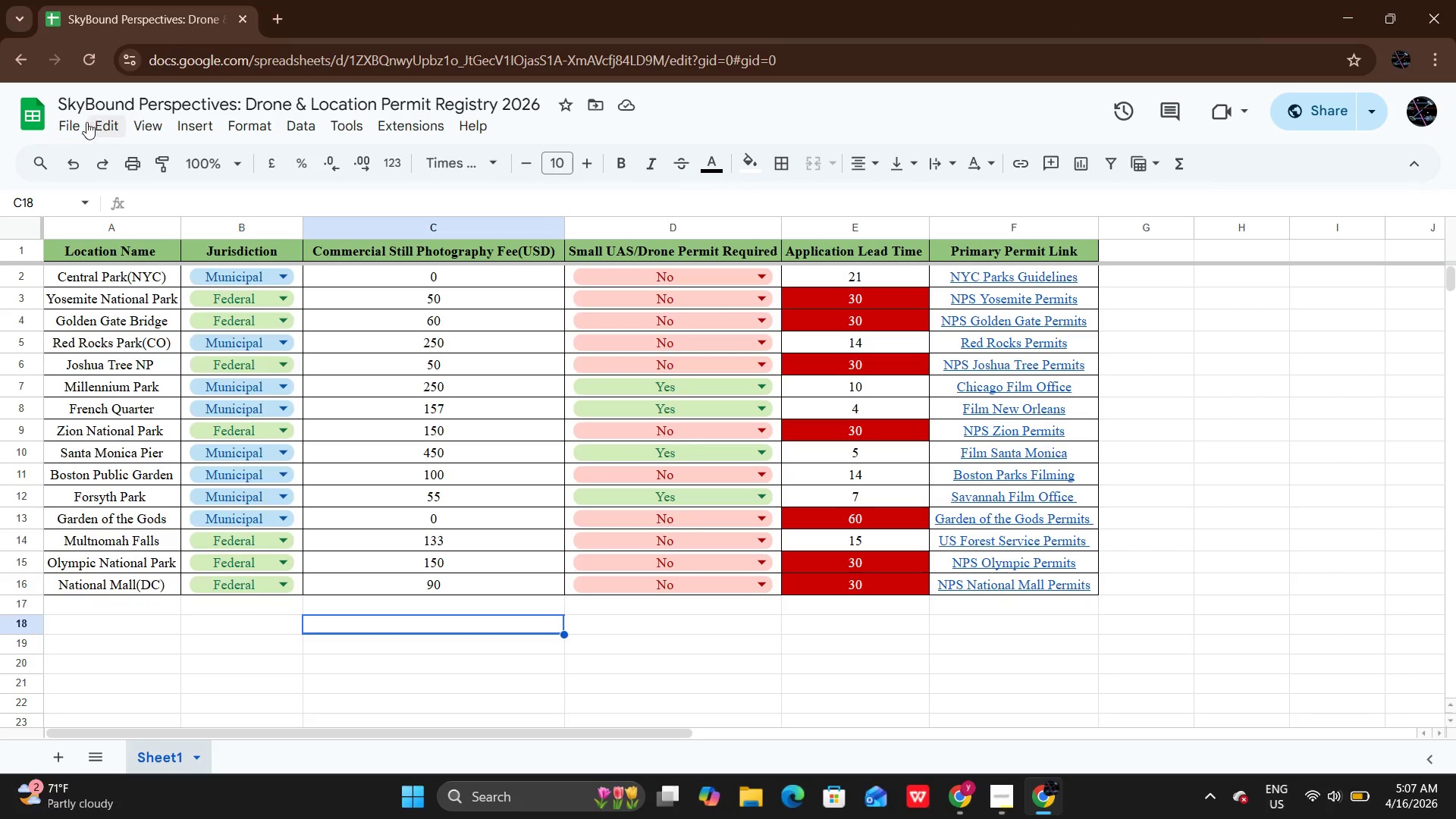 
left_click_drag(start_coordinate=[56, 135], to_coordinate=[67, 126])
 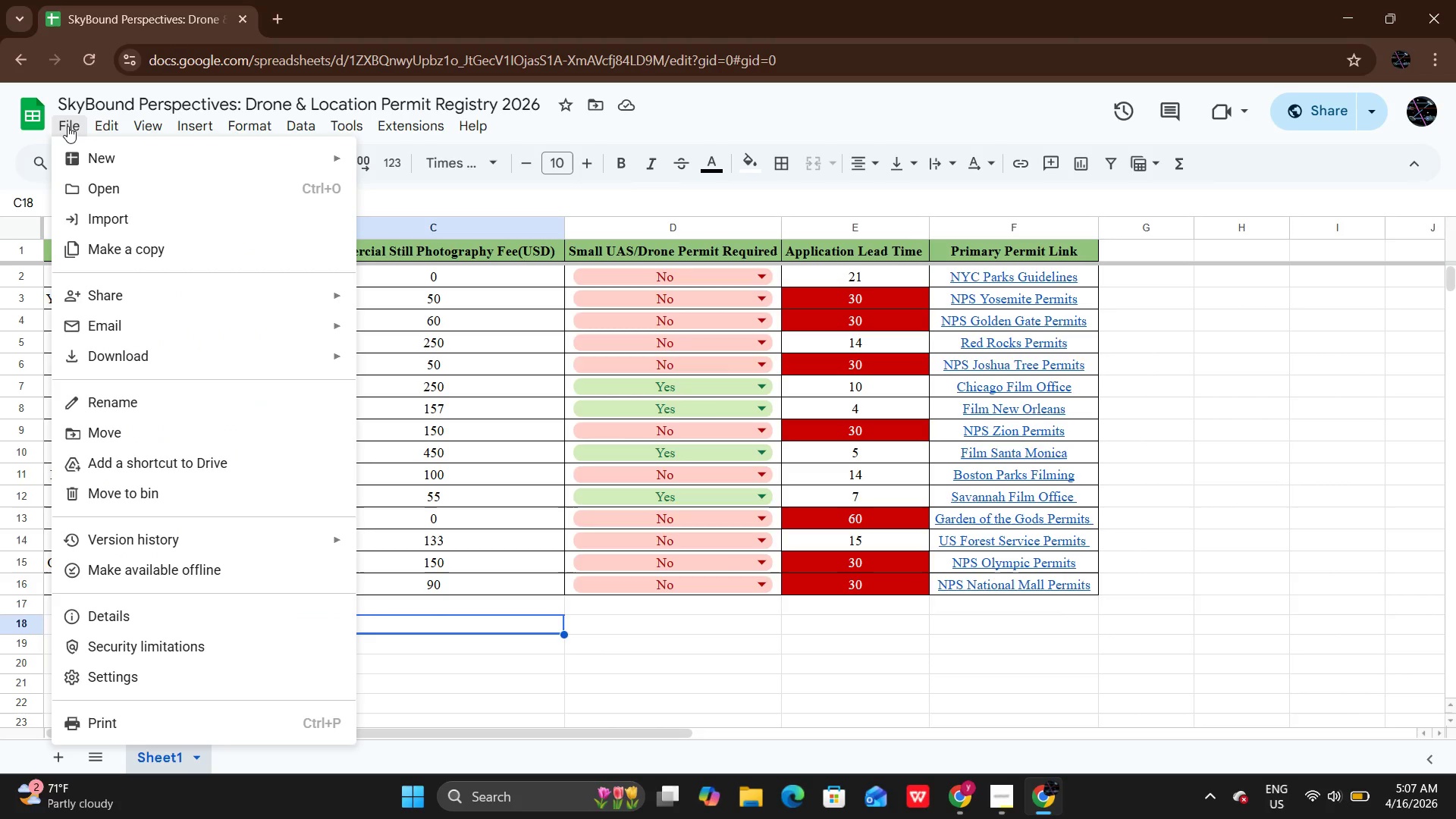 
left_click([67, 126])
 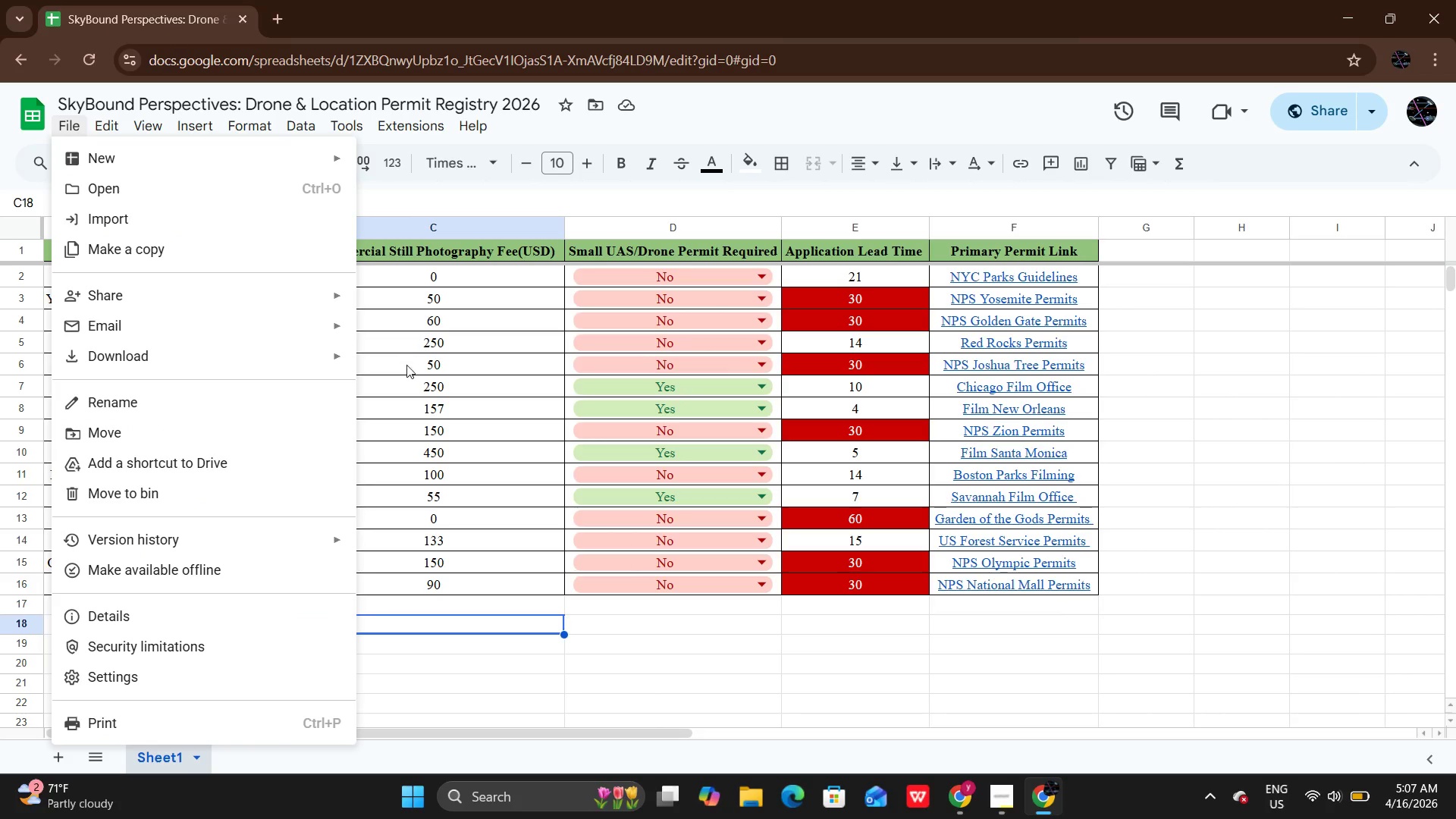 
wait(6.0)
 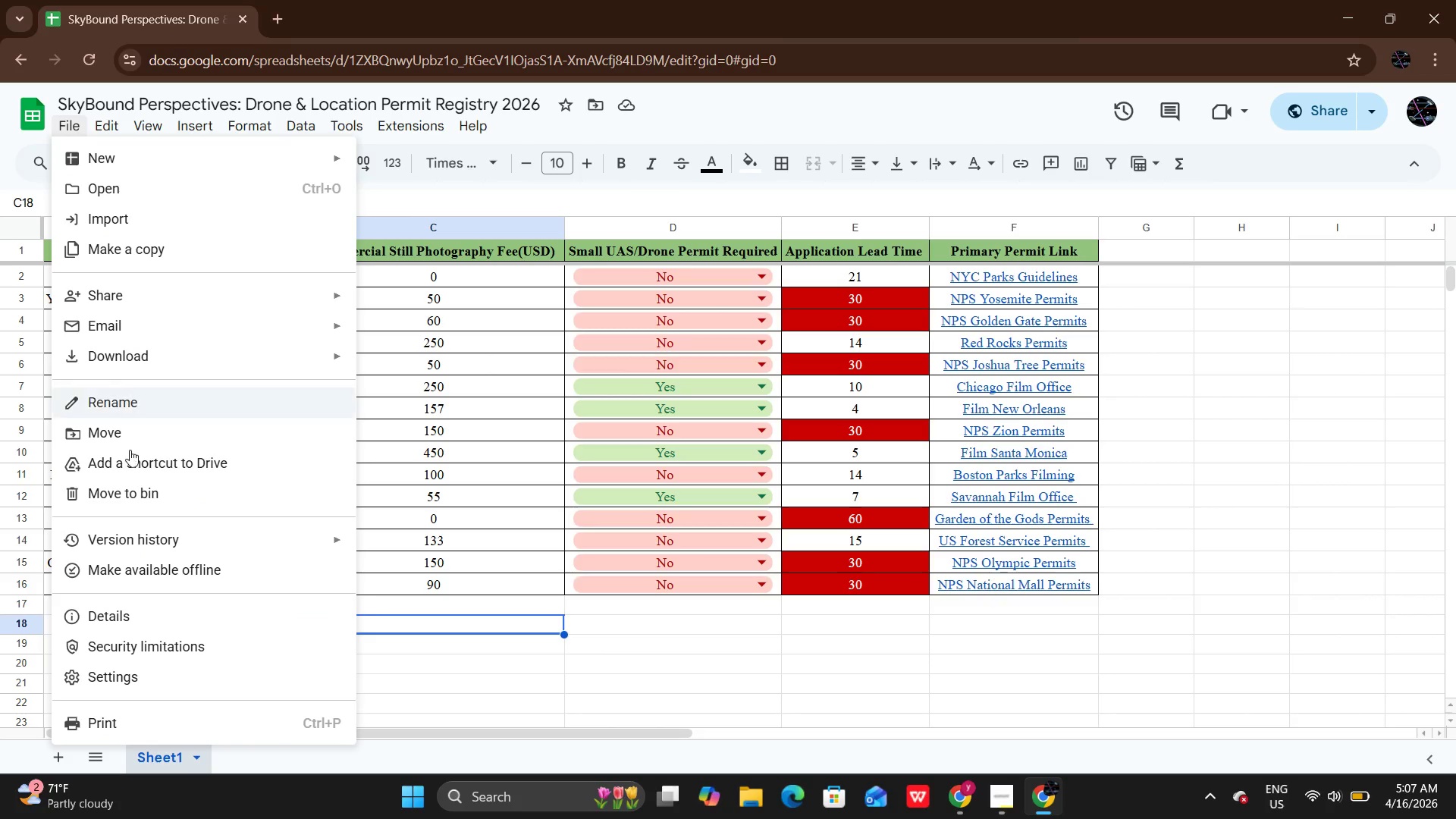 
left_click([381, 362])
 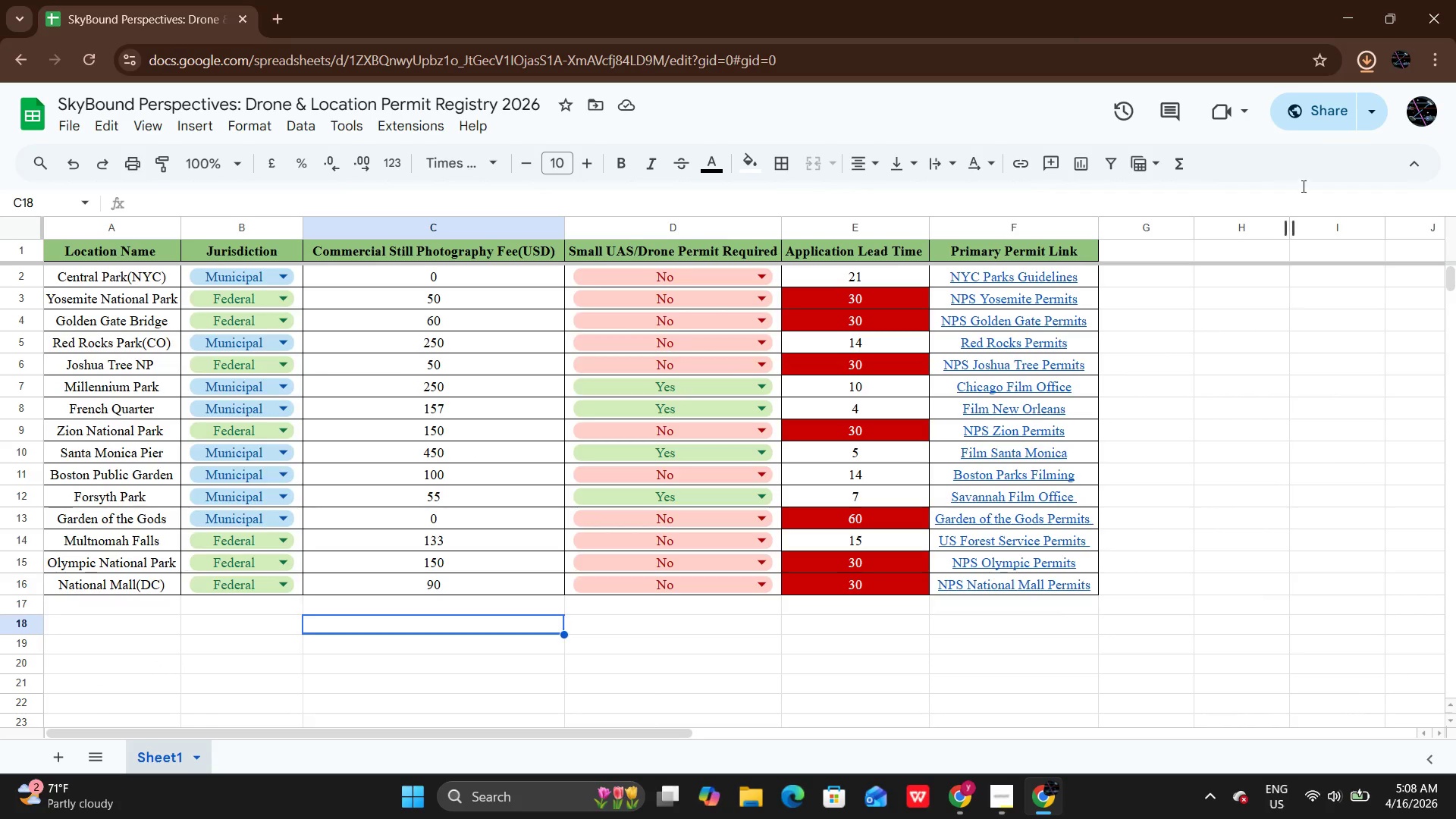 
left_click([1363, 67])
 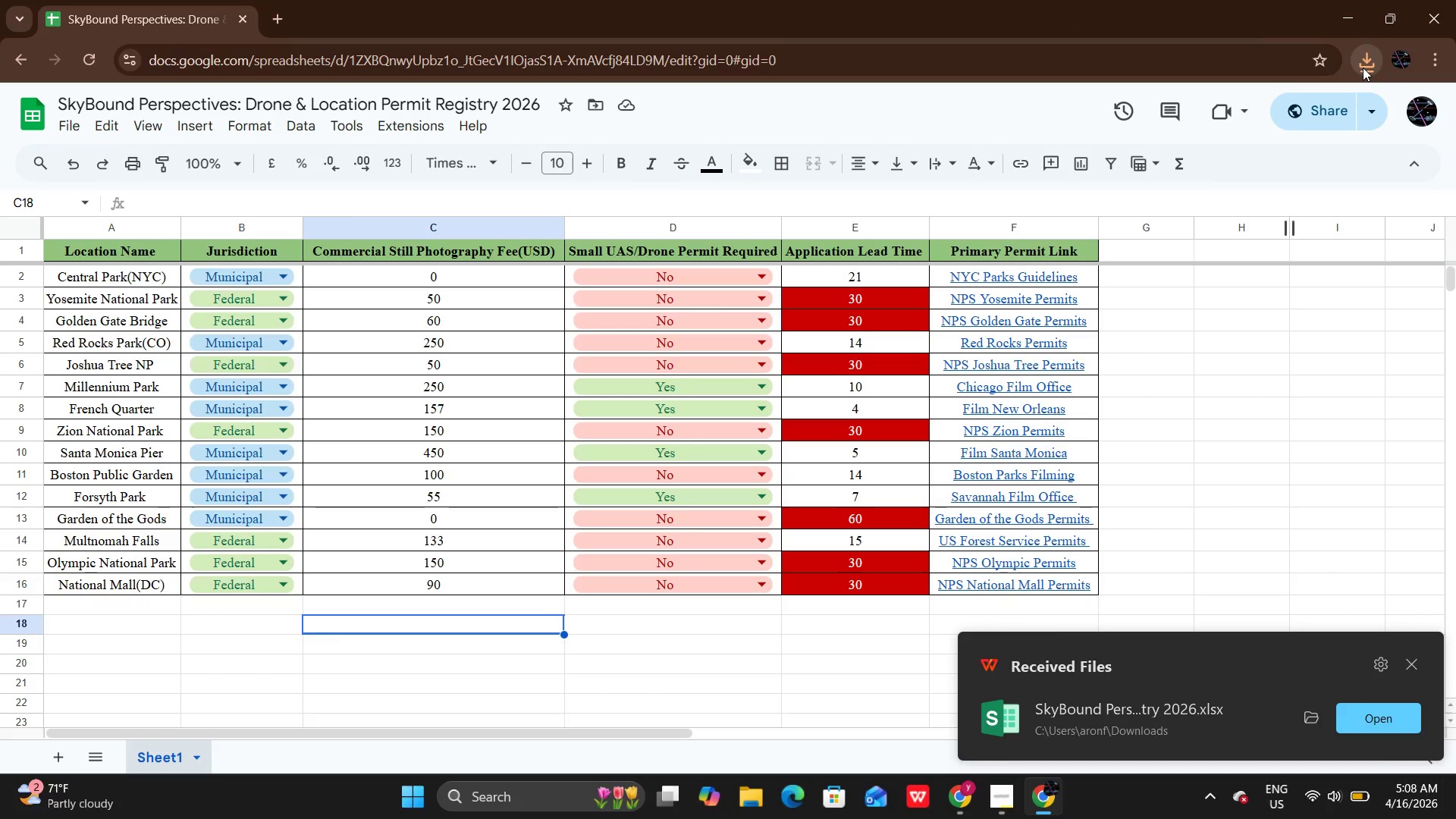 
left_click([1363, 67])
 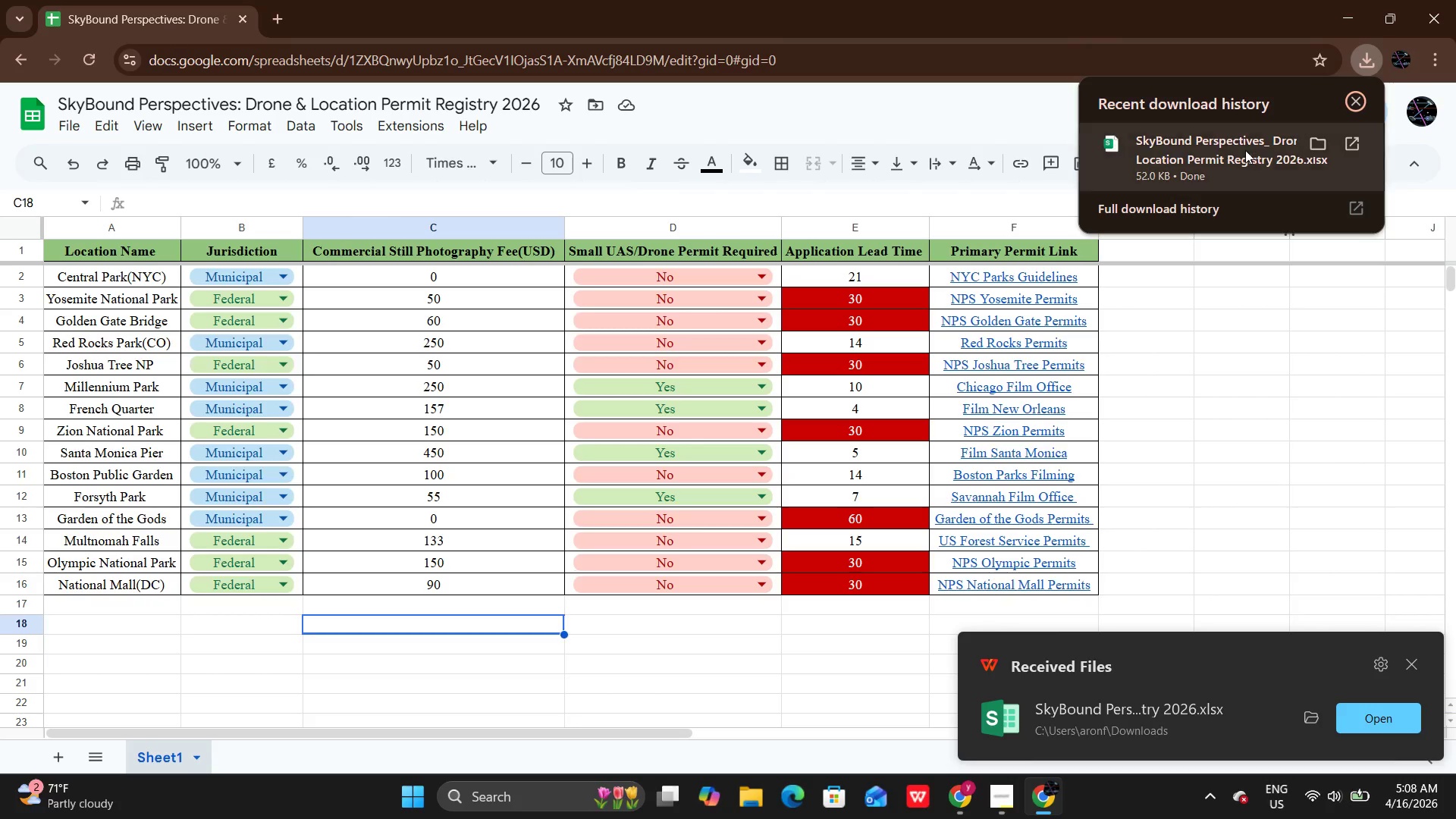 
left_click([1245, 150])
 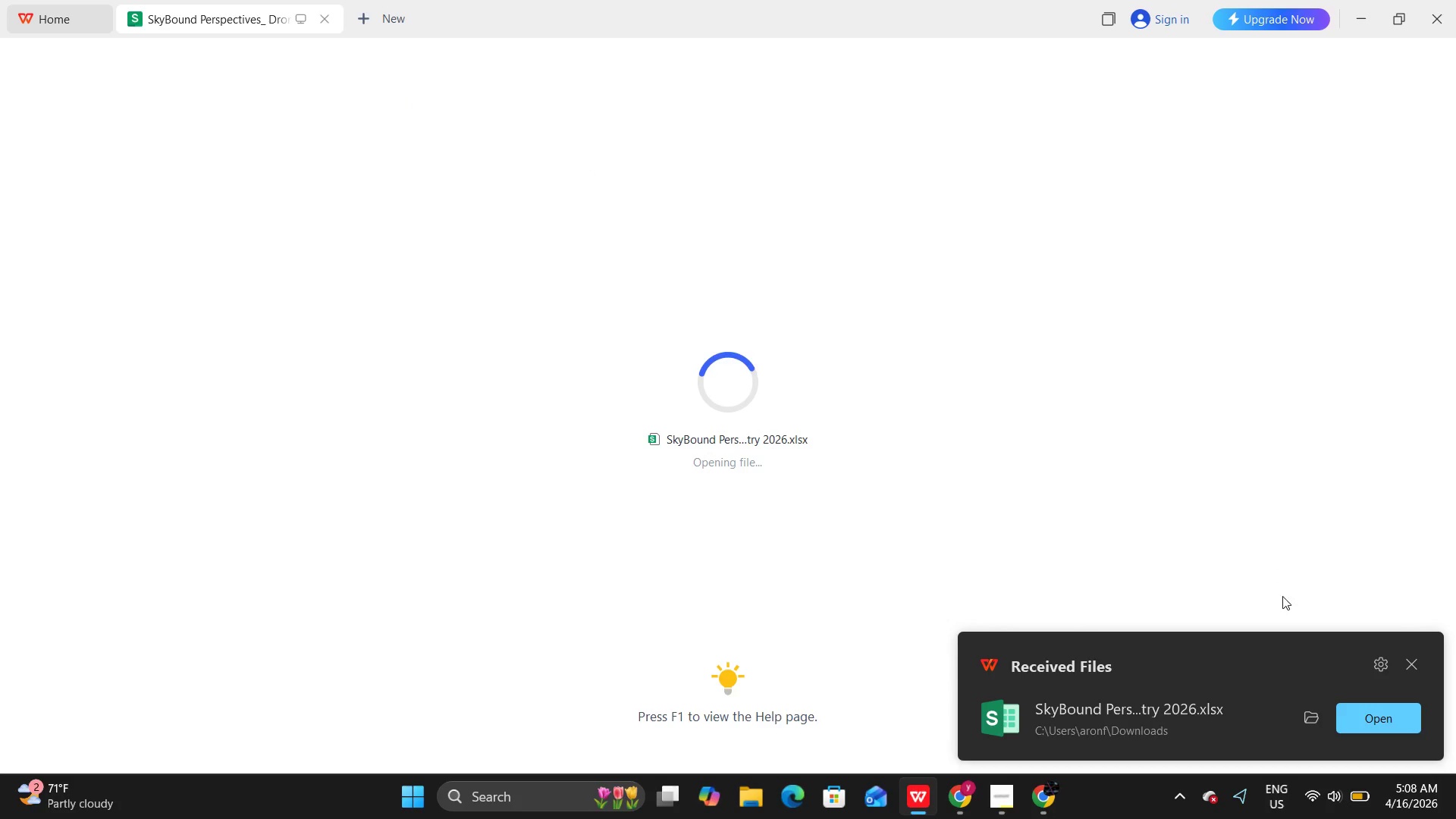 
left_click([1410, 670])
 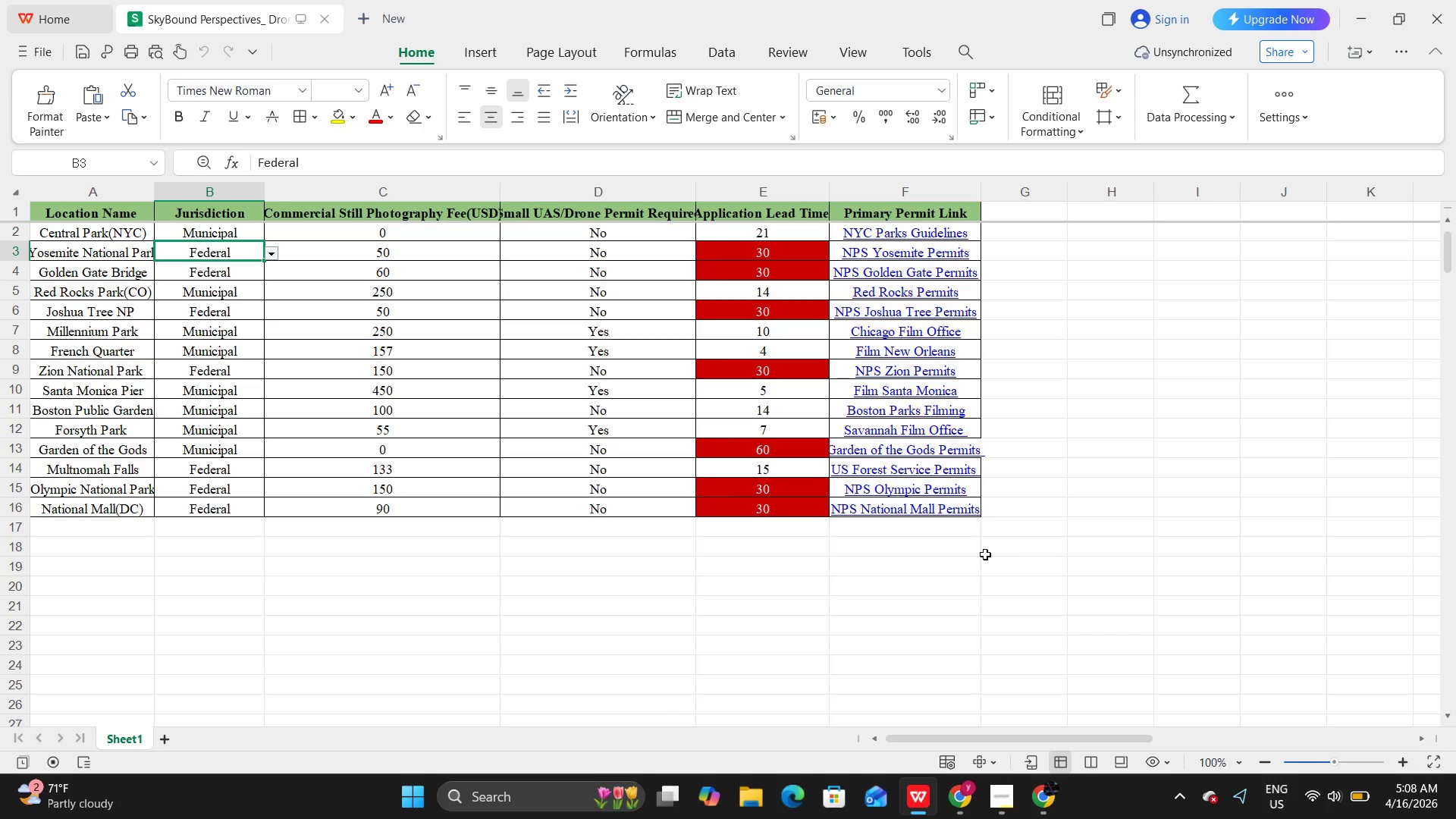 
left_click([985, 554])
 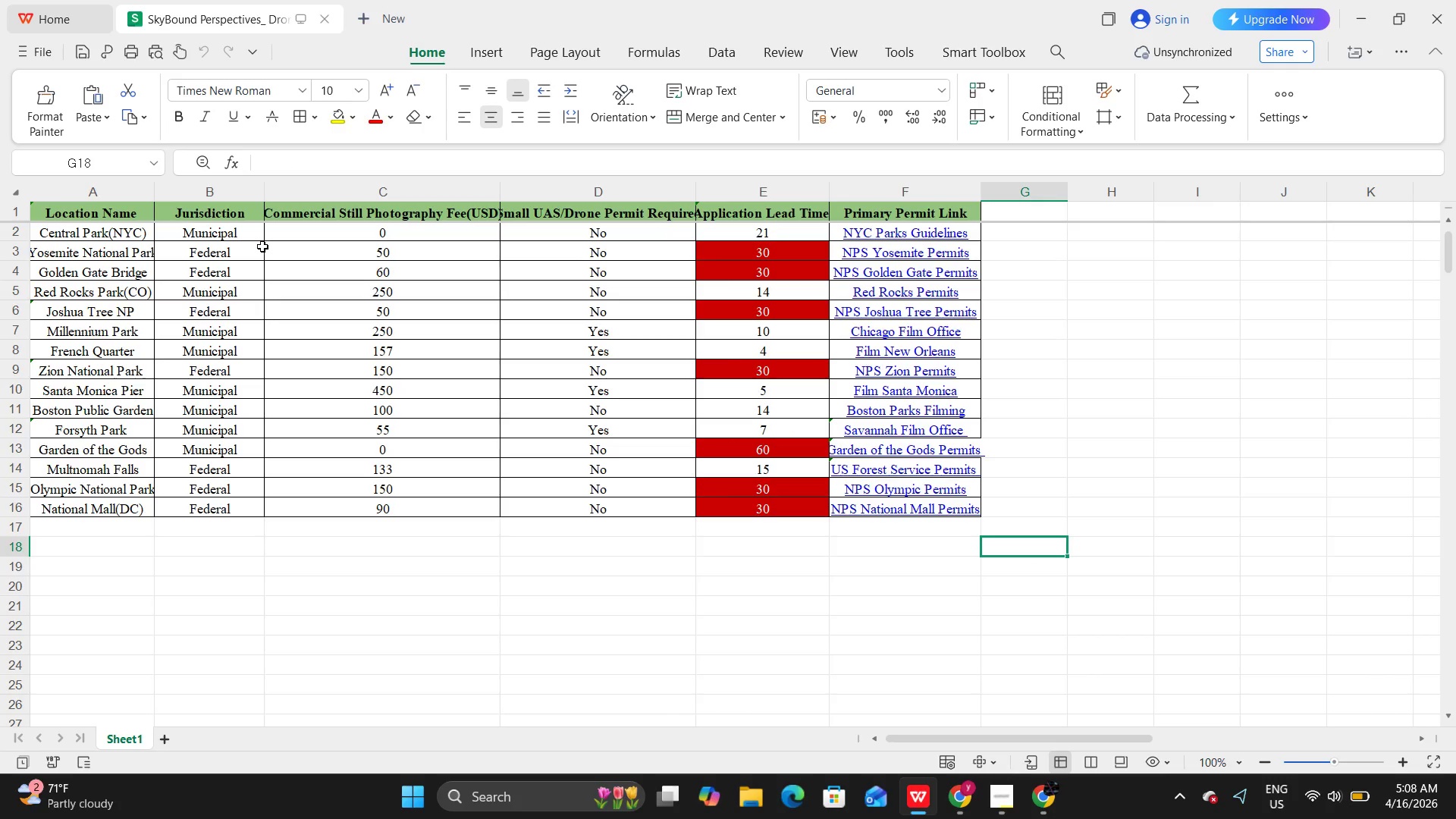 
left_click([250, 251])
 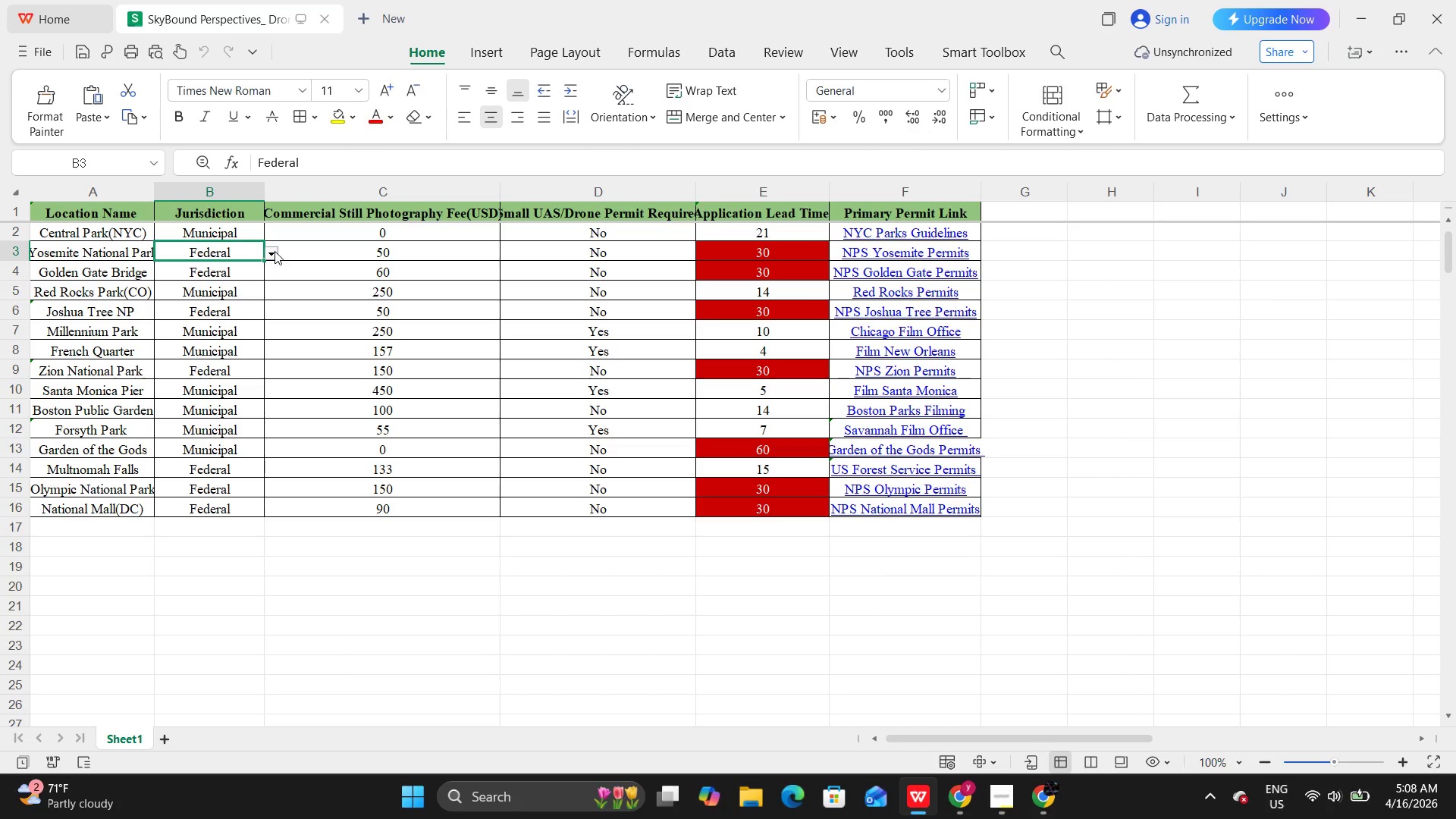 
left_click([275, 251])
 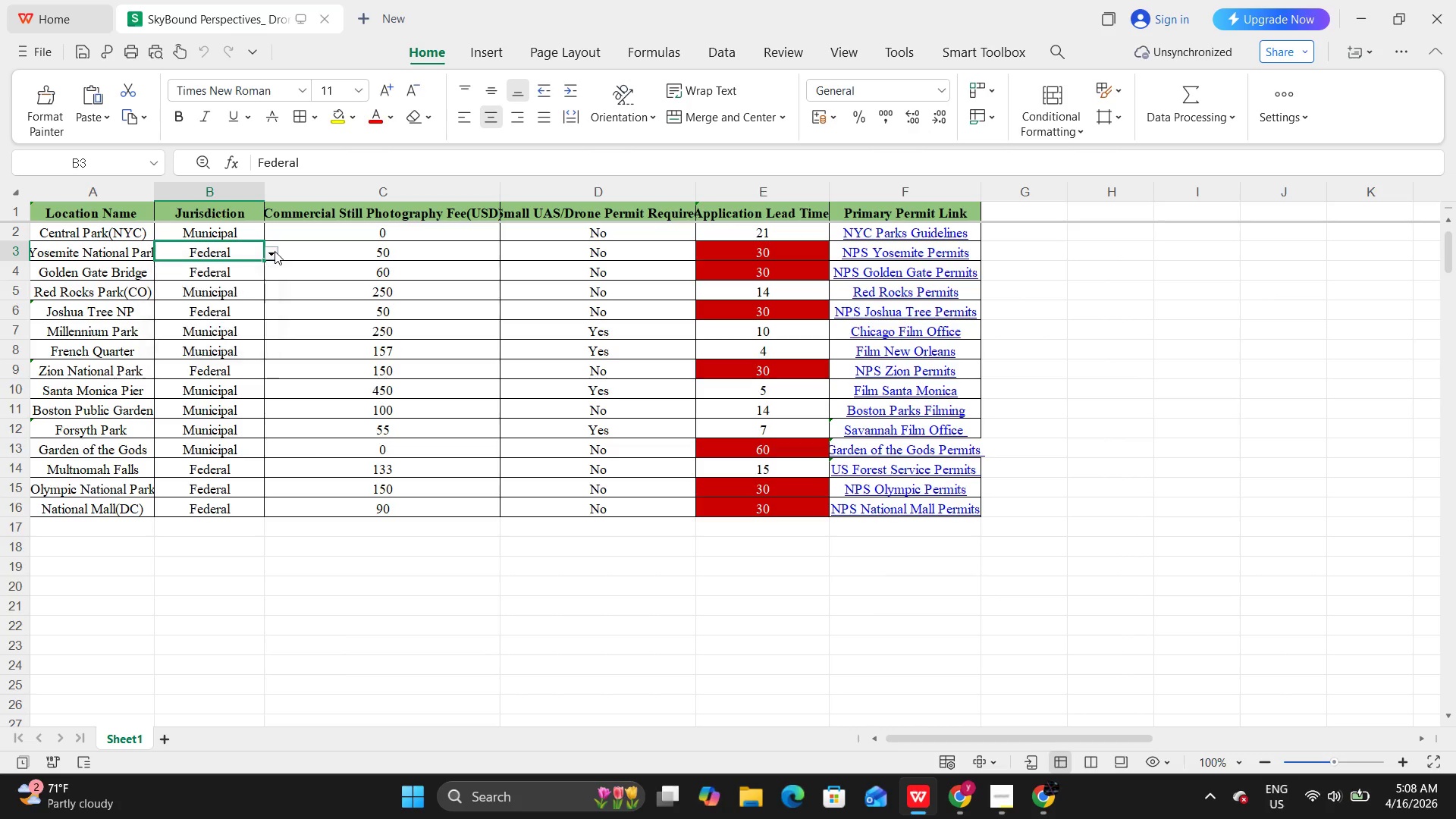 
left_click([275, 251])
 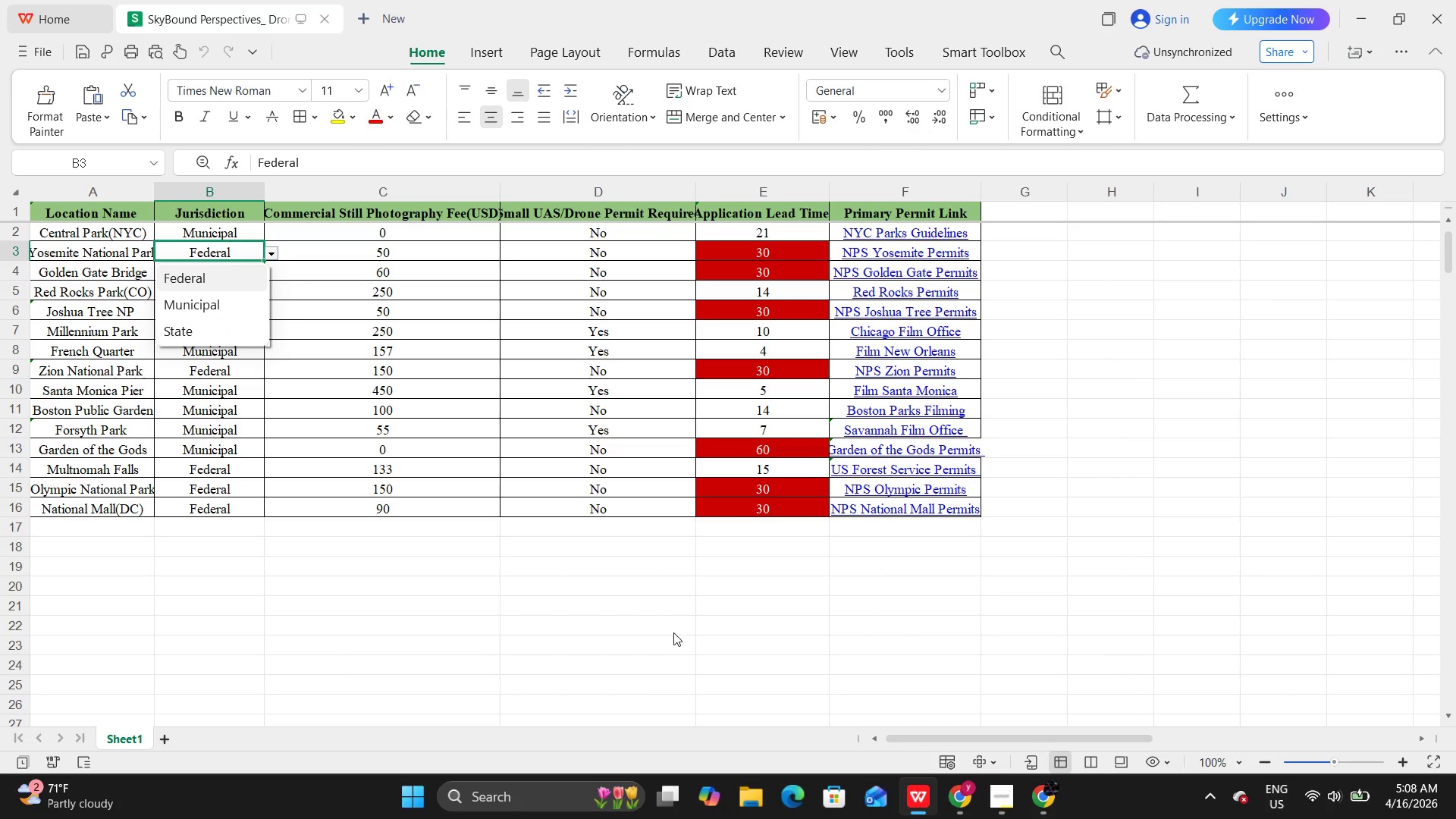 
left_click([673, 632])
 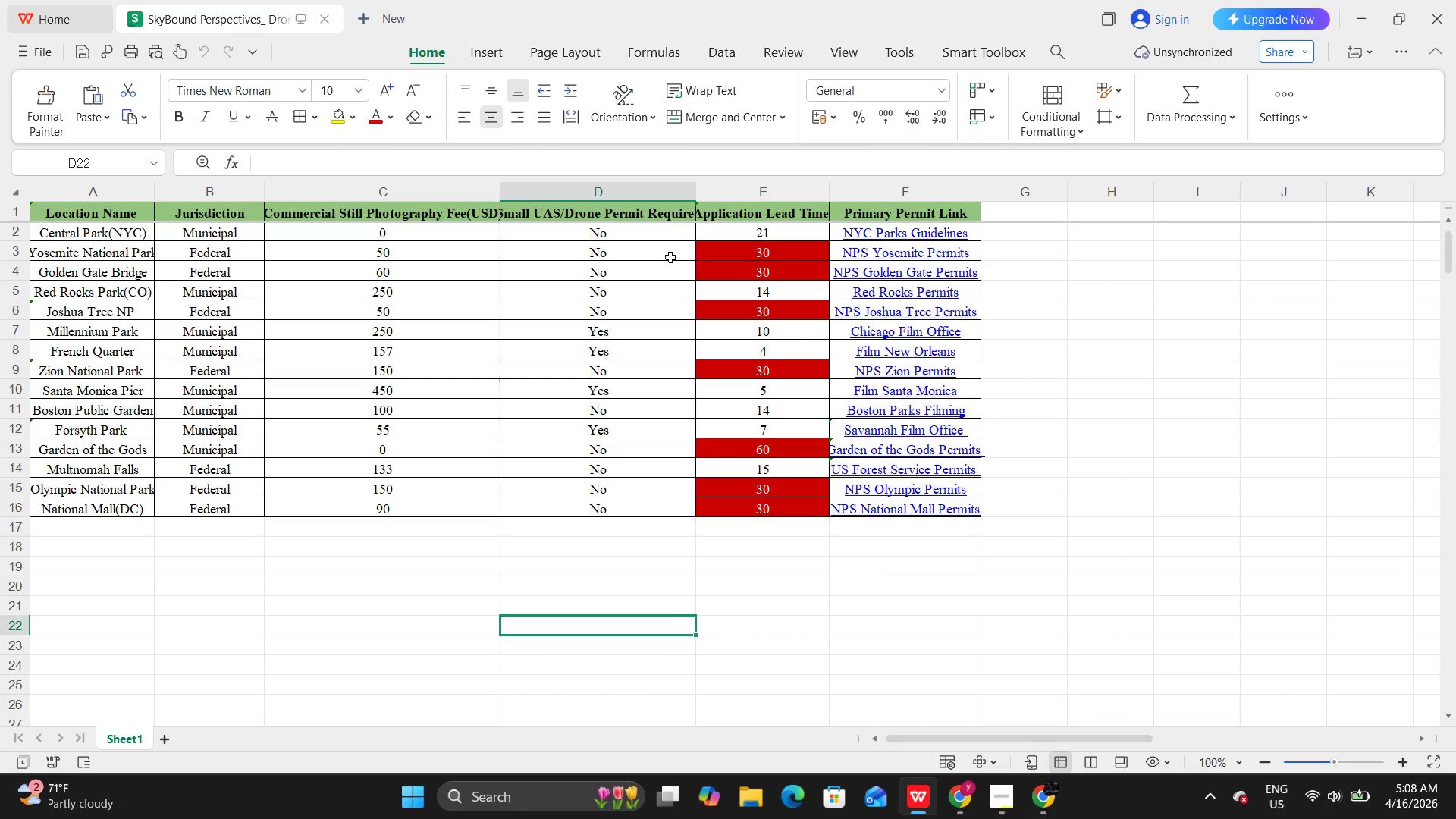 
left_click([656, 253])
 